 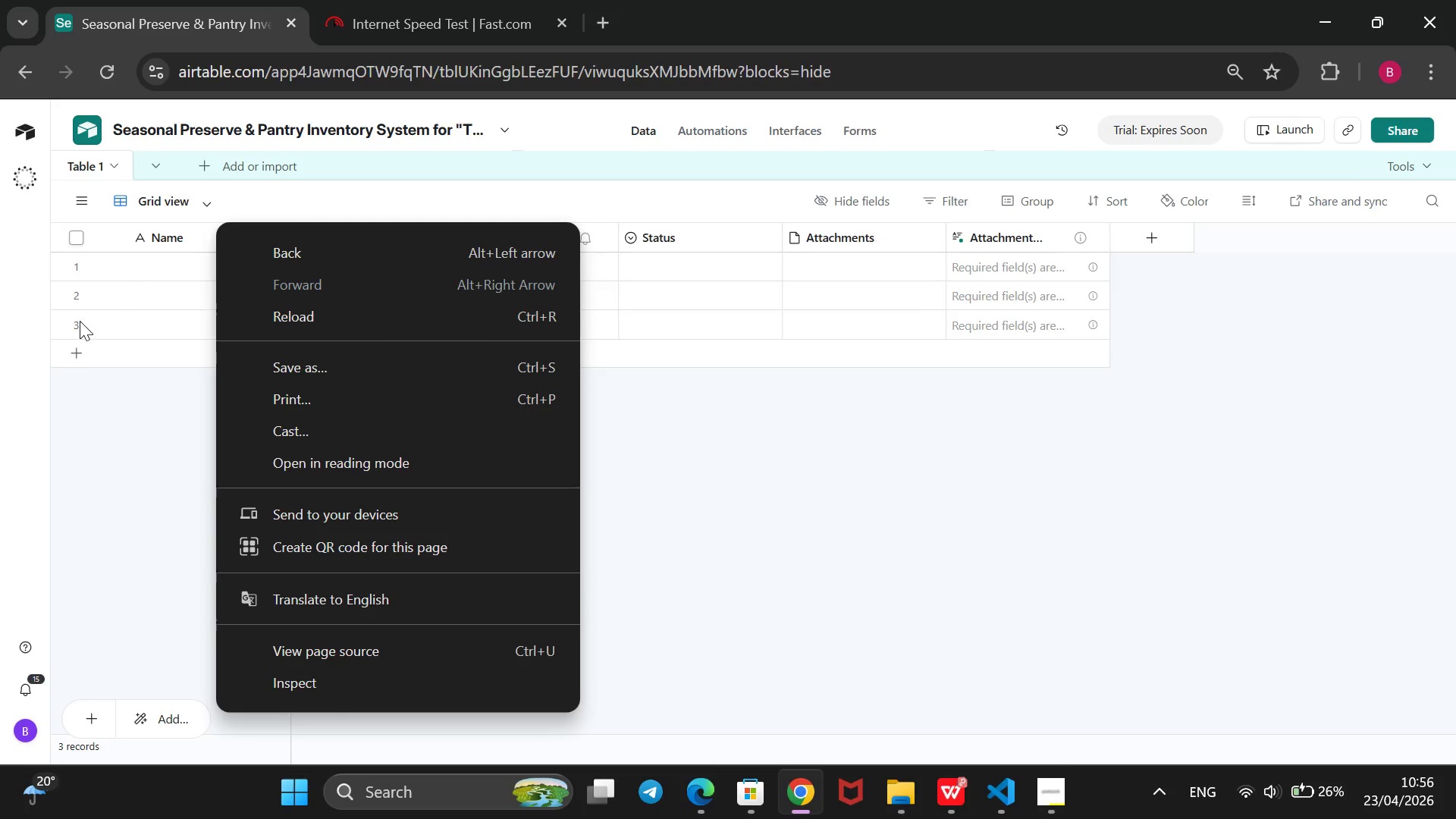 
right_click([232, 239])
 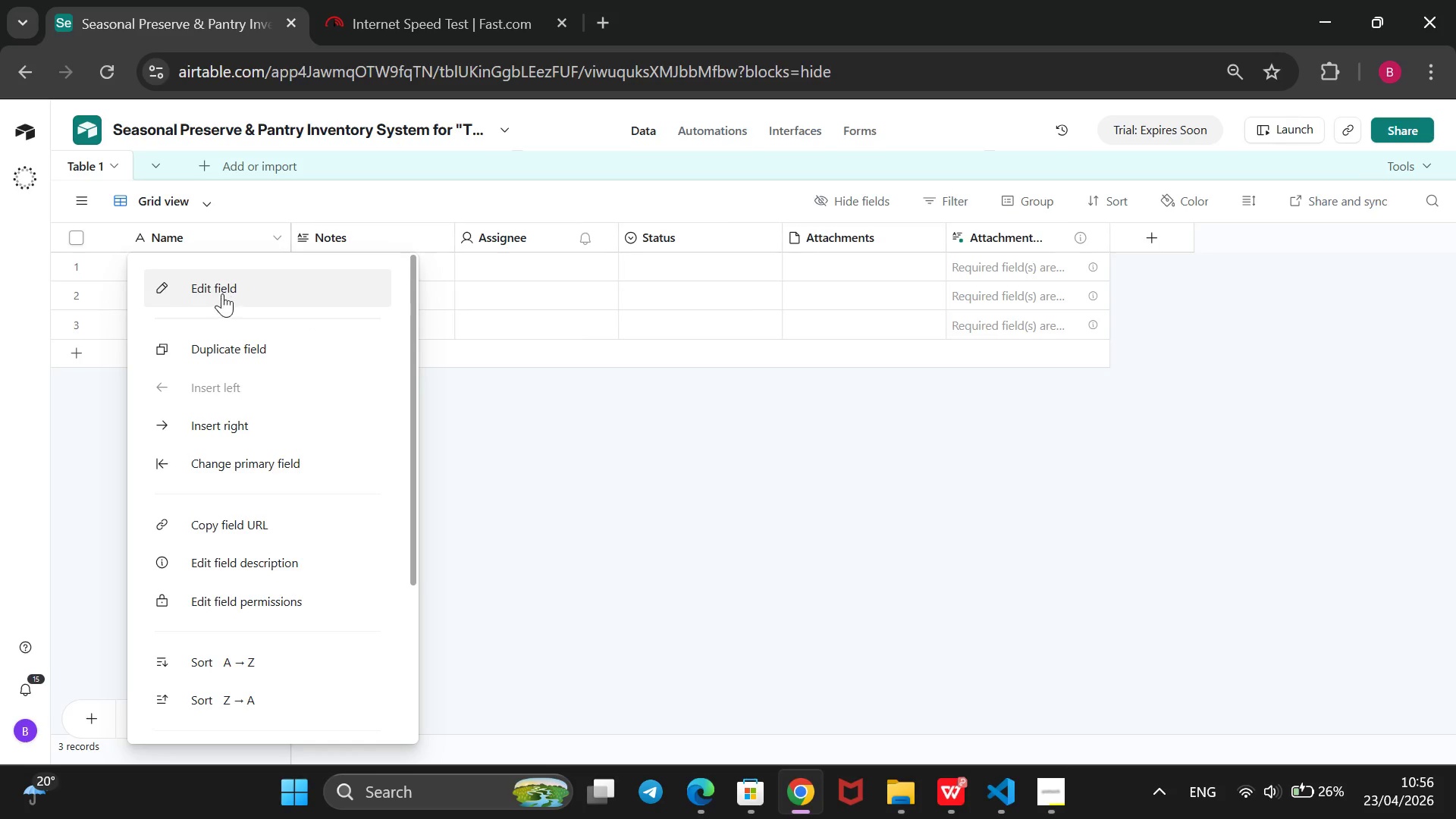 
left_click([230, 288])
 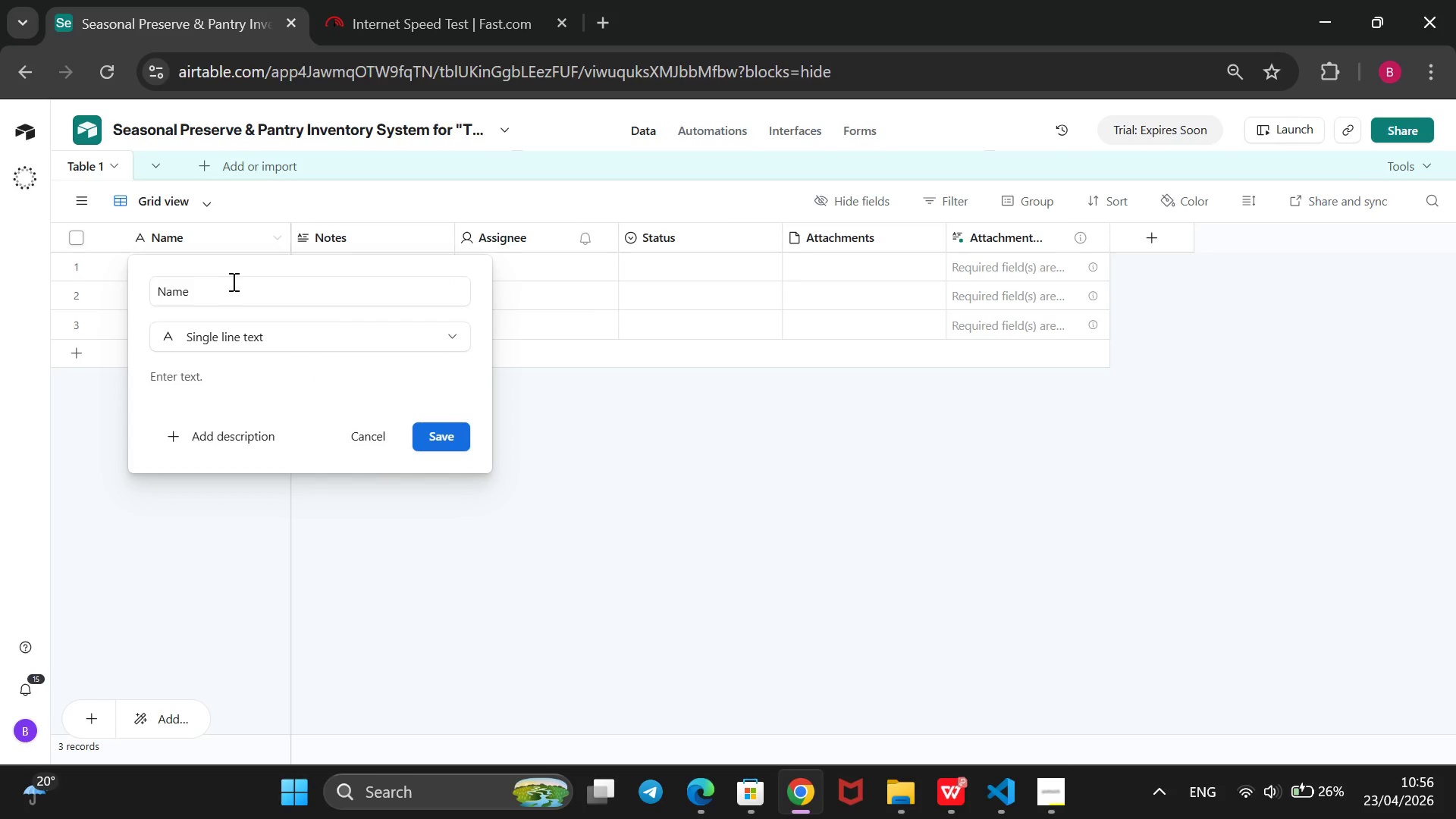 
left_click([234, 281])
 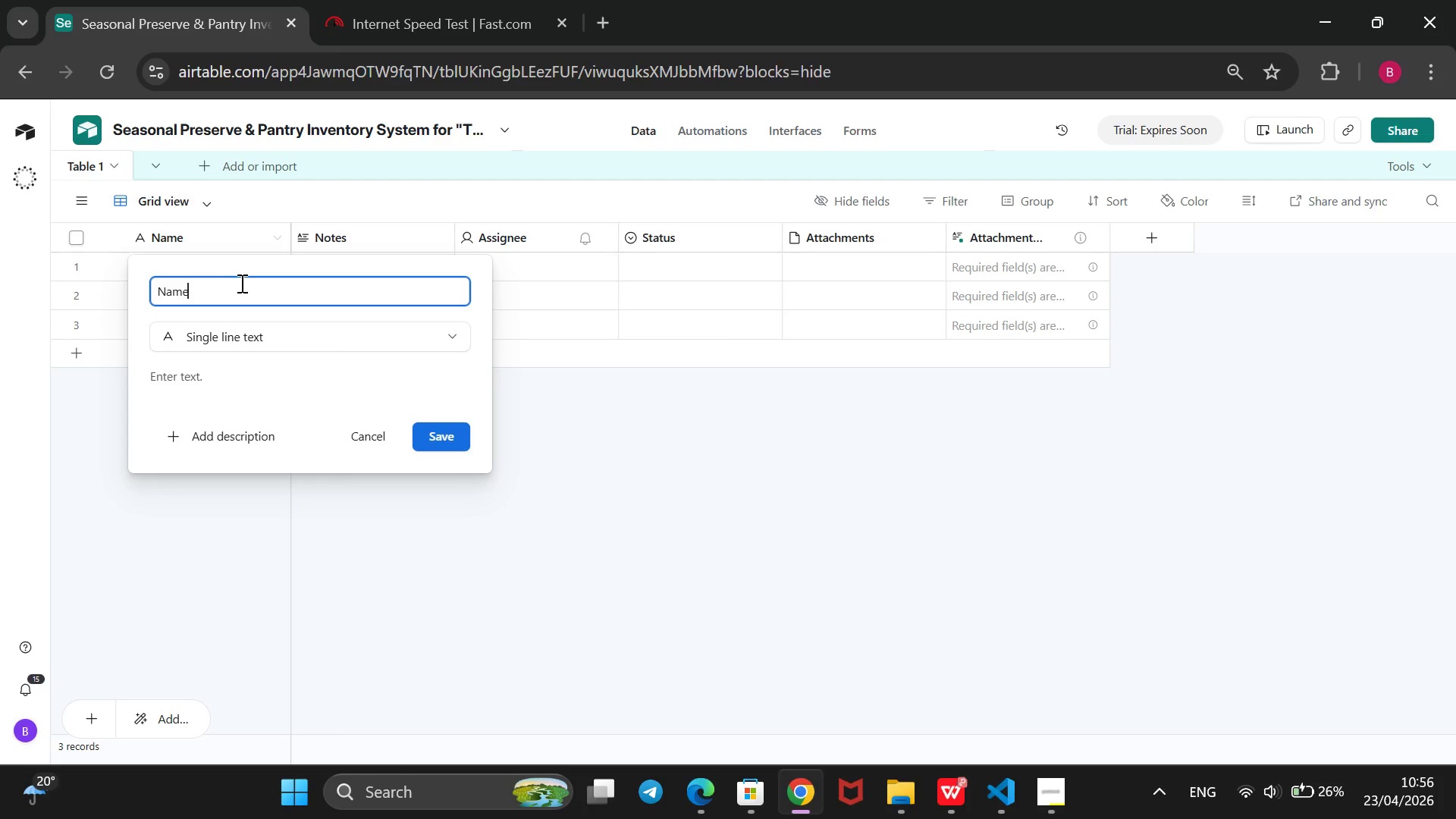 
key(ArrowLeft)
 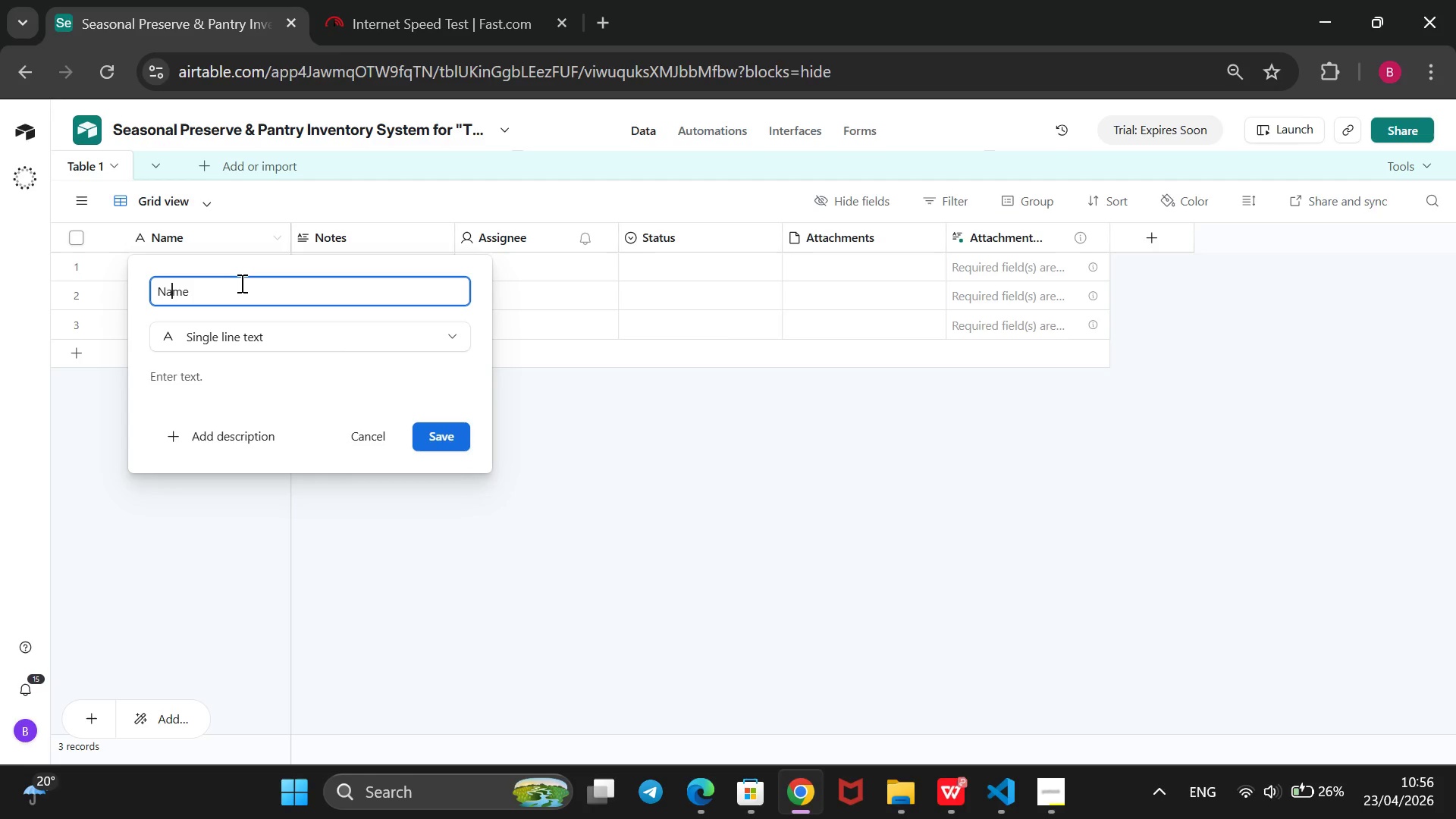 
key(ArrowLeft)
 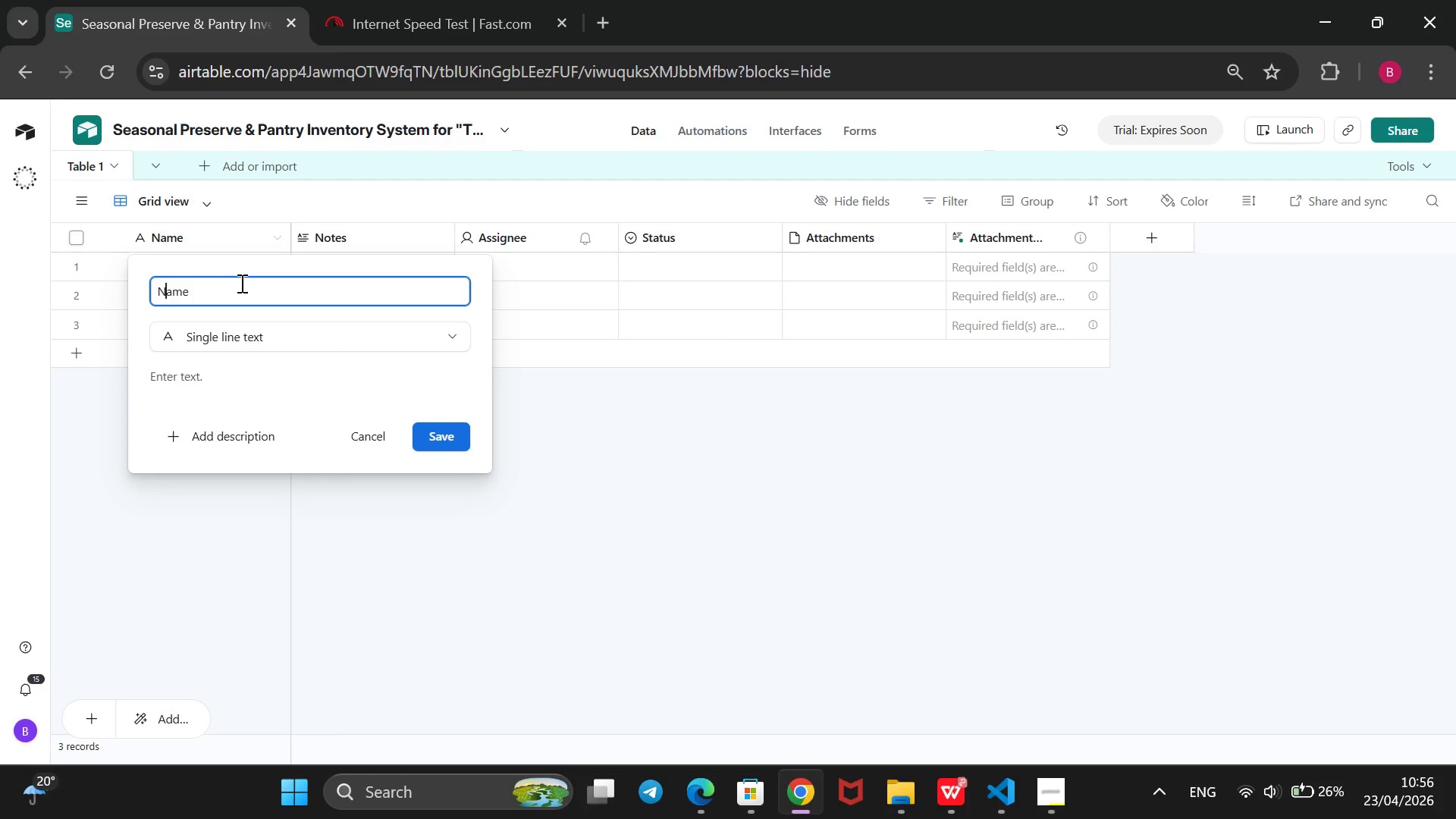 
key(ArrowLeft)
 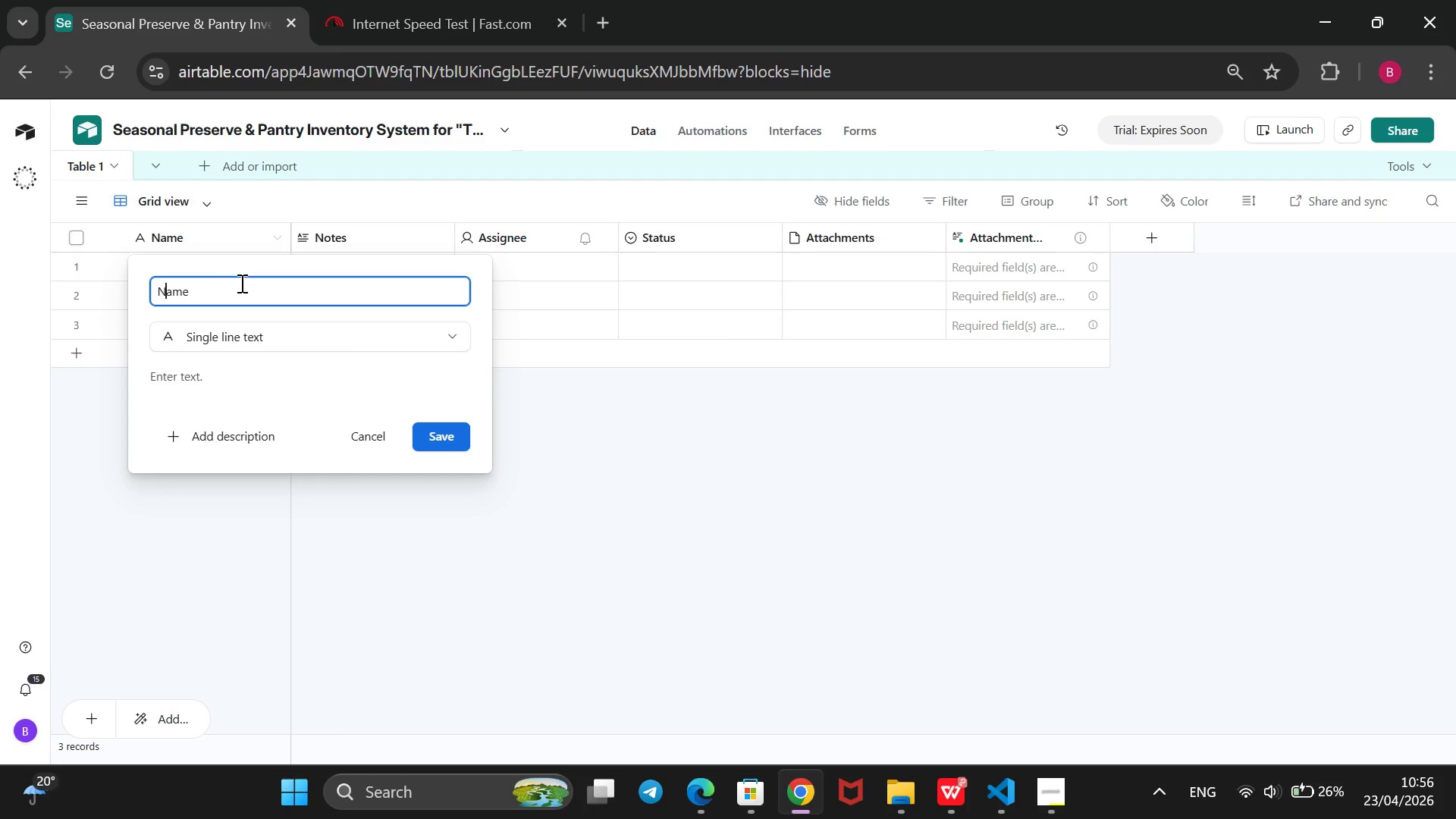 
key(ArrowLeft)
 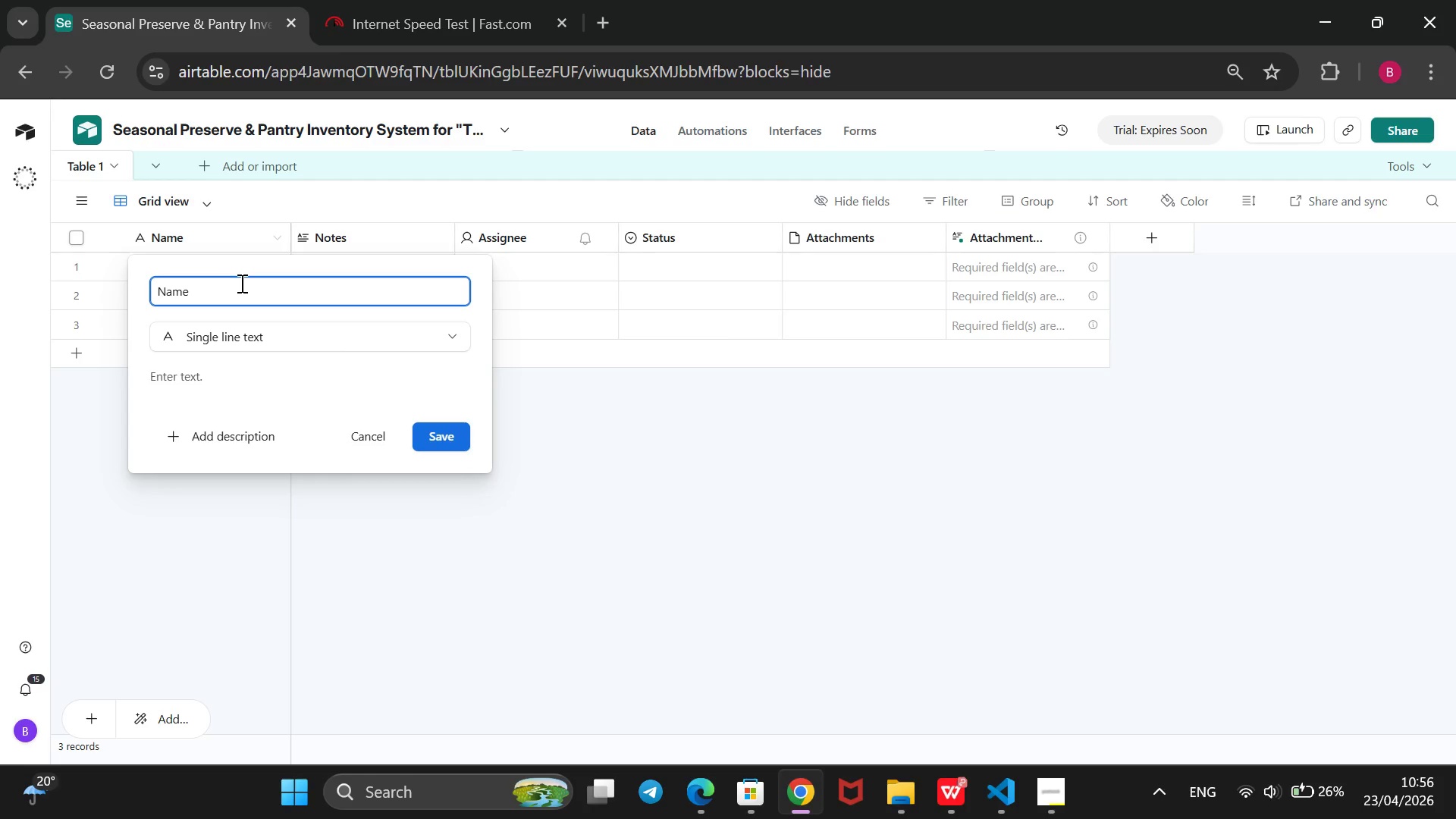 
type(Product )
 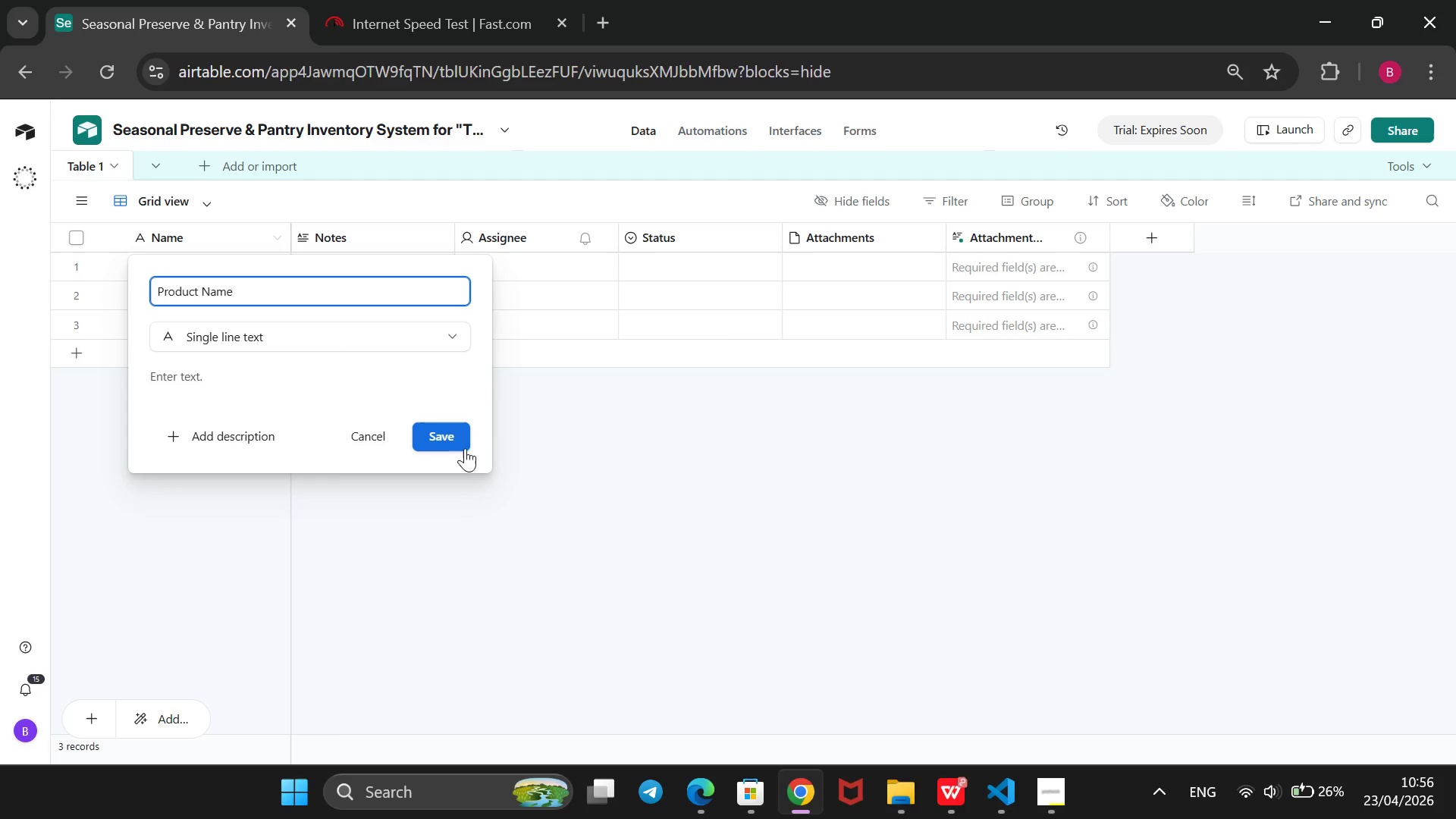 
left_click([463, 436])
 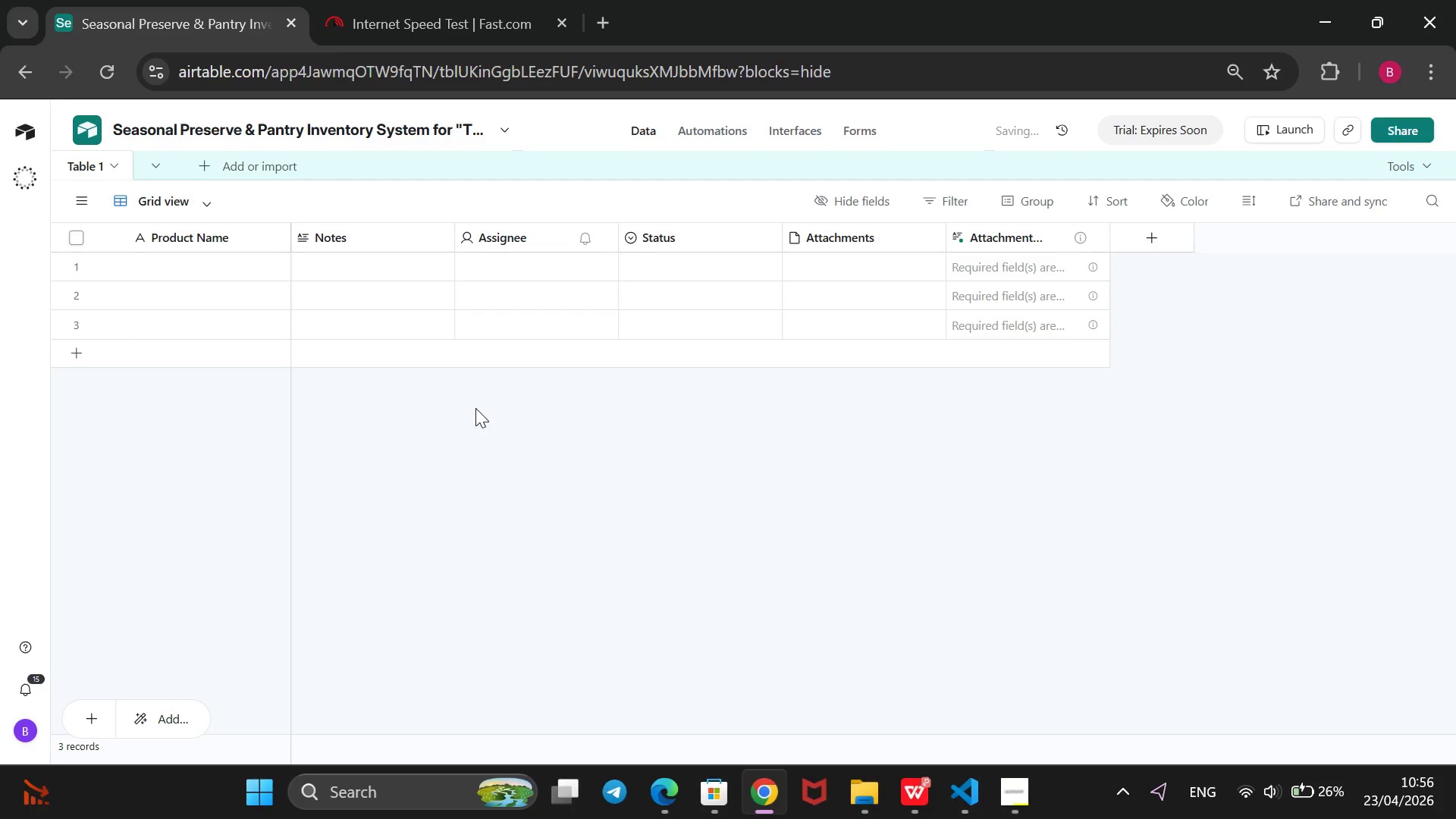 
wait(8.5)
 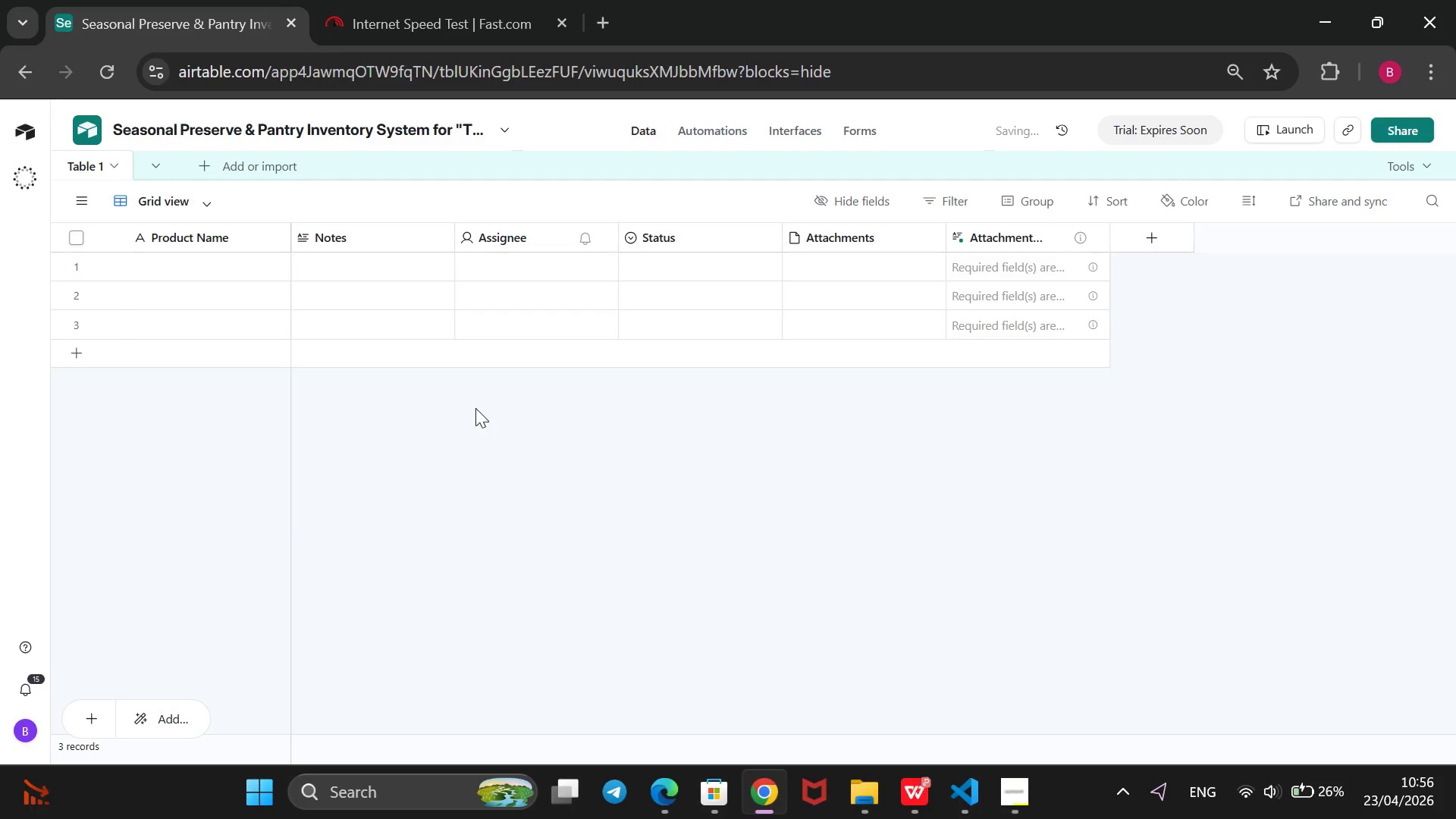 
right_click([382, 231])
 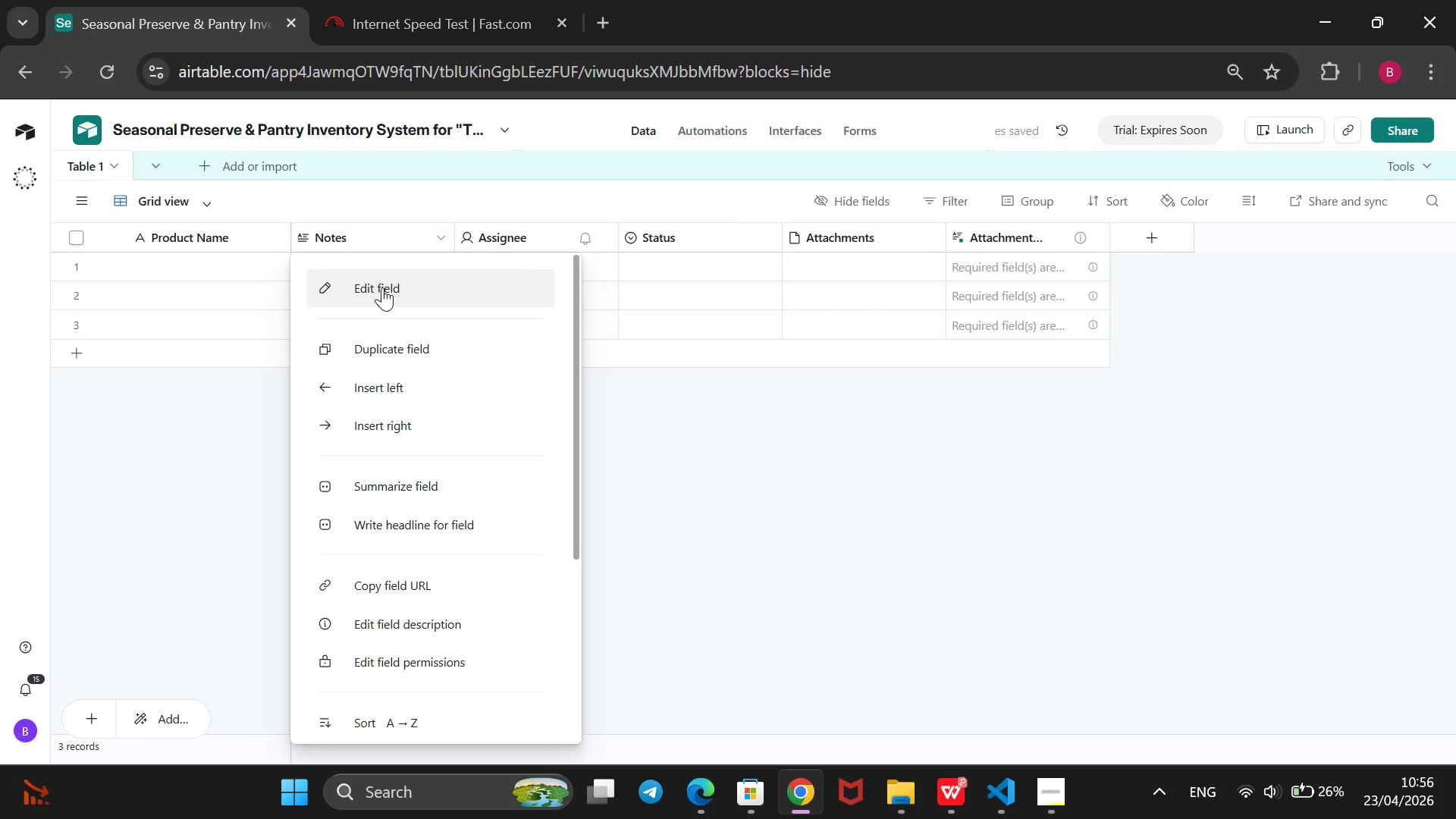 
left_click([382, 286])
 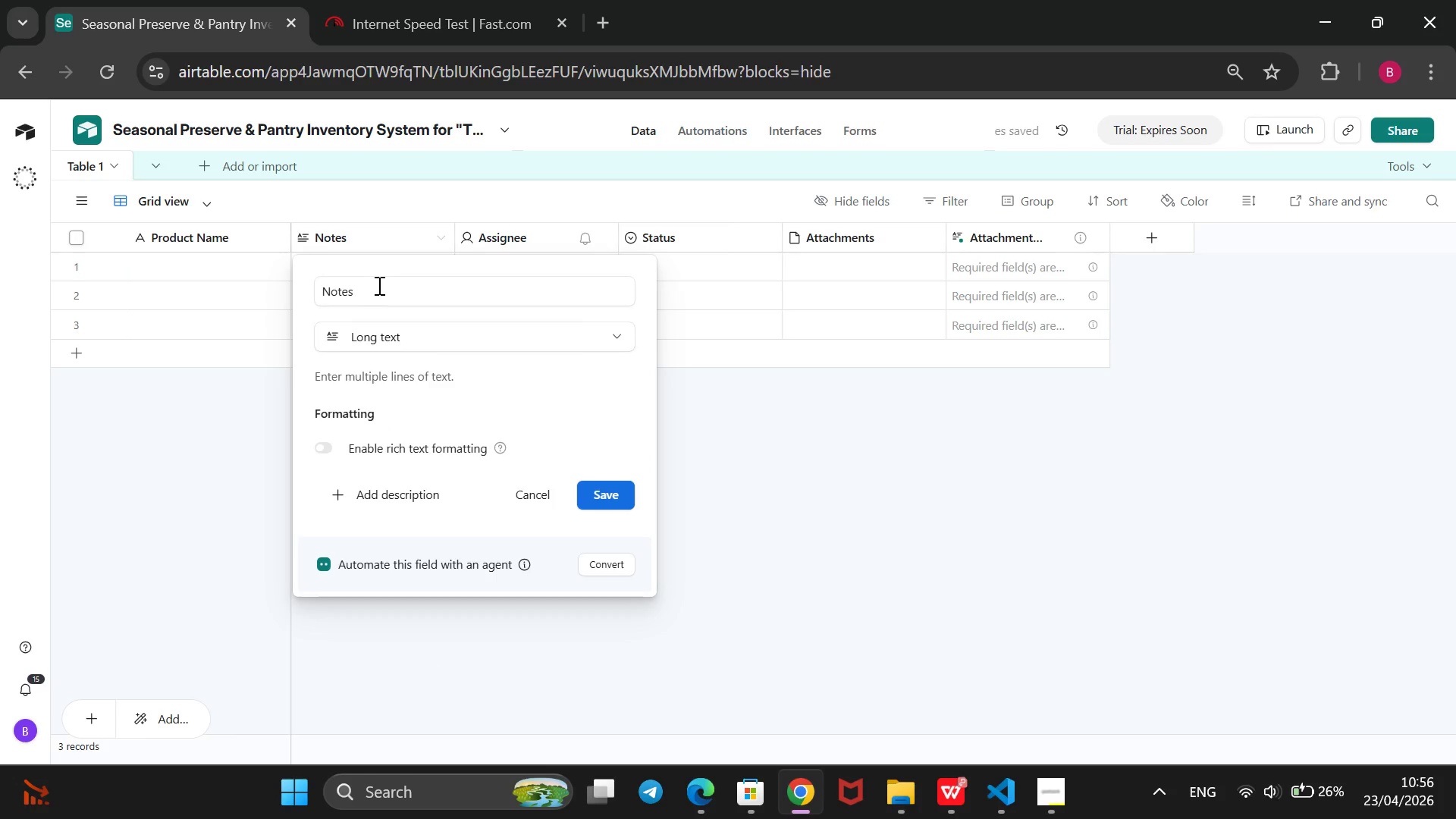 
left_click_drag(start_coordinate=[377, 284], to_coordinate=[297, 290])
 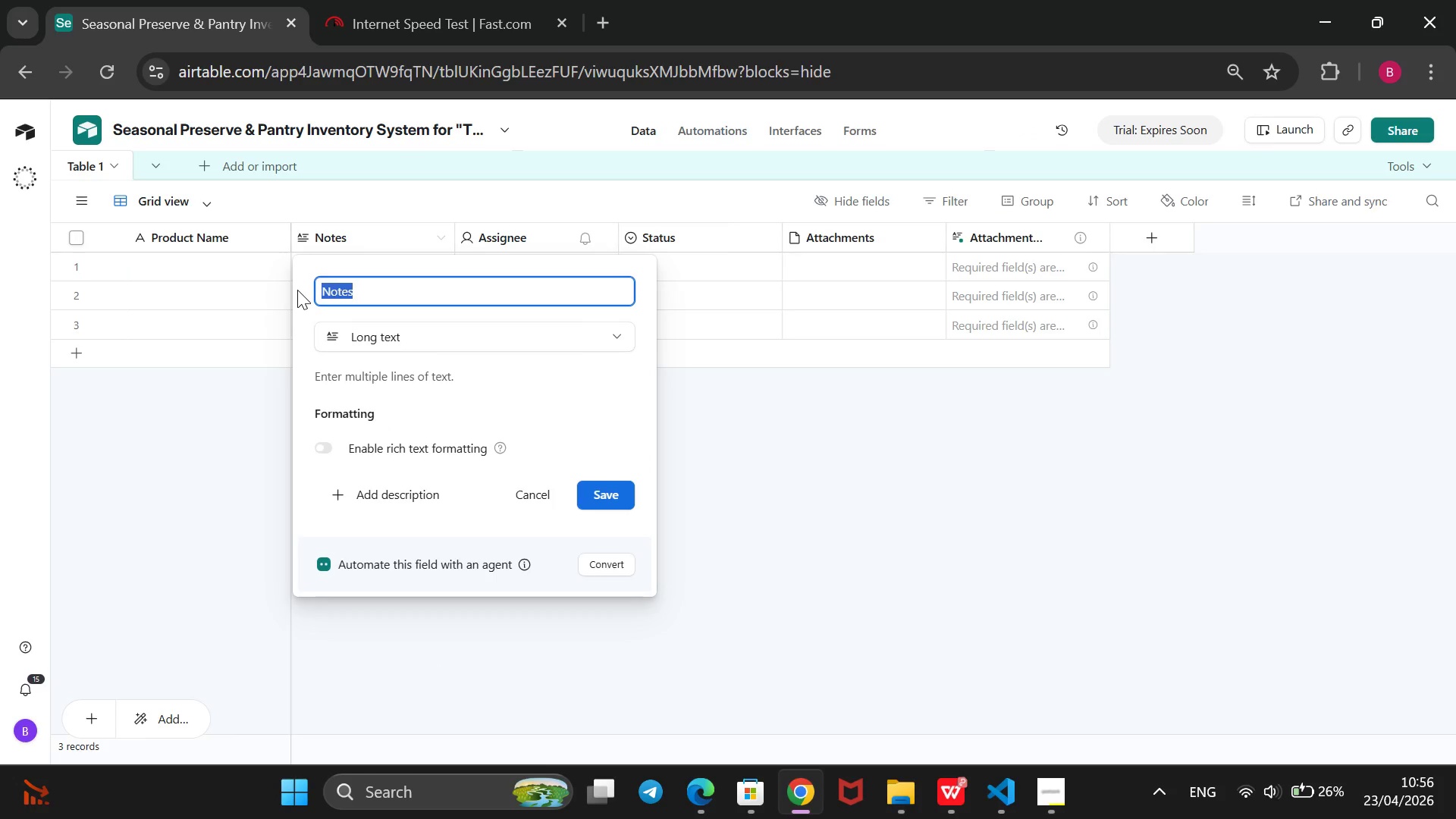 
key(Backspace)
type(CA)
key(Backspace)
type(ategory)
 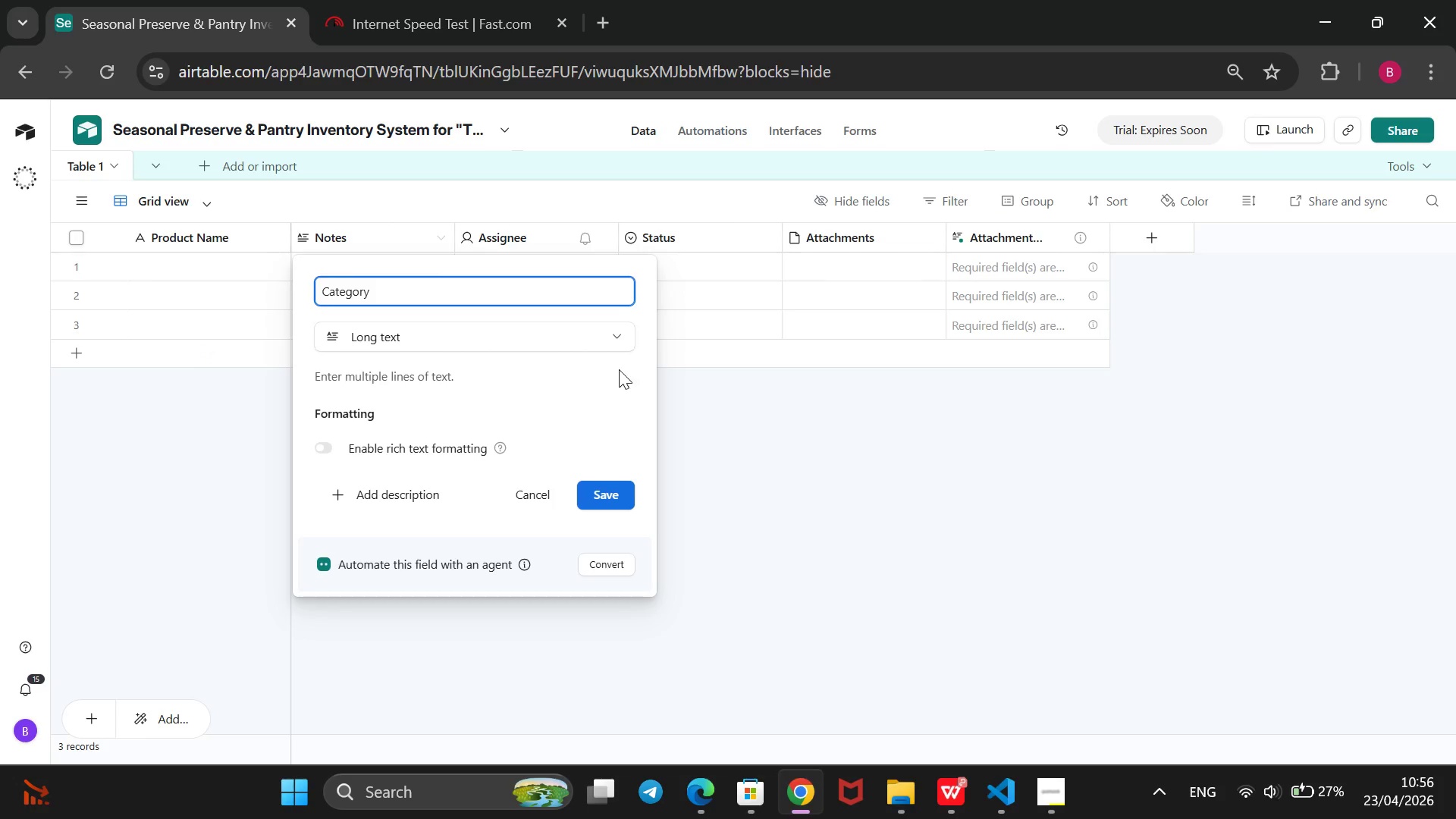 
left_click([618, 339])
 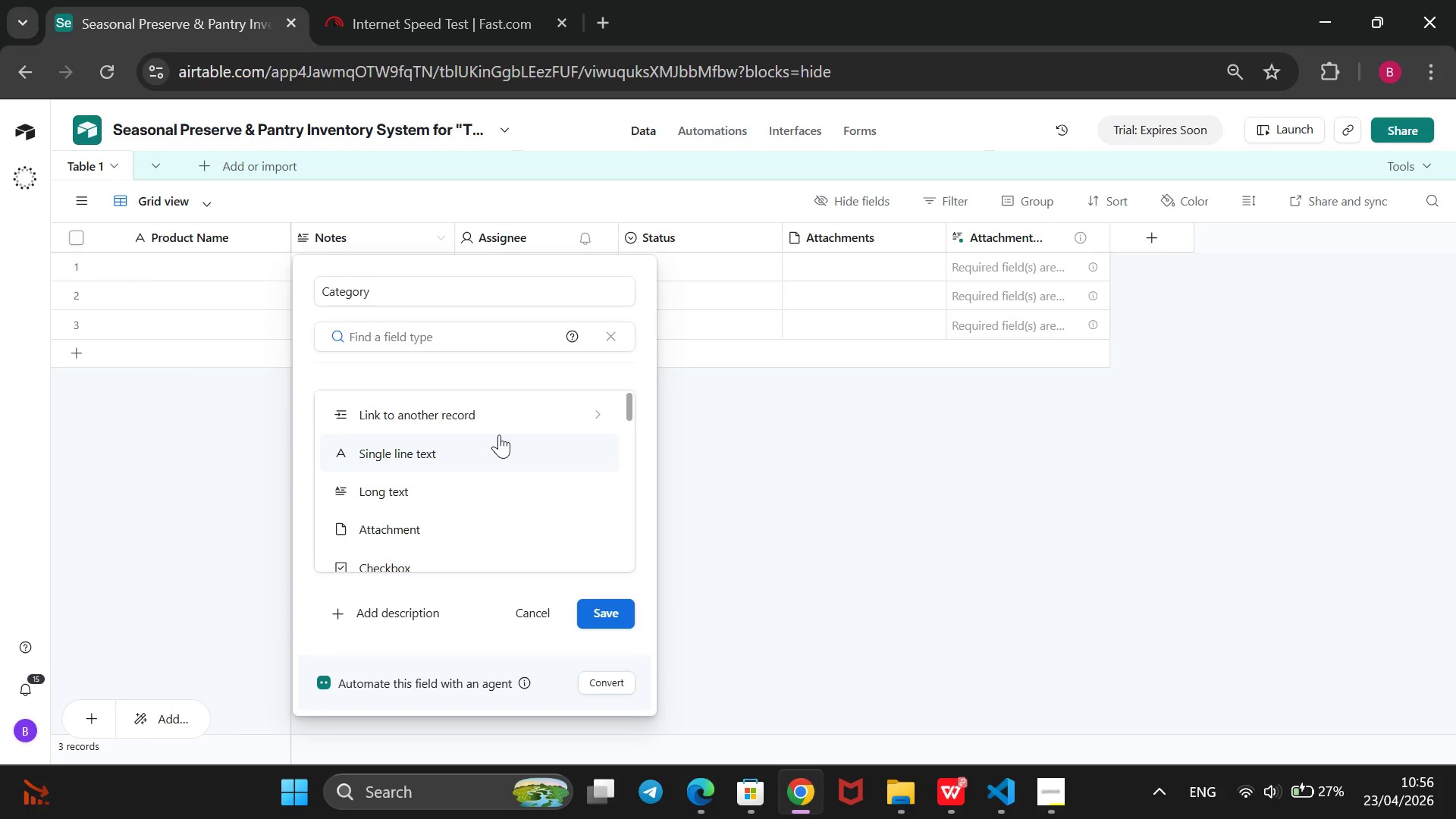 
scroll: coordinate [497, 435], scroll_direction: down, amount: 3.0
 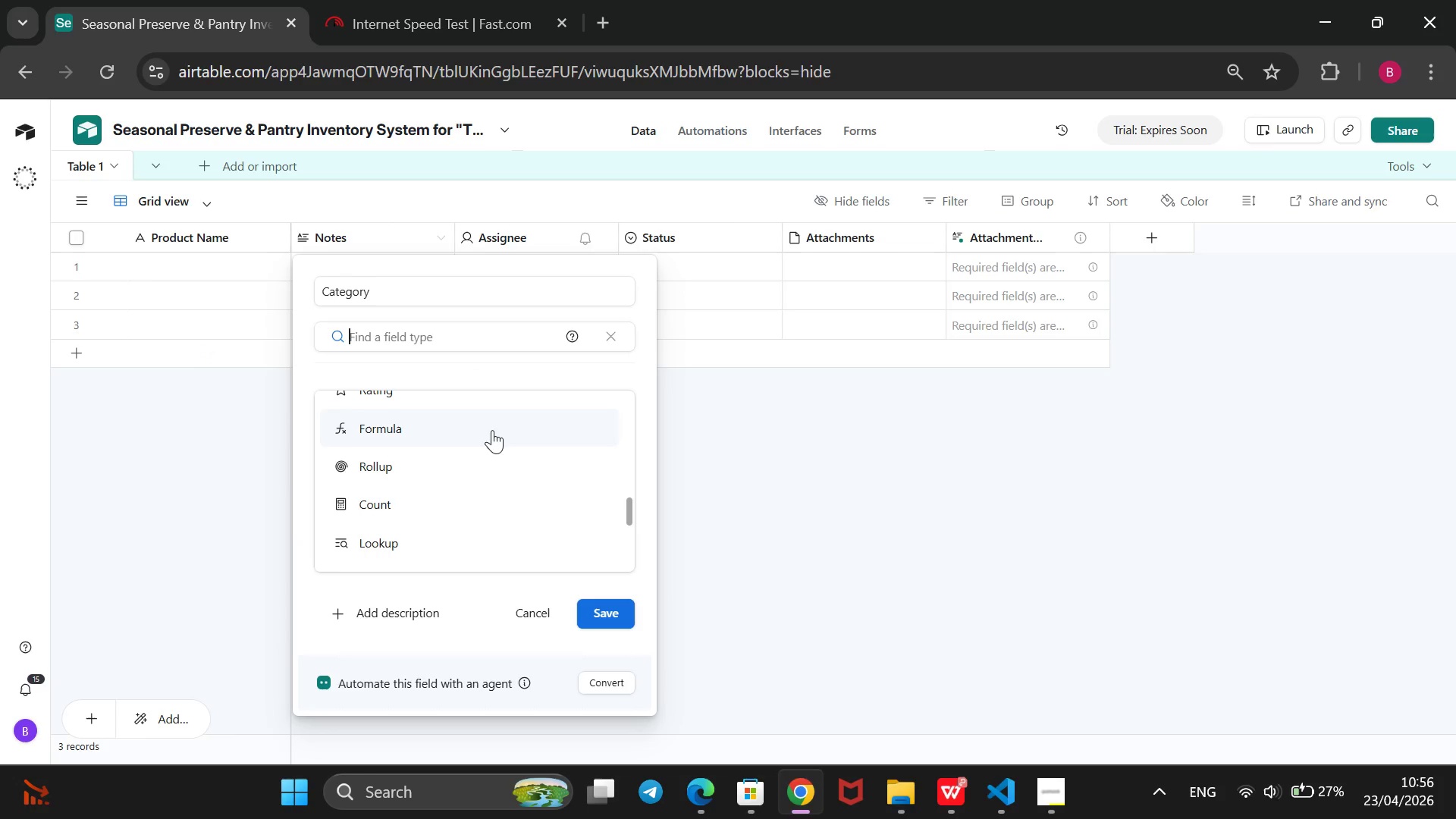 
scroll: coordinate [495, 428], scroll_direction: up, amount: 7.0
 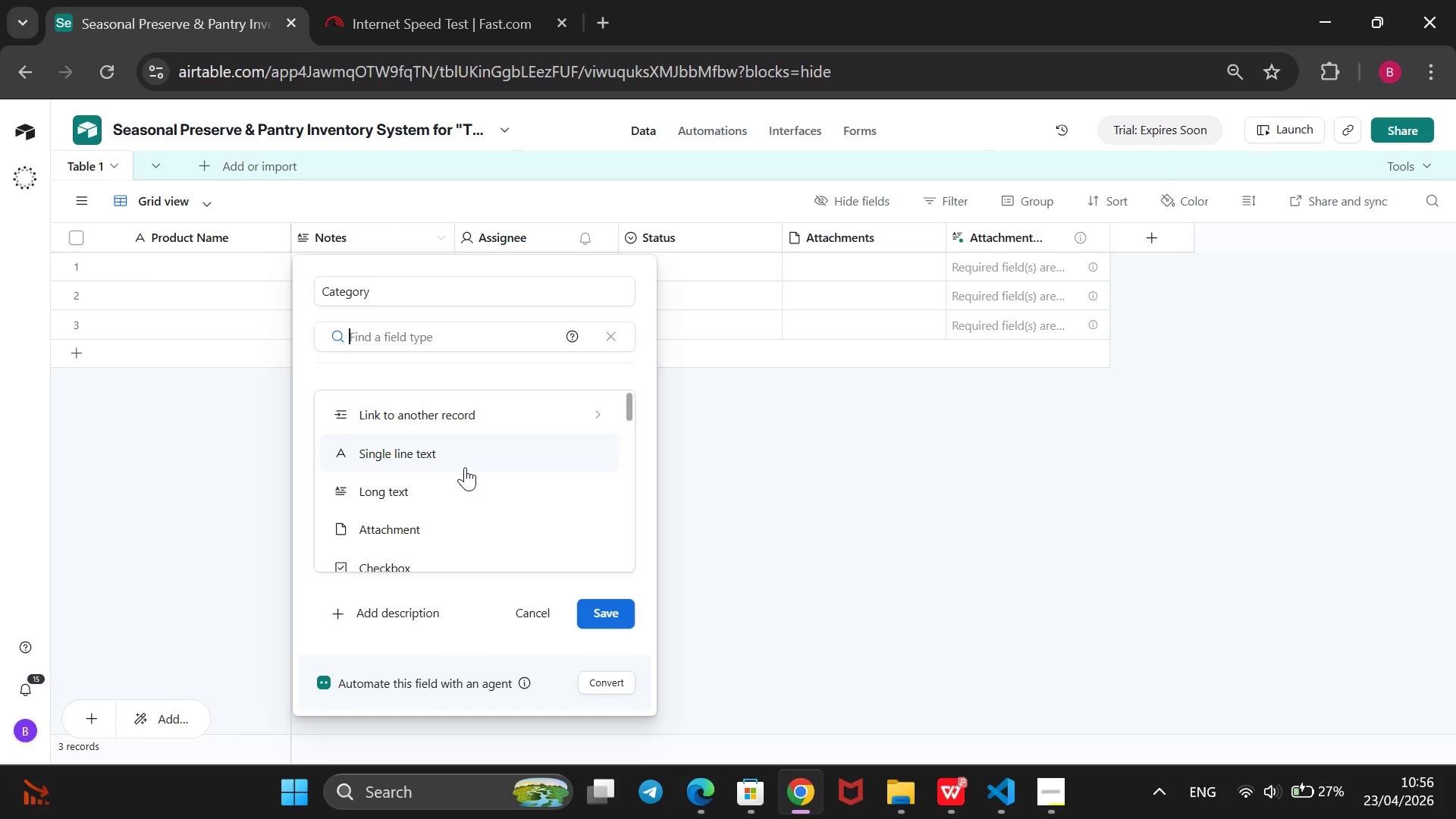 
scroll: coordinate [462, 469], scroll_direction: down, amount: 8.0
 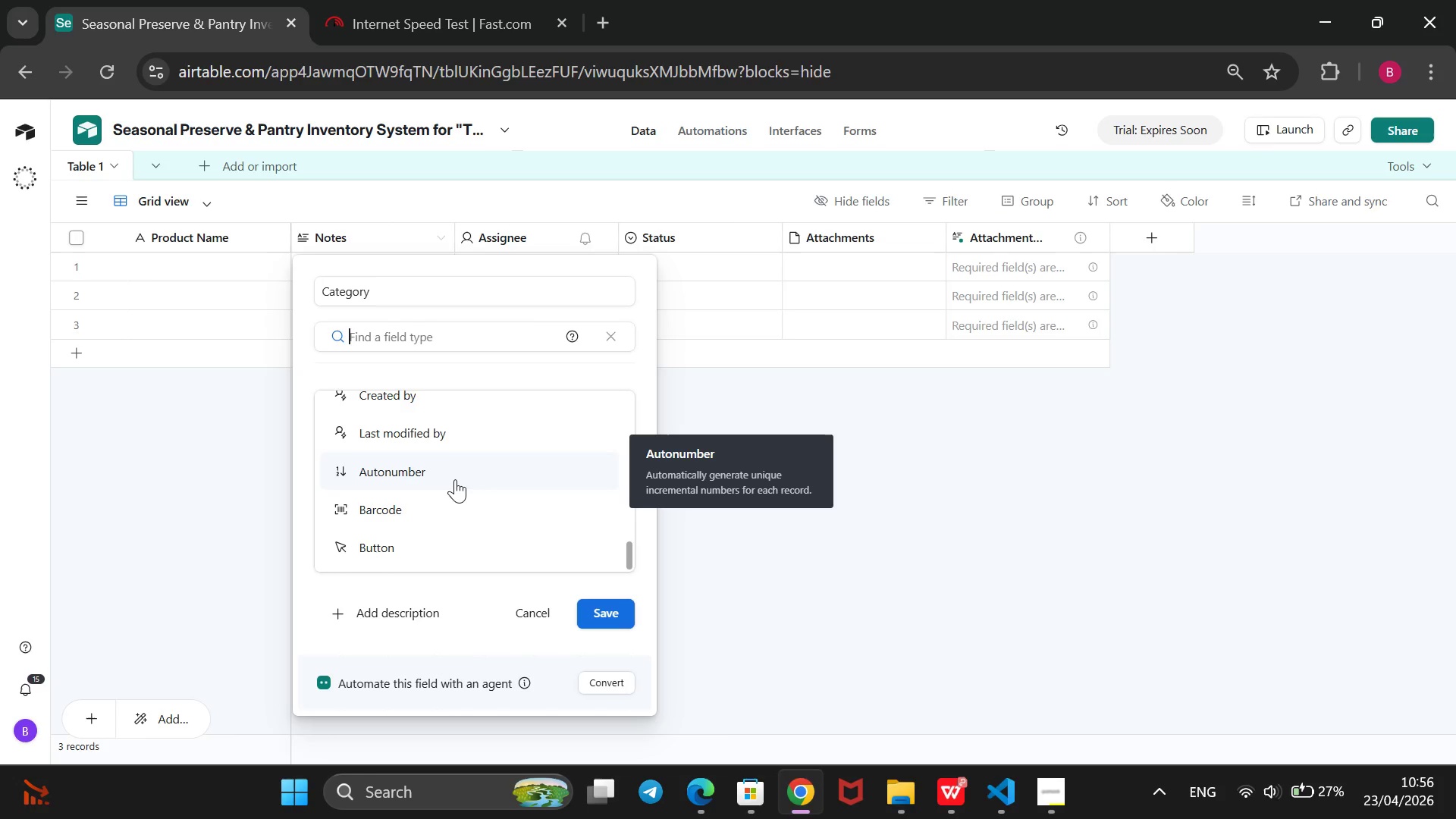 
scroll: coordinate [460, 464], scroll_direction: up, amount: 4.0
 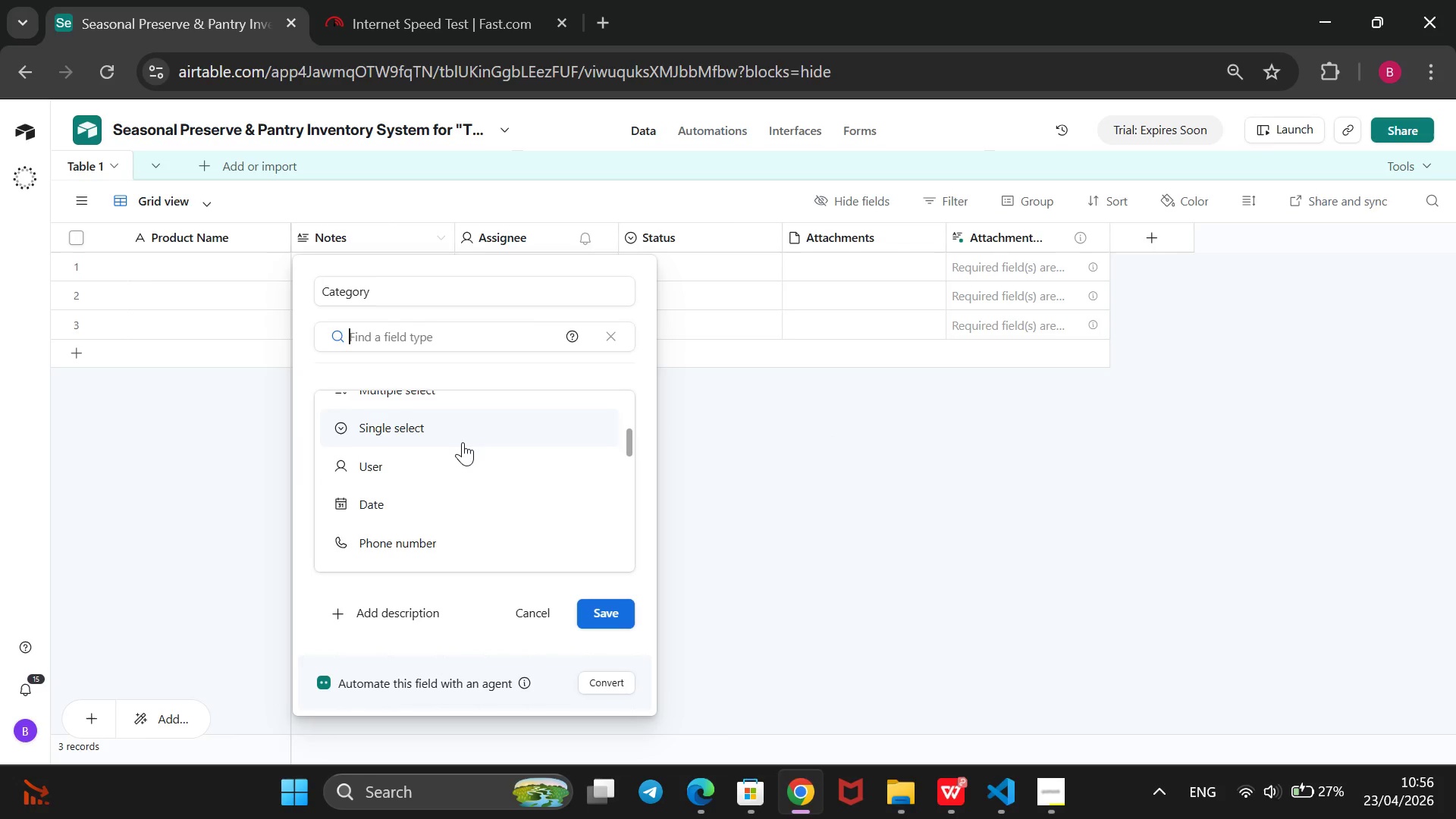 
left_click([463, 435])
 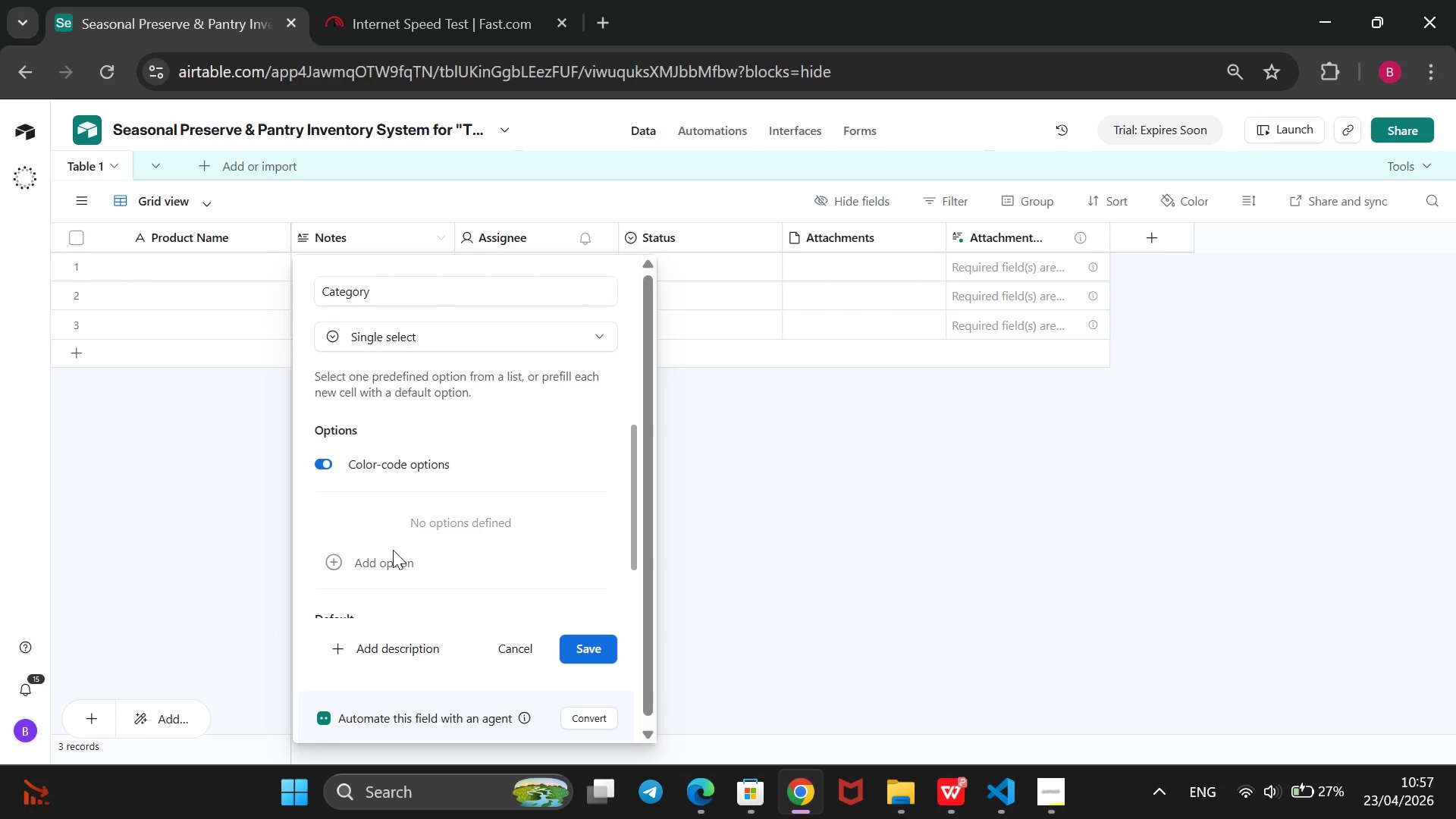 
left_click([385, 557])
 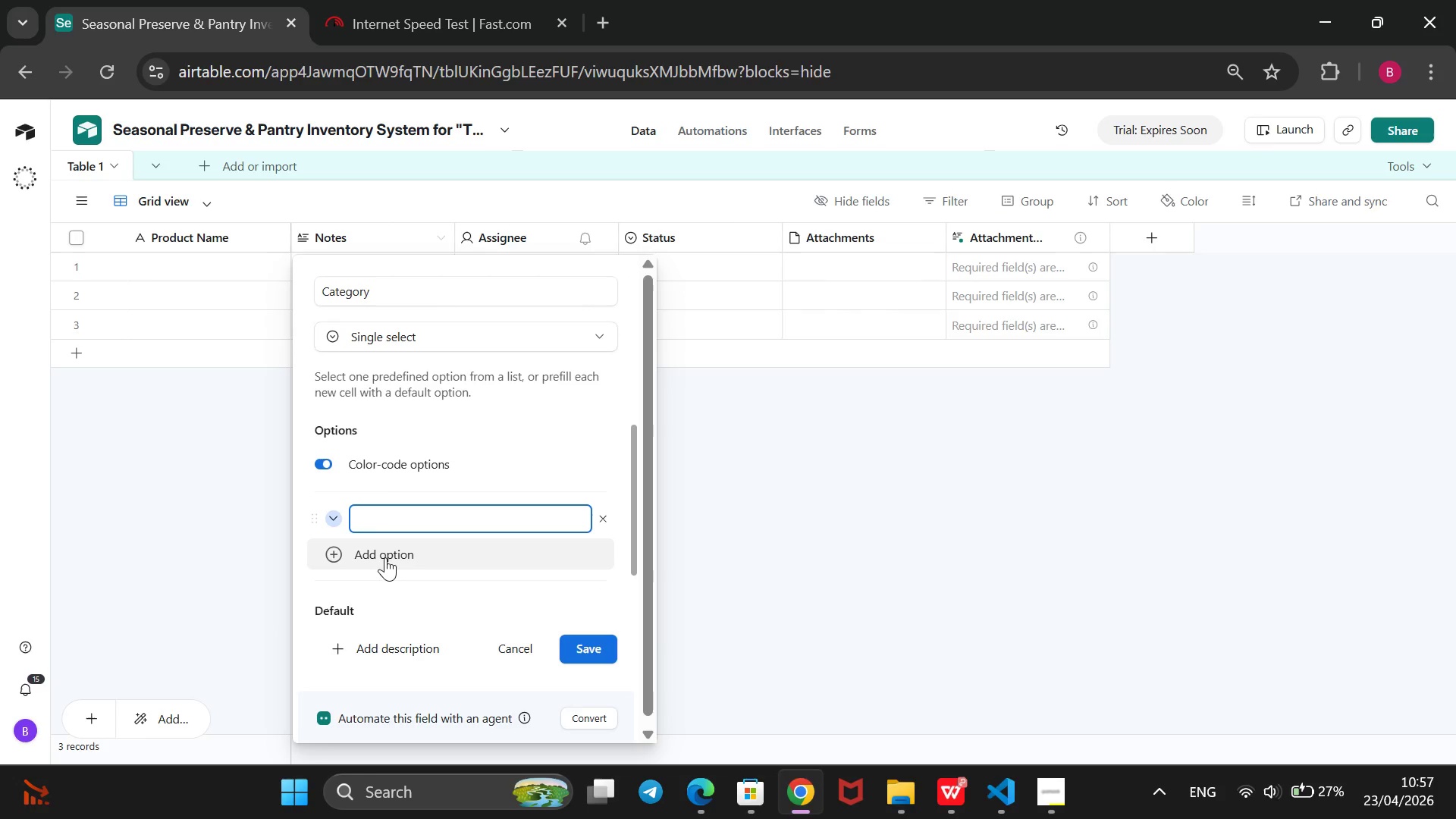 
type(Pickles)
 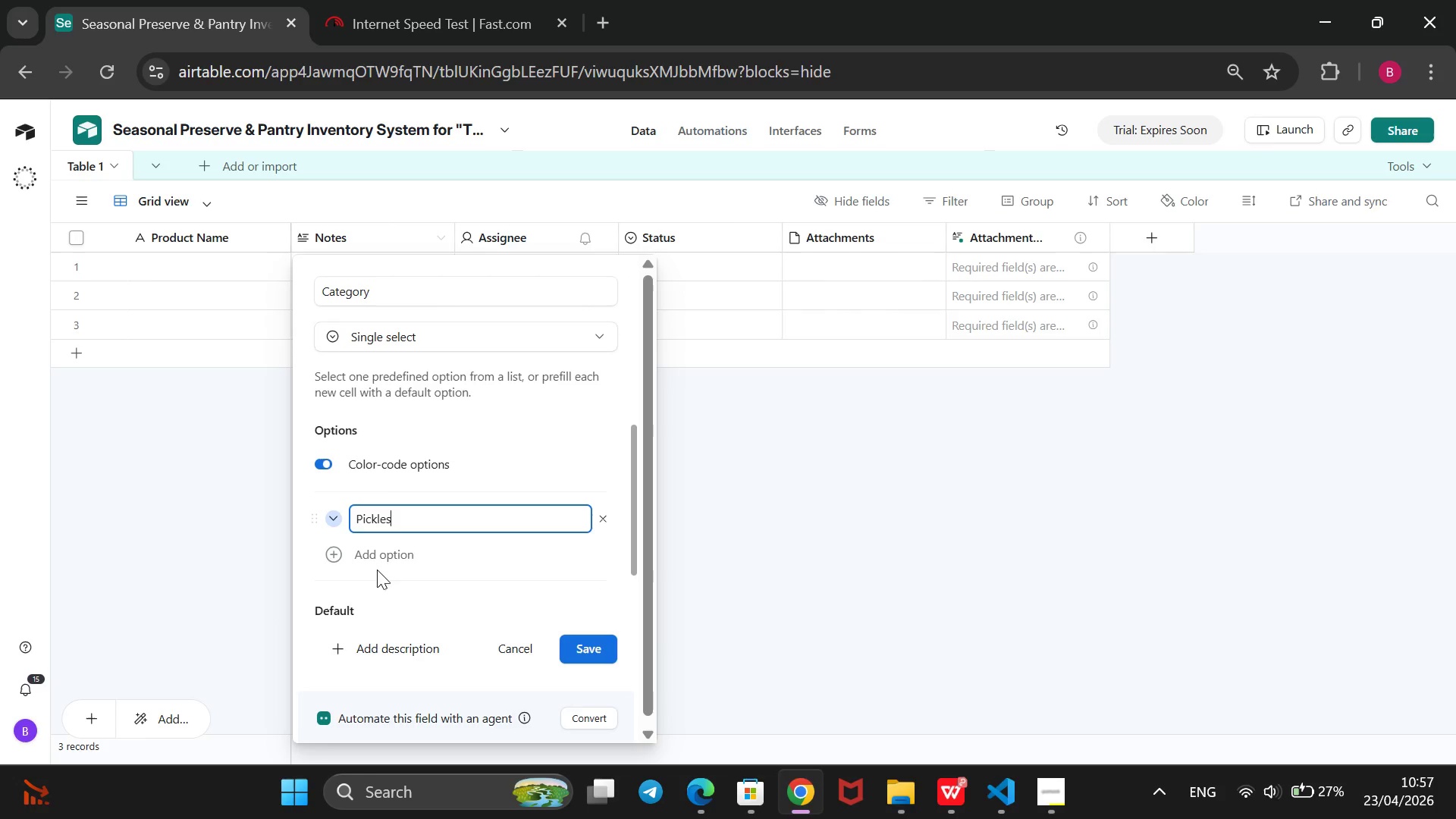 
left_click([391, 554])
 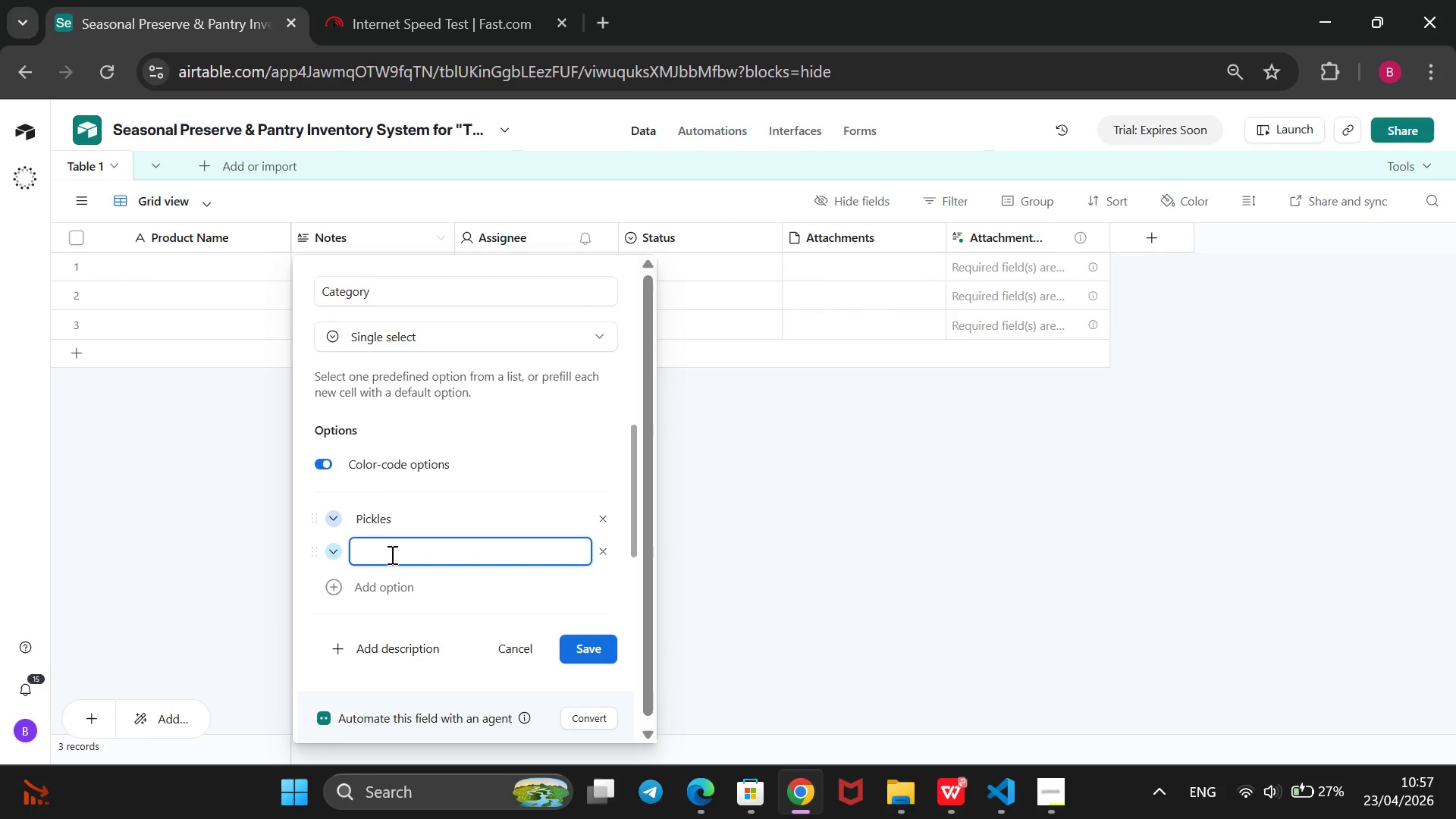 
type(Jams/Compotes)
 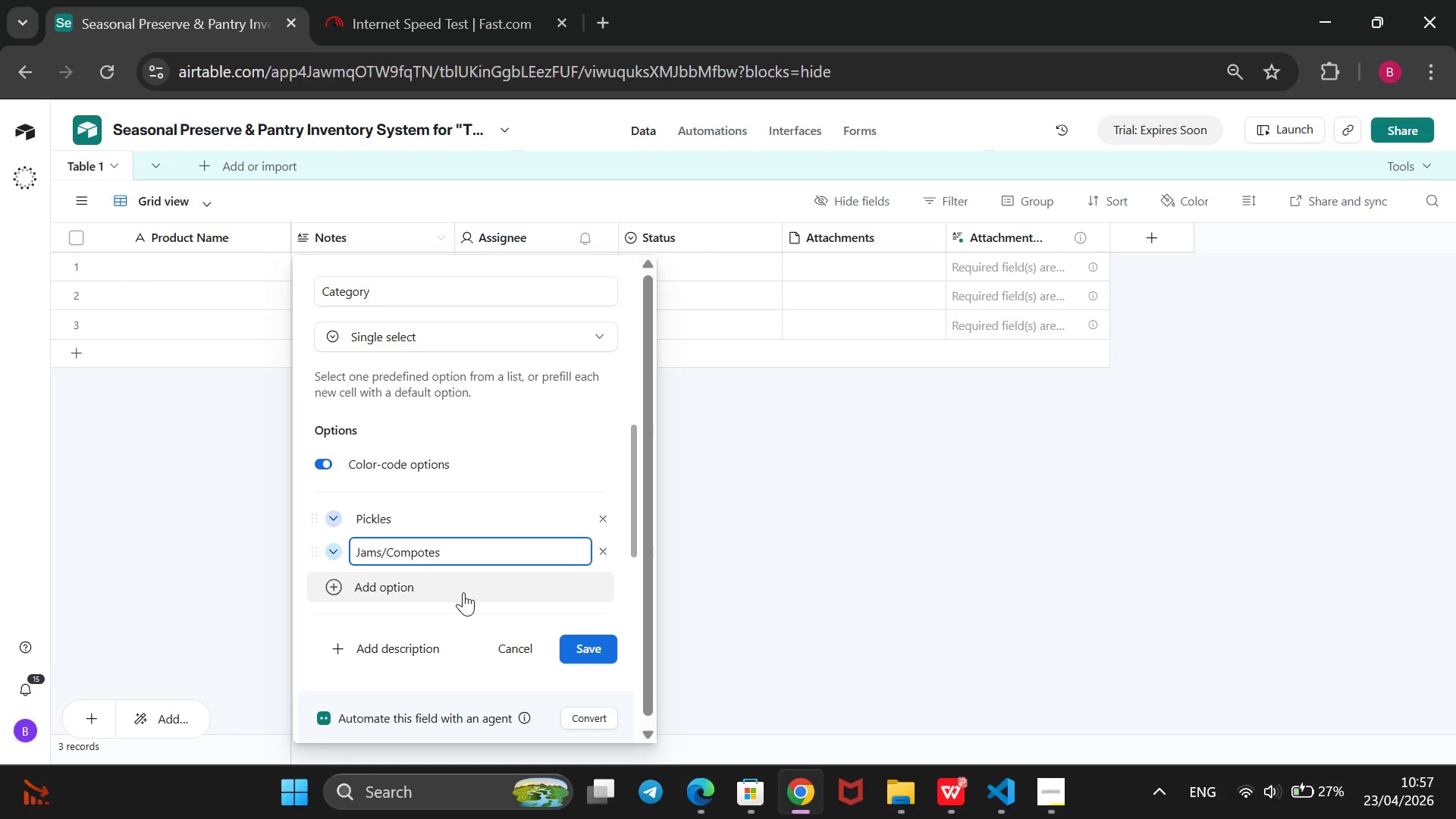 
wait(5.2)
 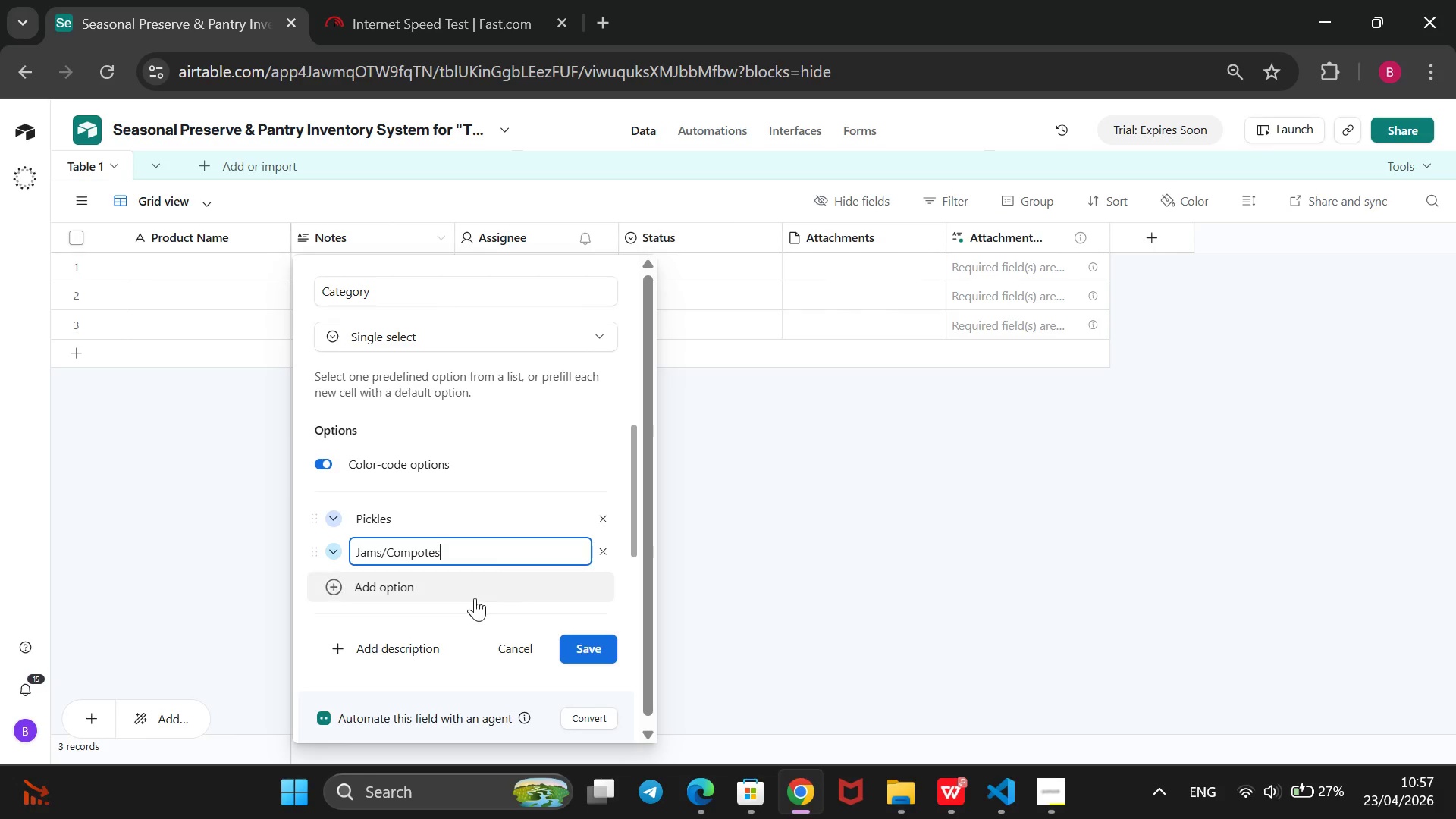 
left_click([463, 592])
 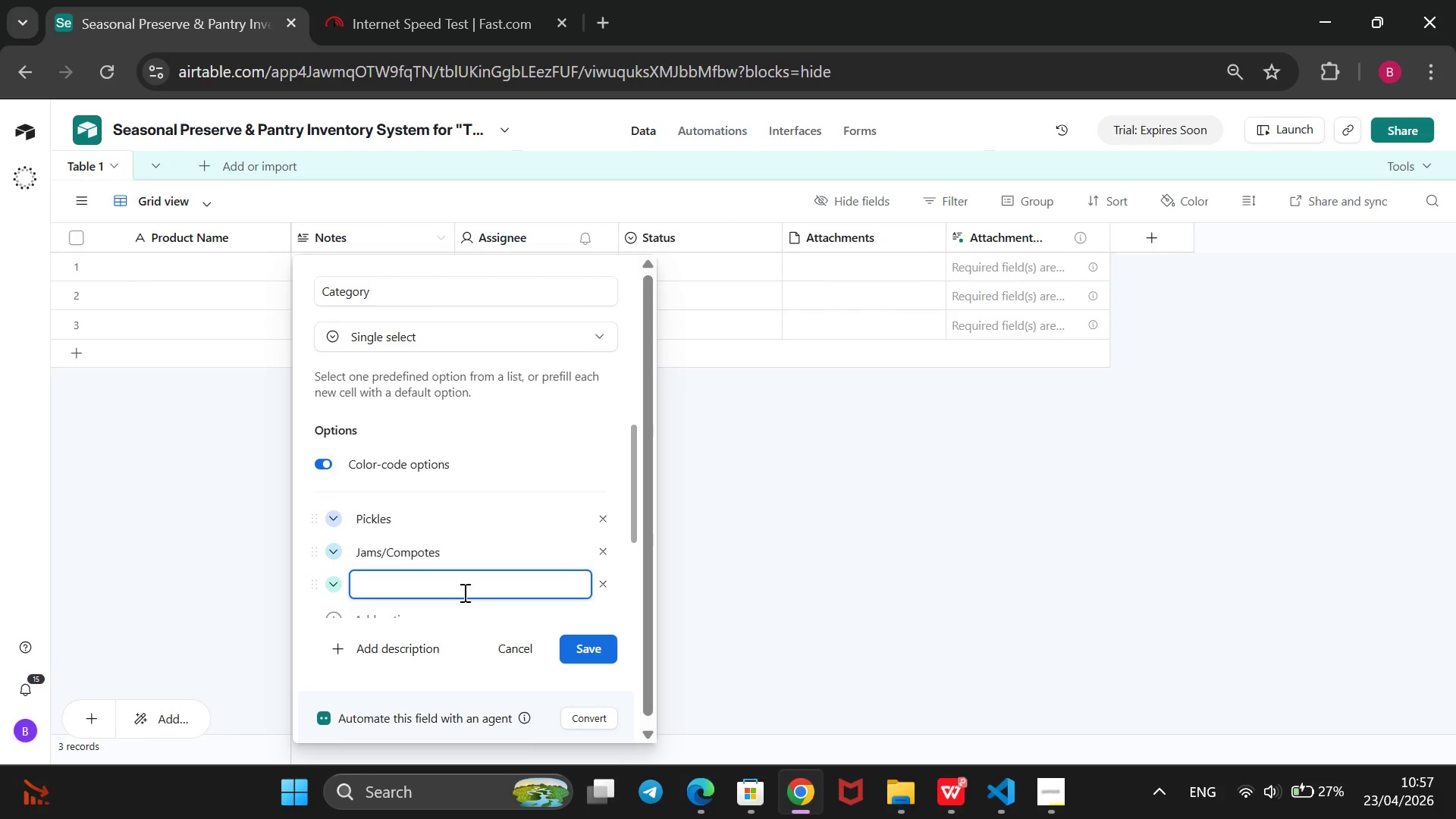 
type(Starters/Flours)
 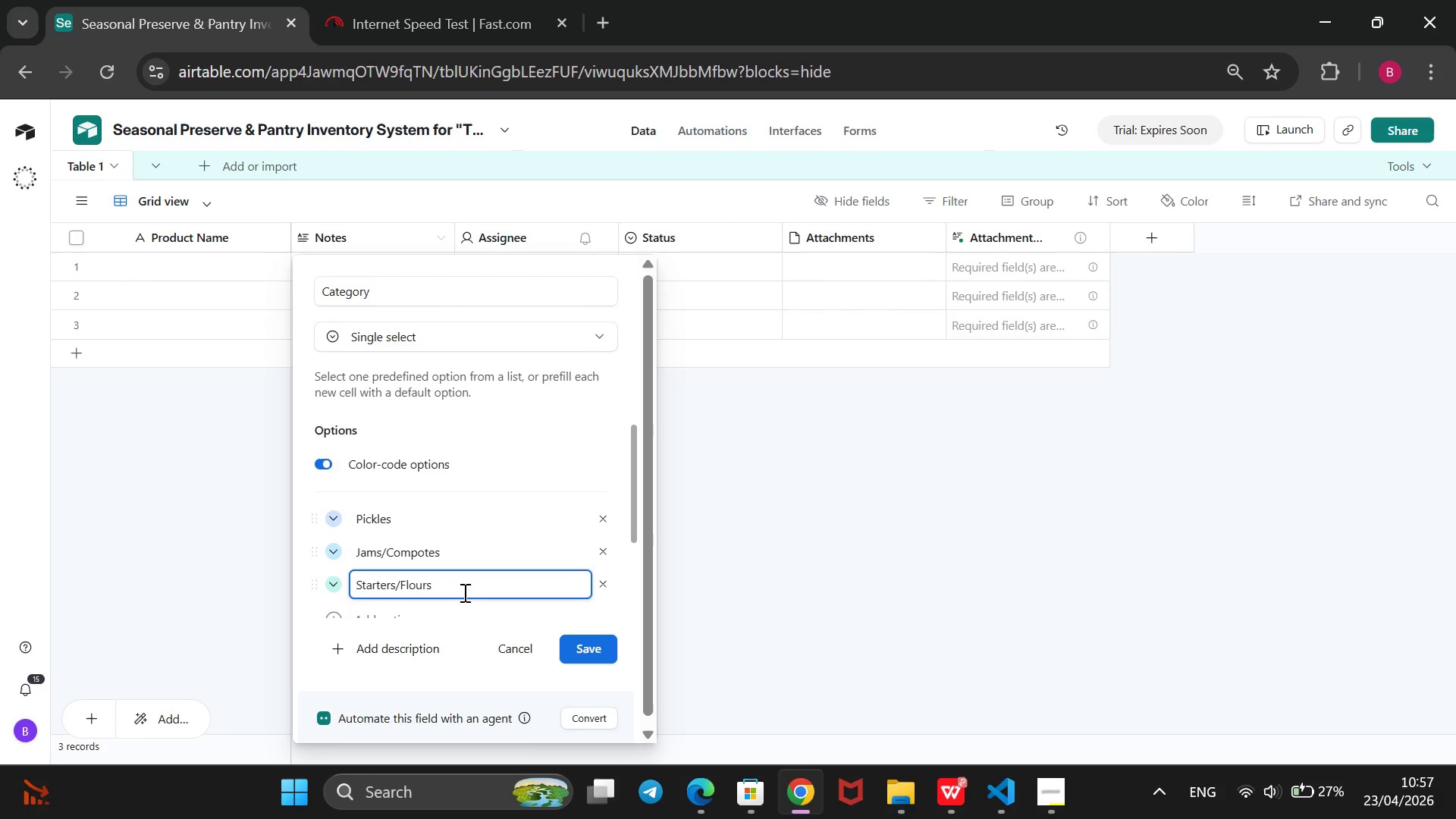 
scroll: coordinate [463, 592], scroll_direction: down, amount: 1.0
 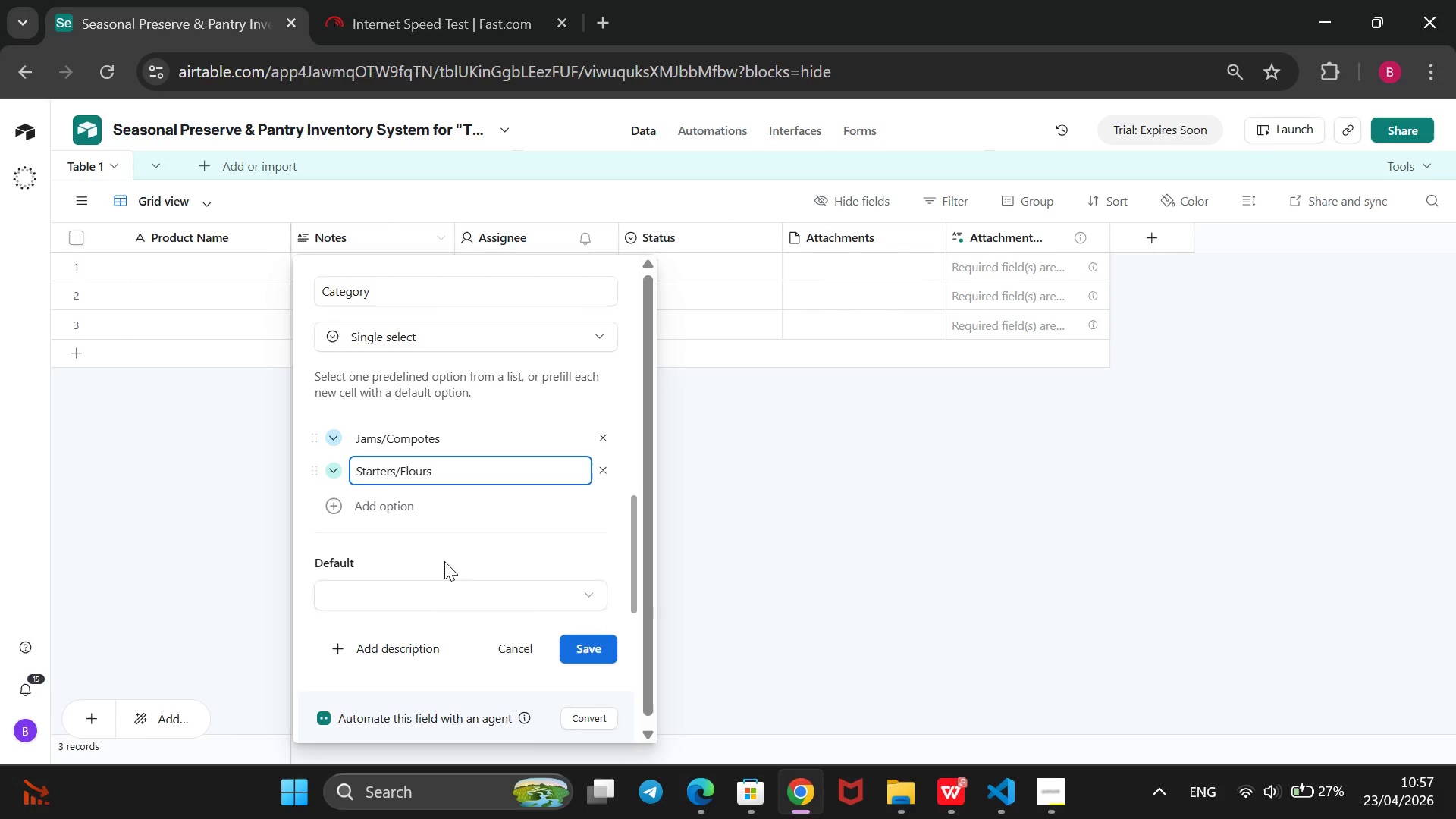 
mouse_move([466, 507])
 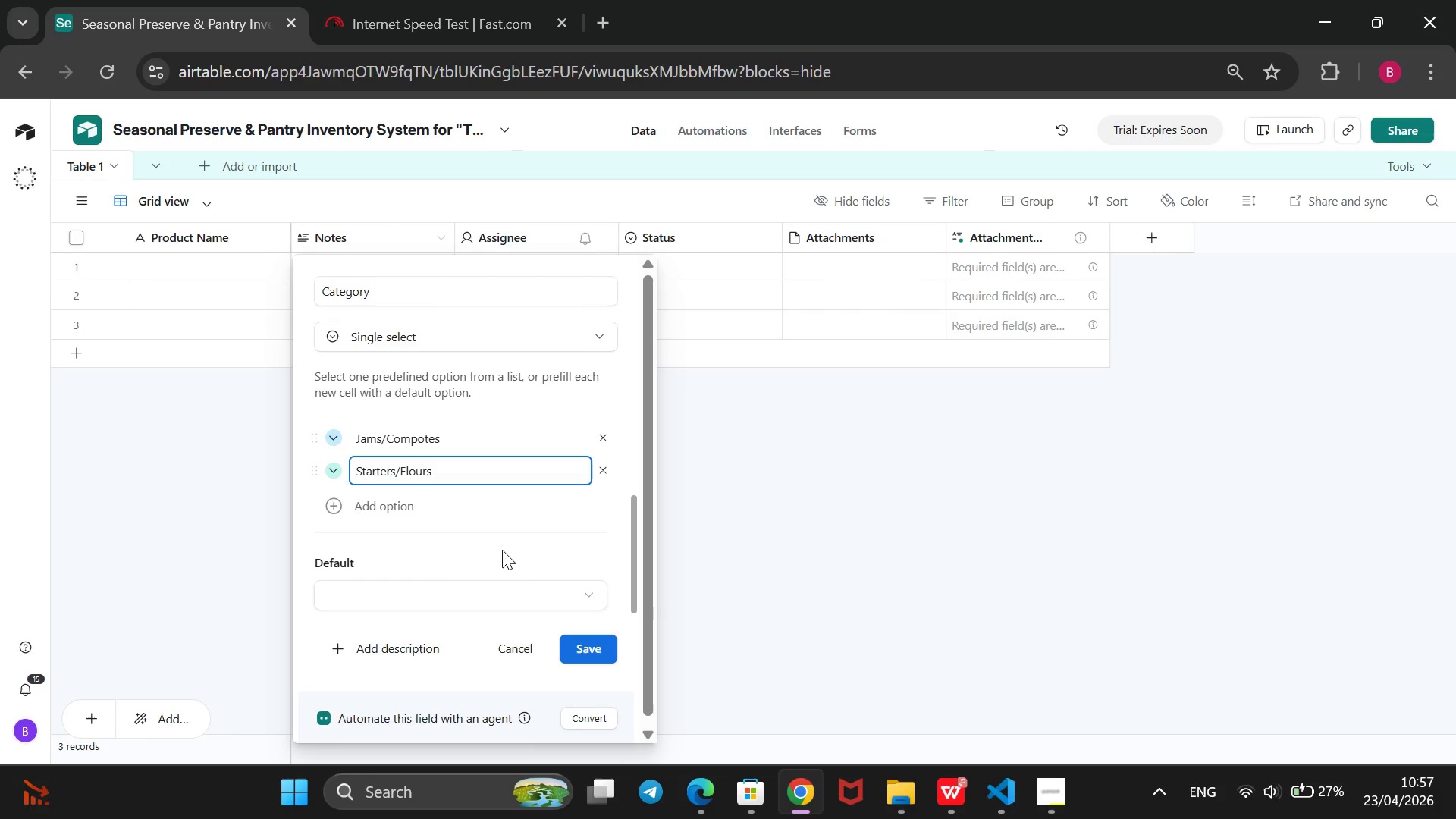 
left_click([496, 504])
 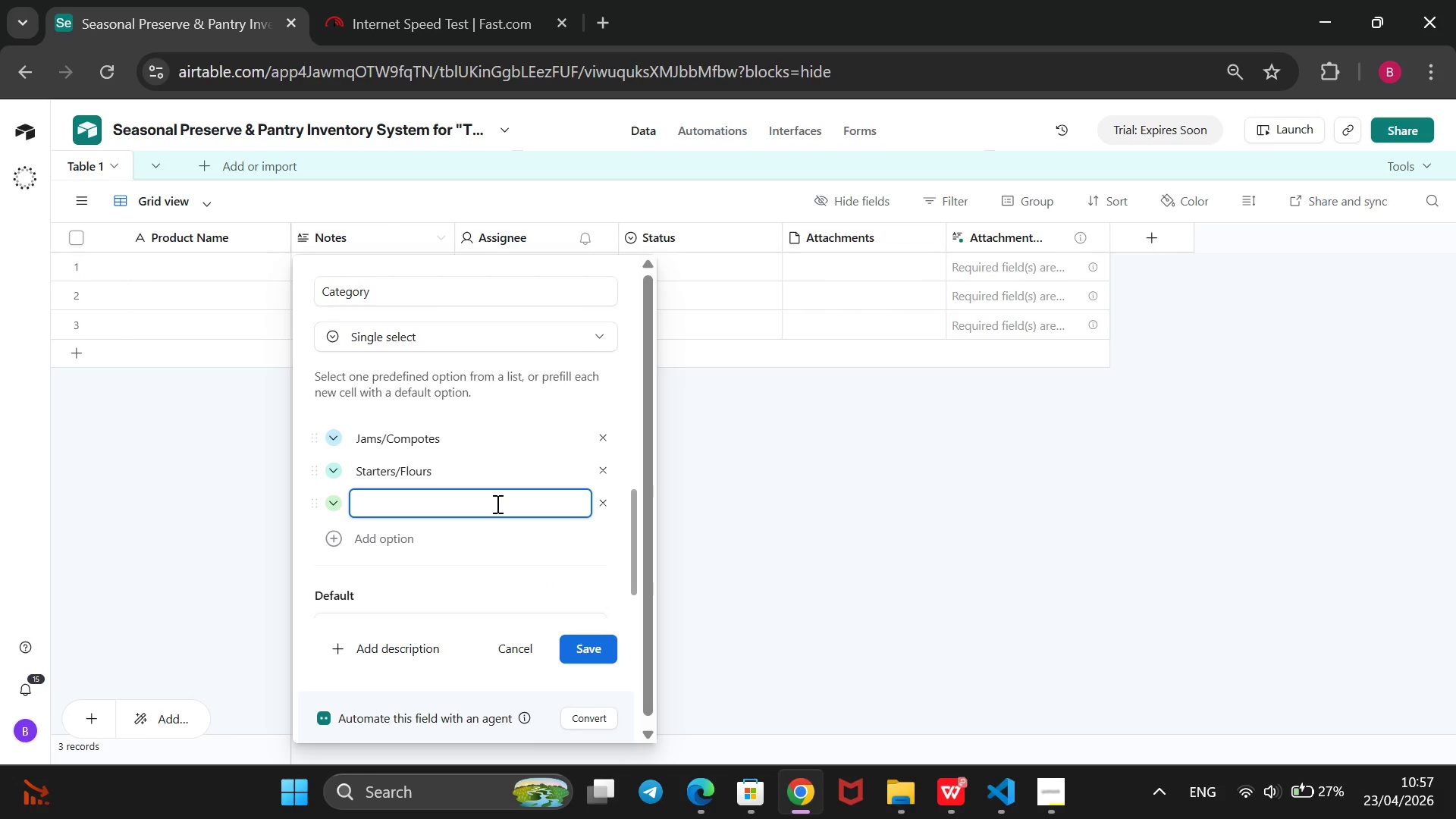 
type(Infuse Oils)
 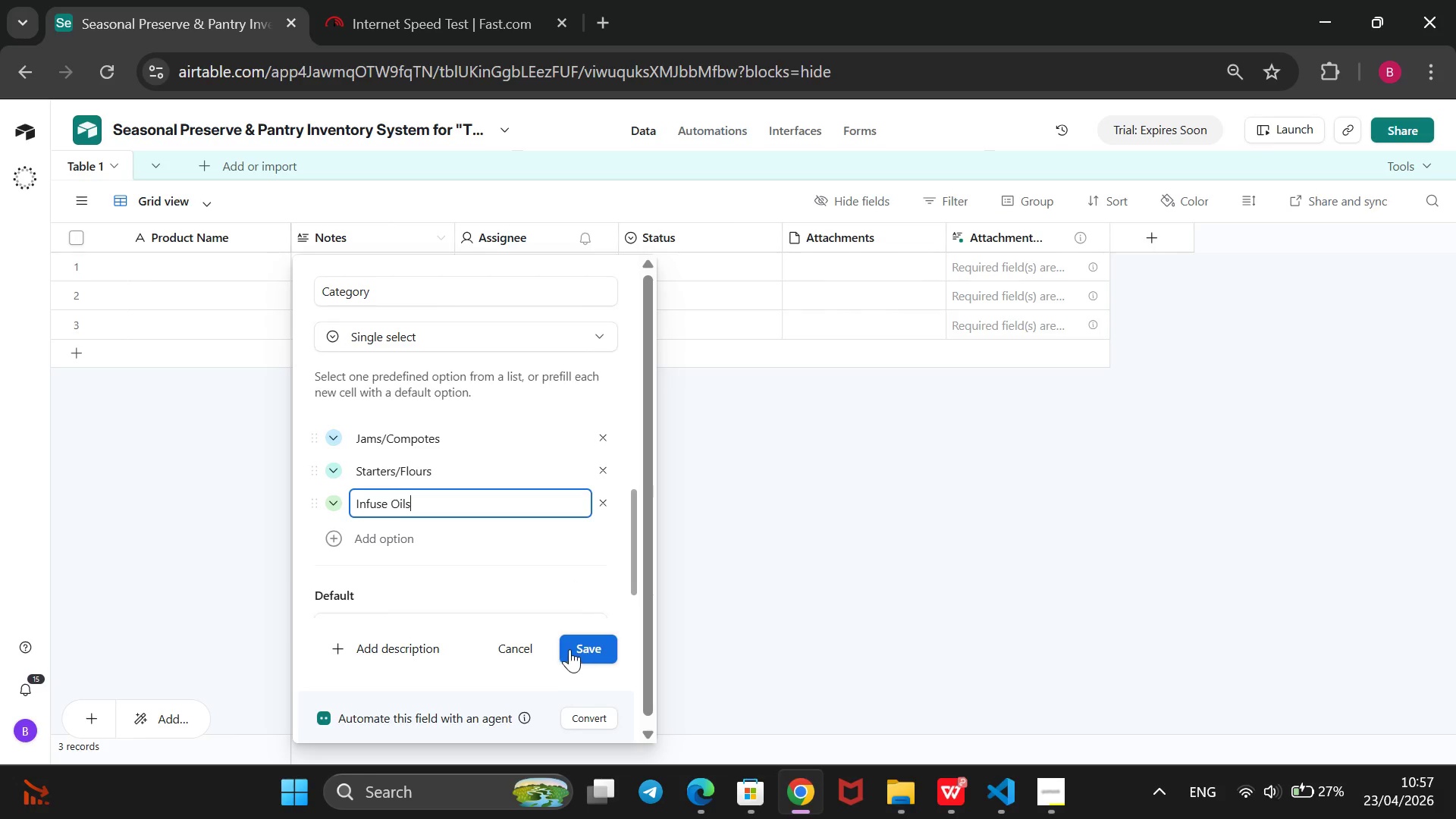 
left_click([579, 644])
 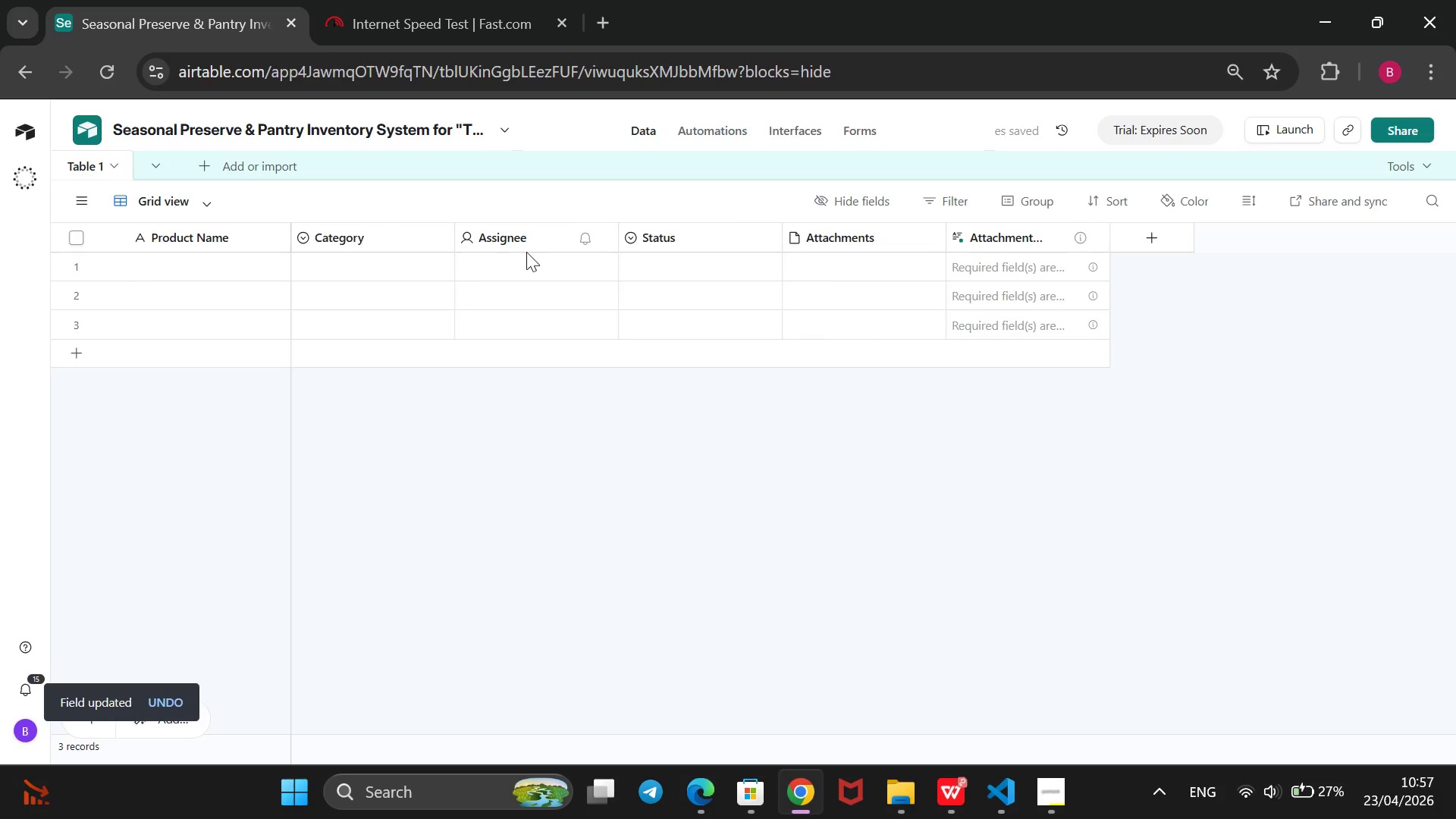 
right_click([529, 239])
 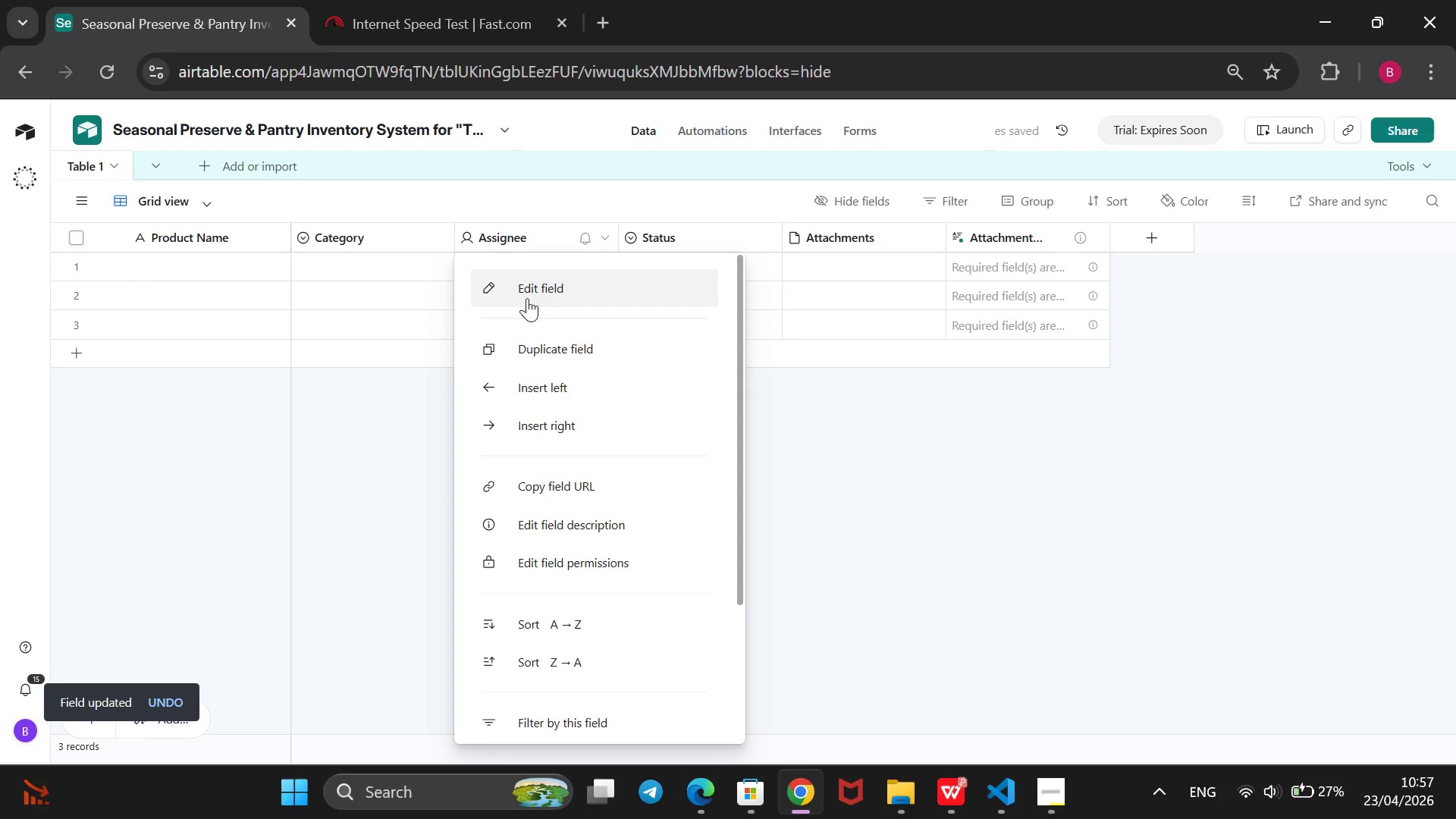 
left_click([529, 291])
 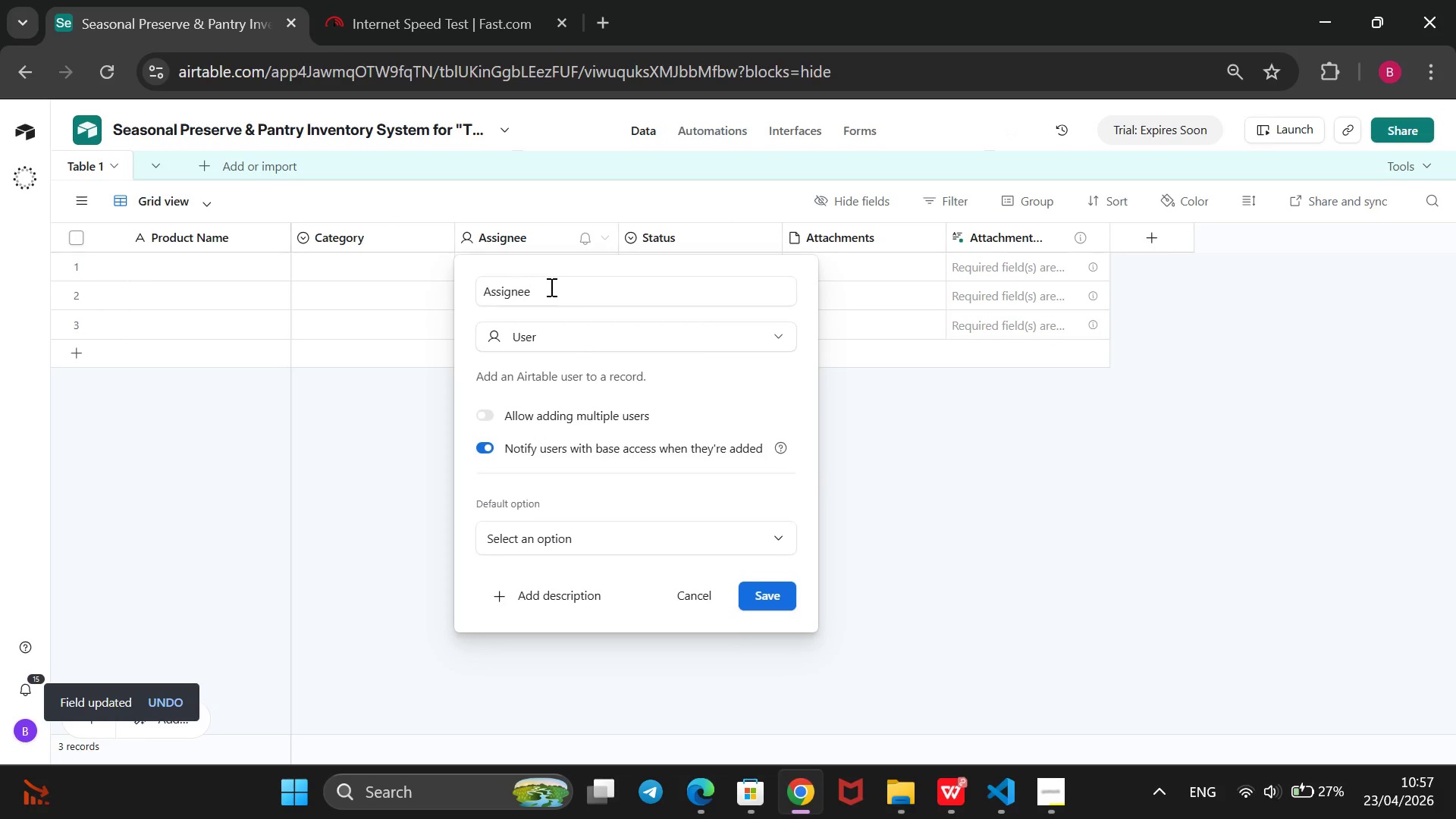 
left_click_drag(start_coordinate=[550, 287], to_coordinate=[486, 299])
 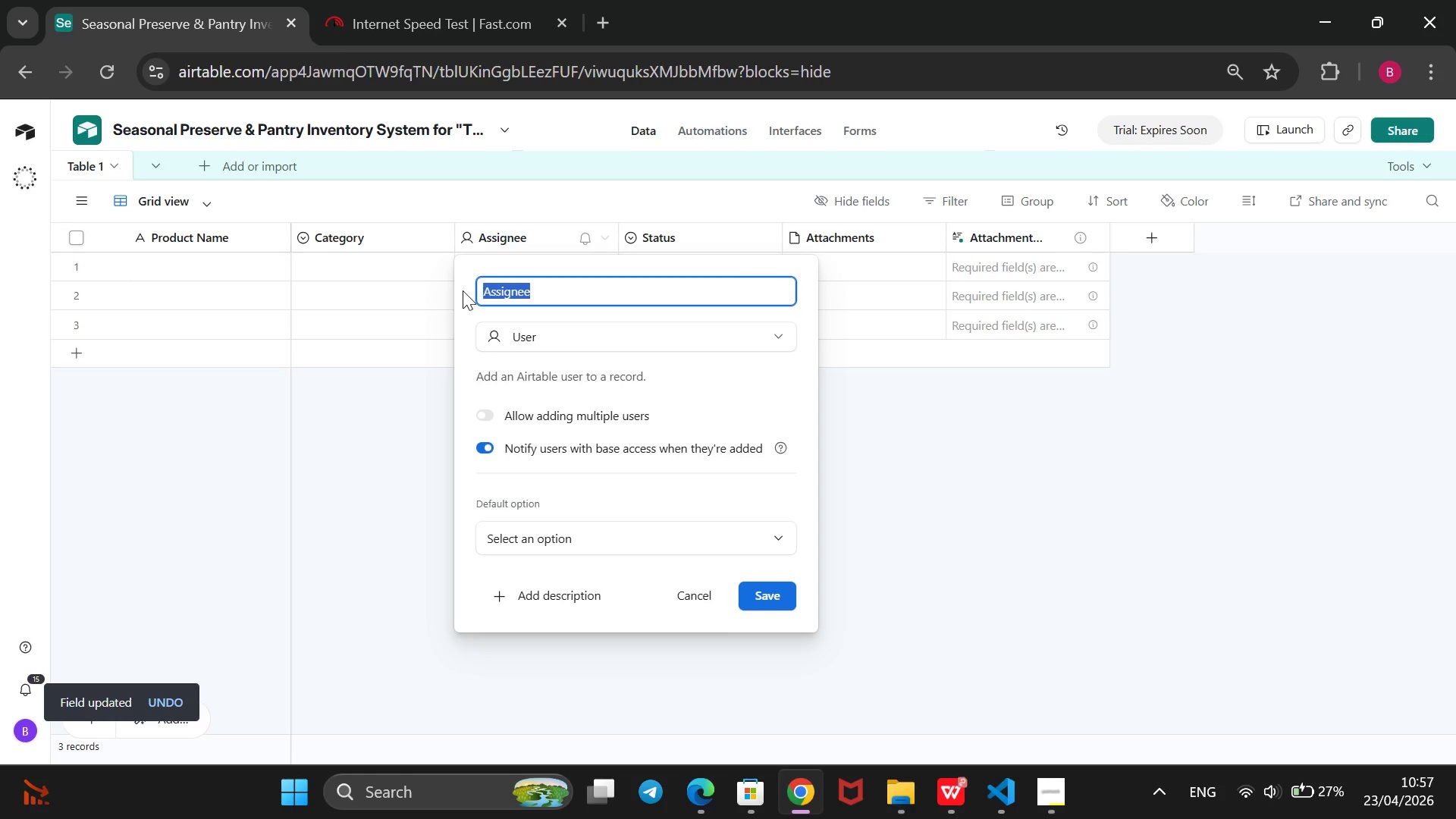 
key(Backspace)
type(Unit Price)
 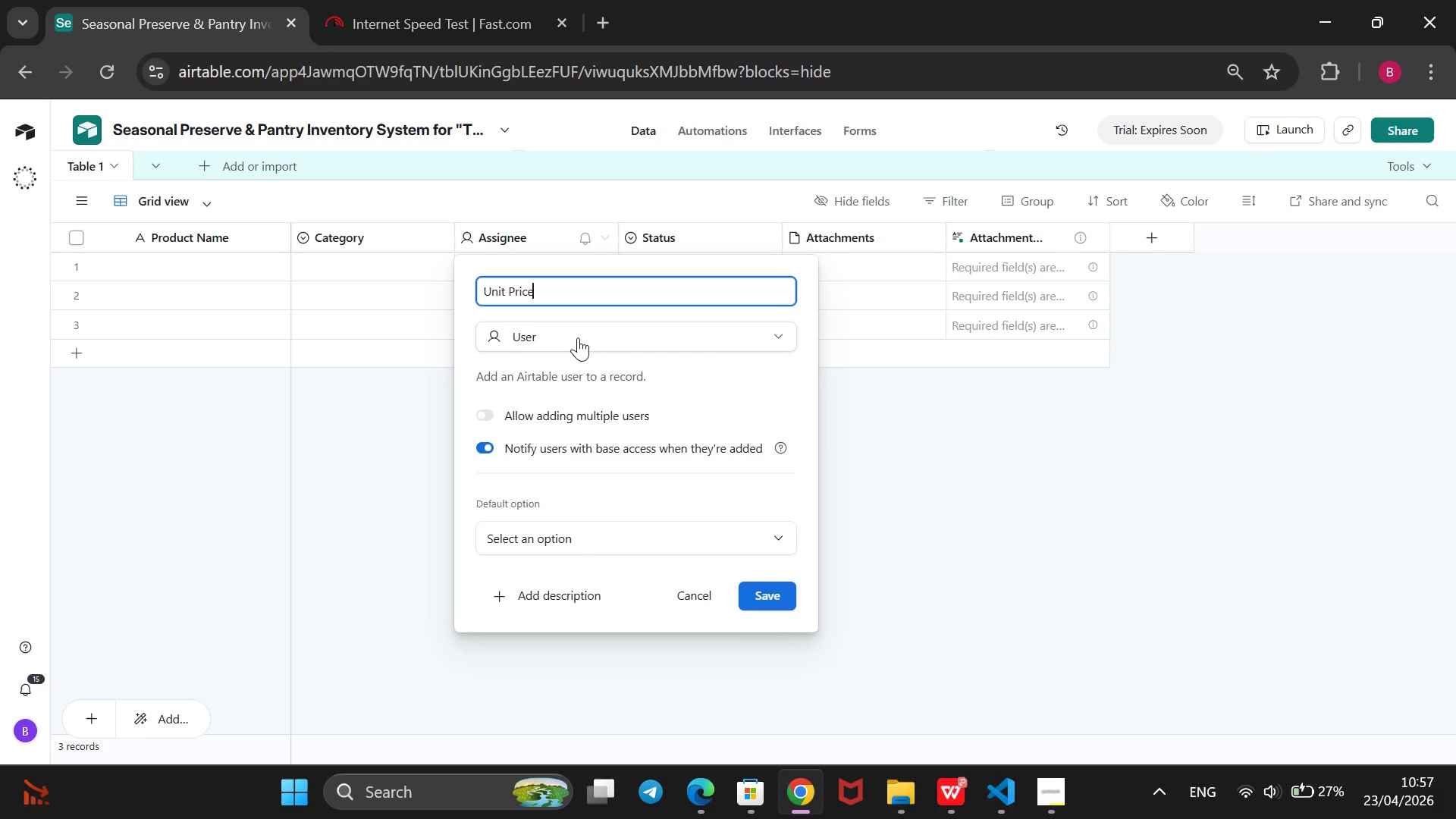 
left_click([578, 337])
 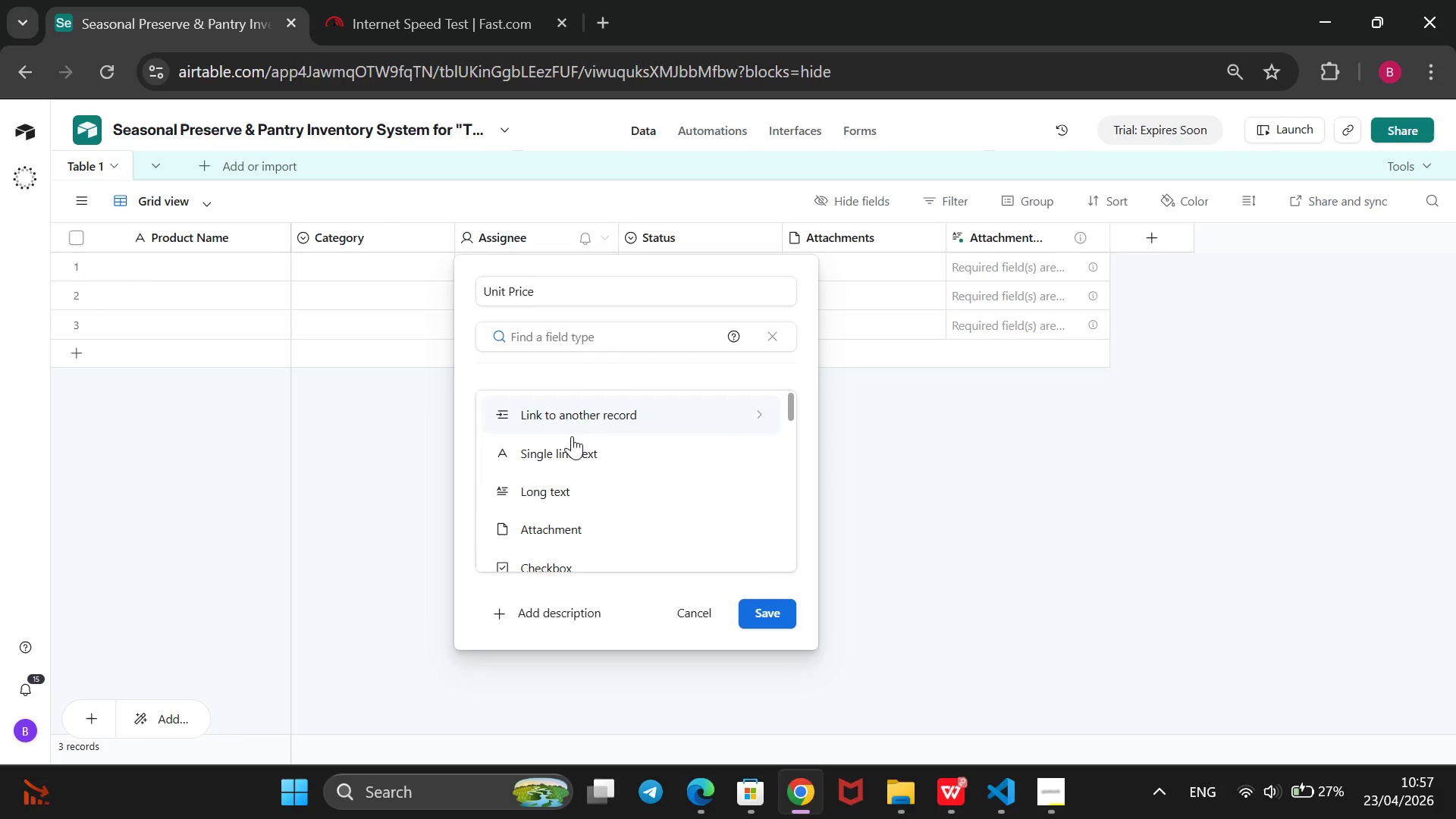 
scroll: coordinate [559, 493], scroll_direction: down, amount: 4.0
 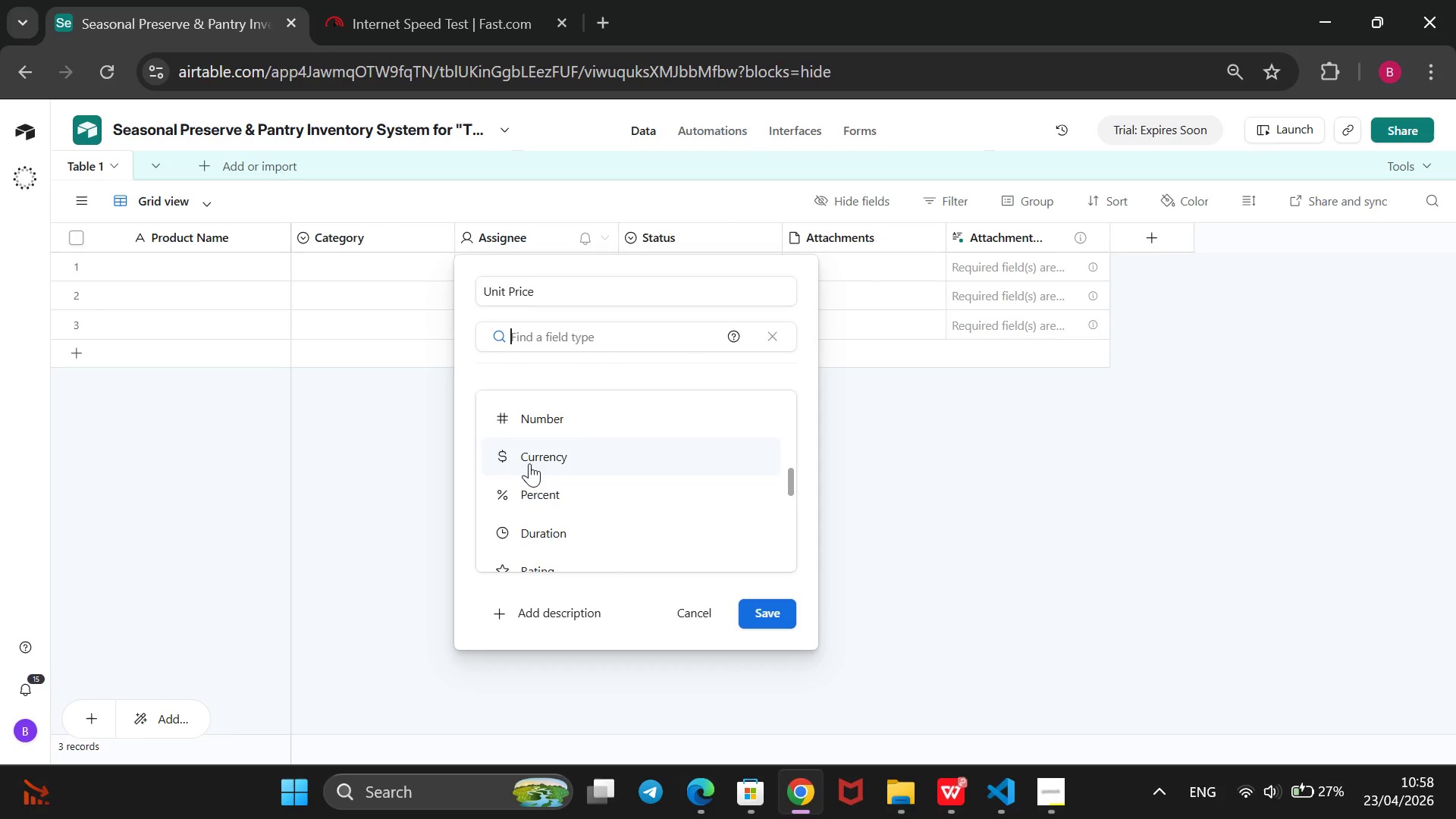 
left_click([529, 462])
 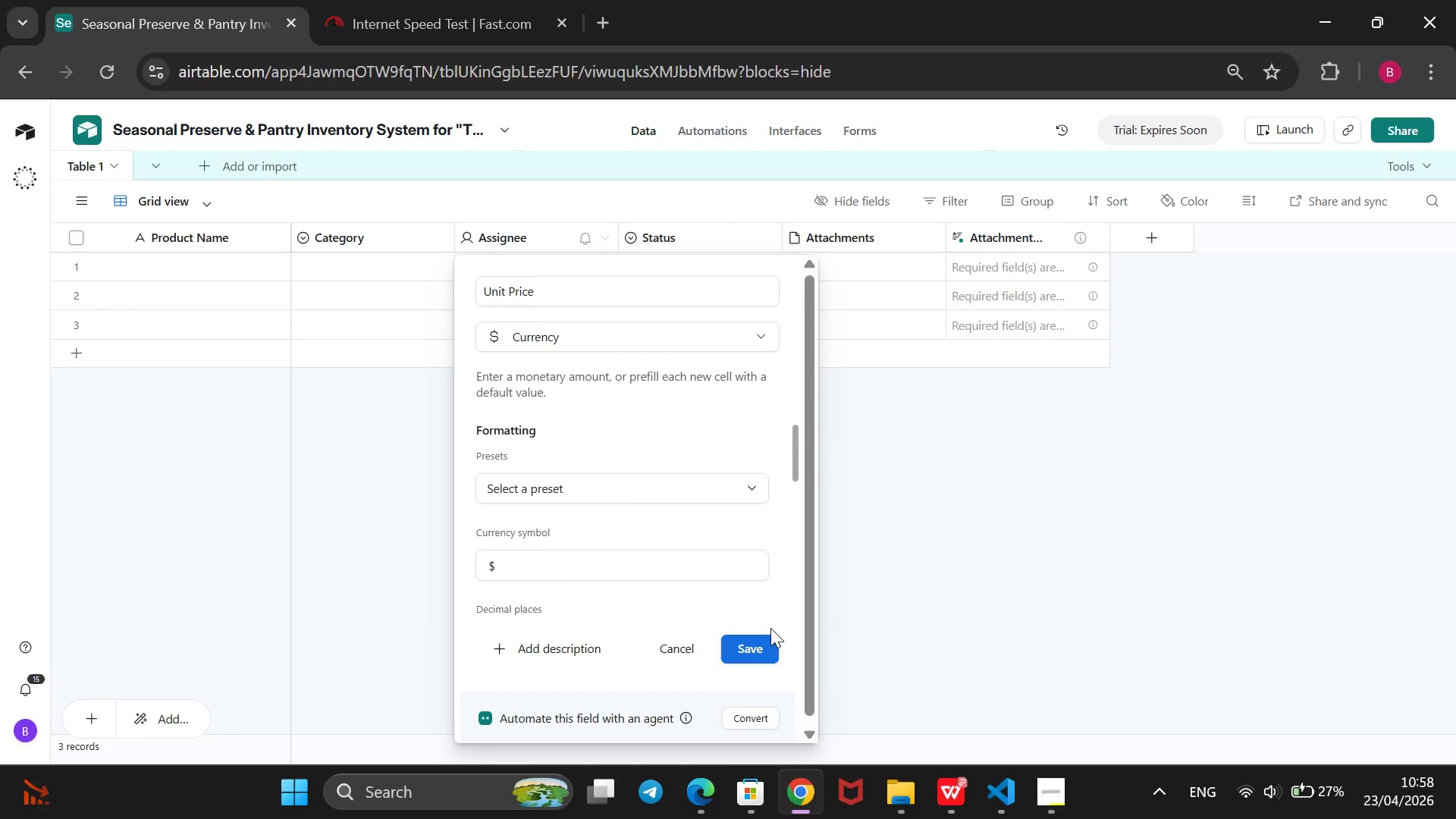 
left_click([760, 643])
 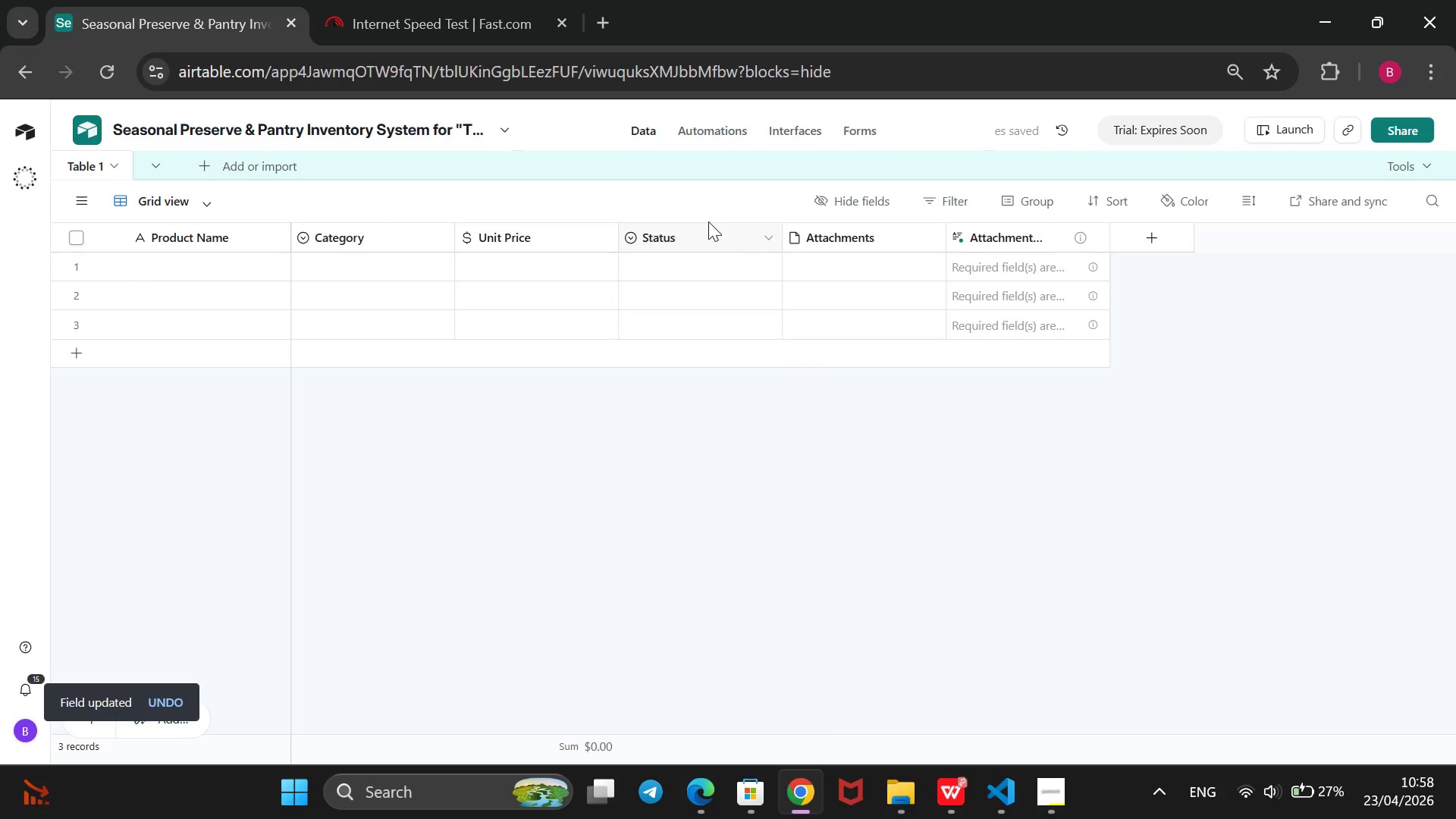 
right_click([695, 234])
 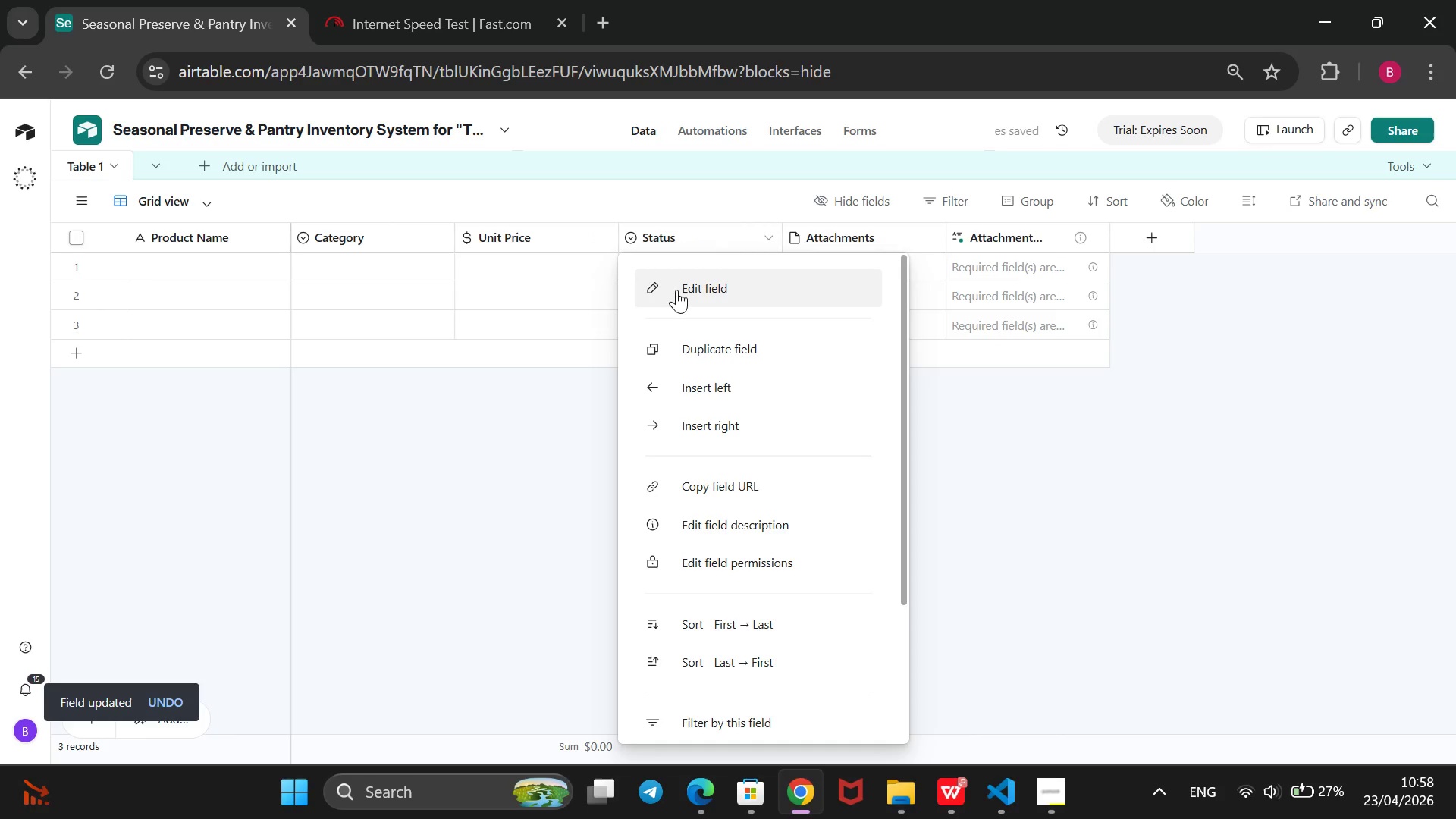 
left_click([676, 290])
 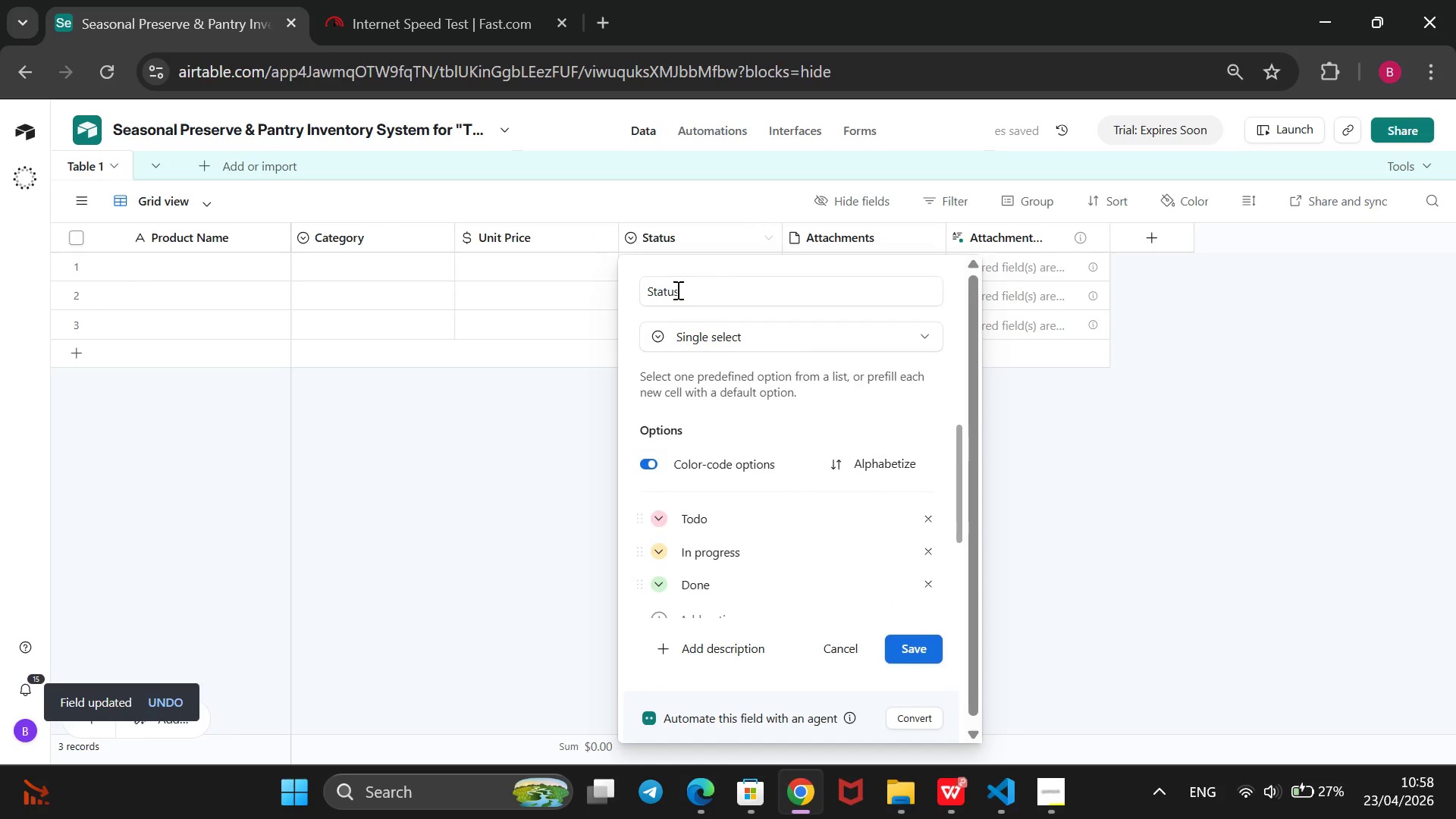 
left_click([676, 290])
 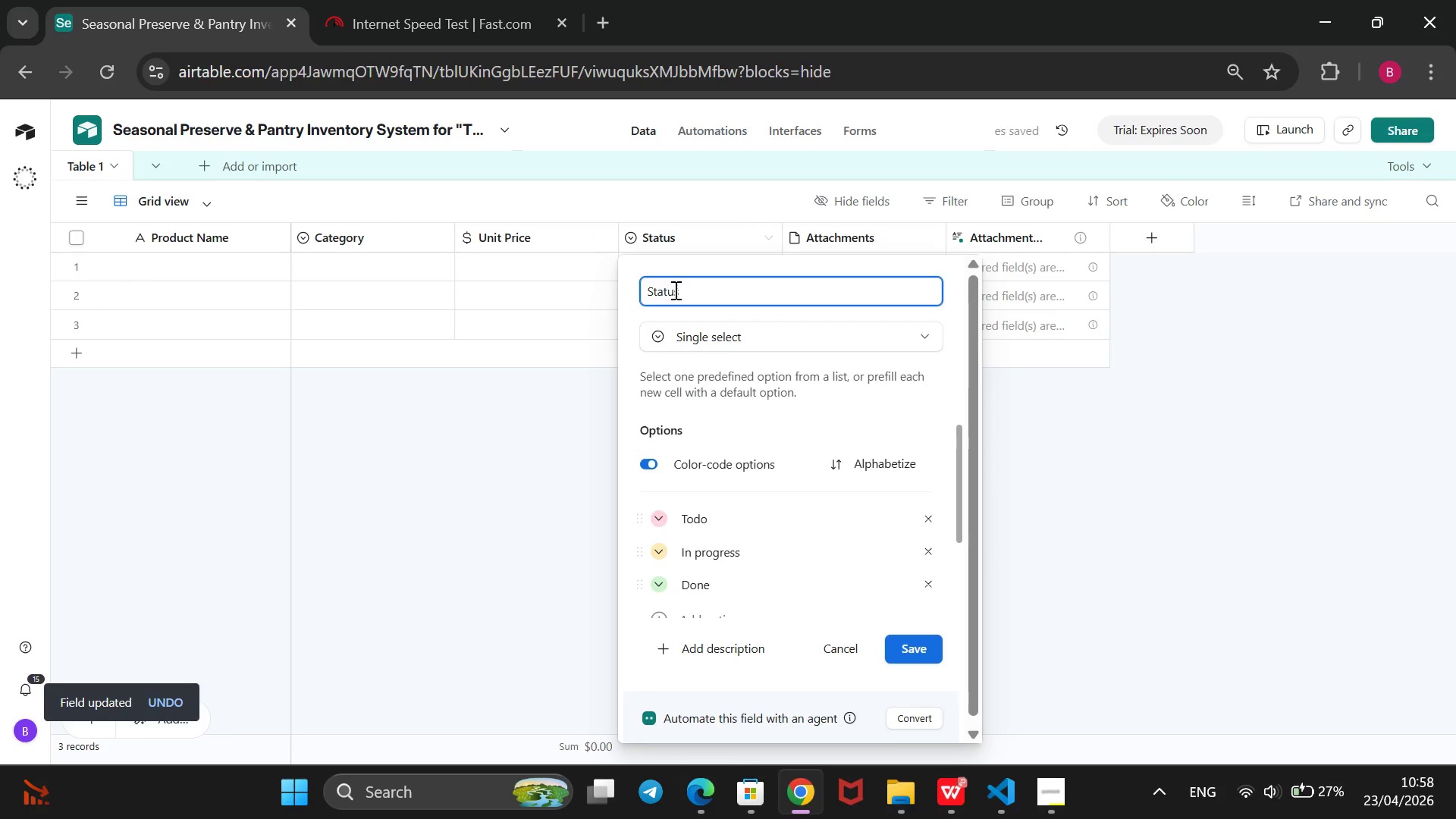 
key(ArrowLeft)
 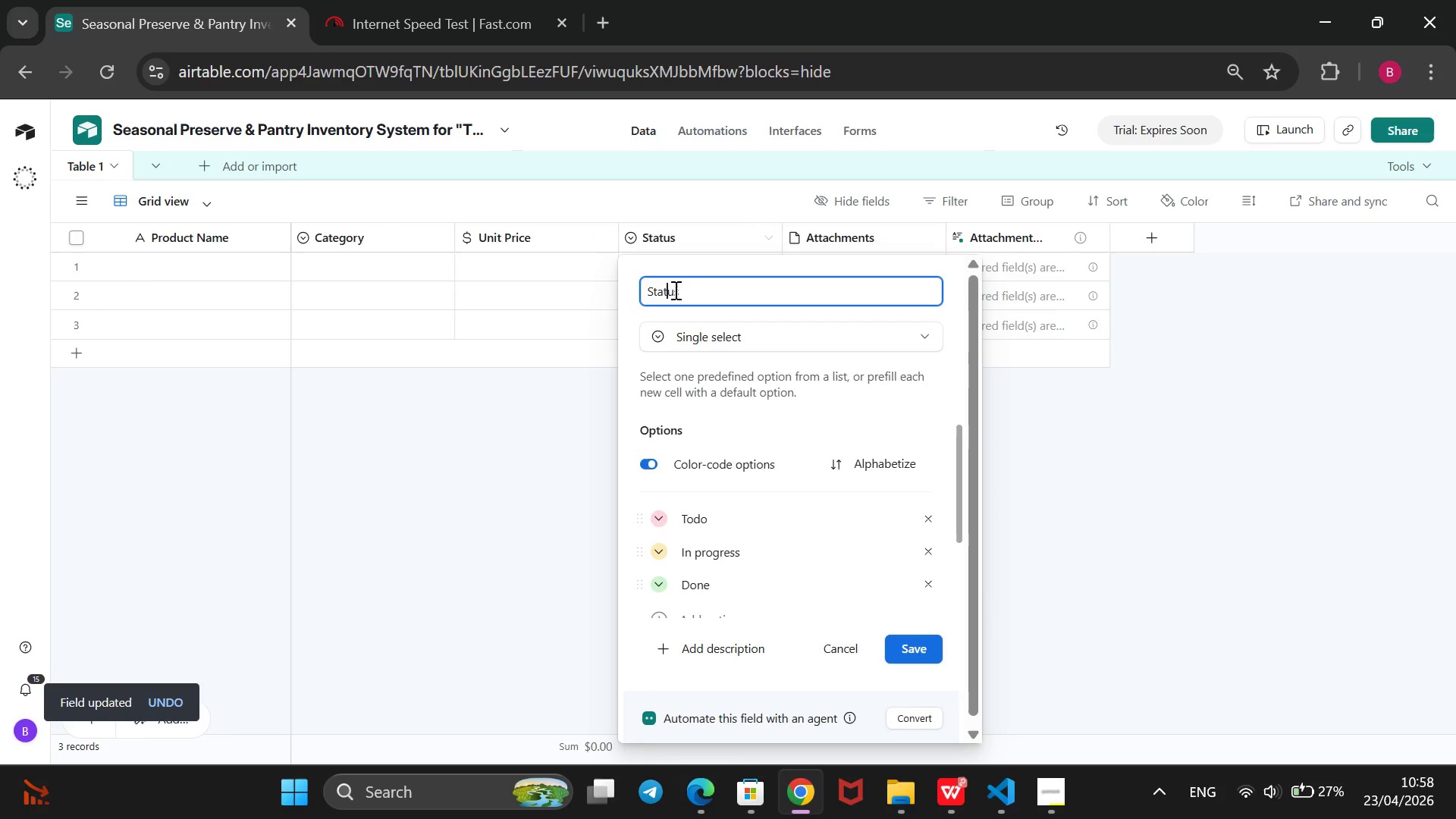 
key(ArrowLeft)
 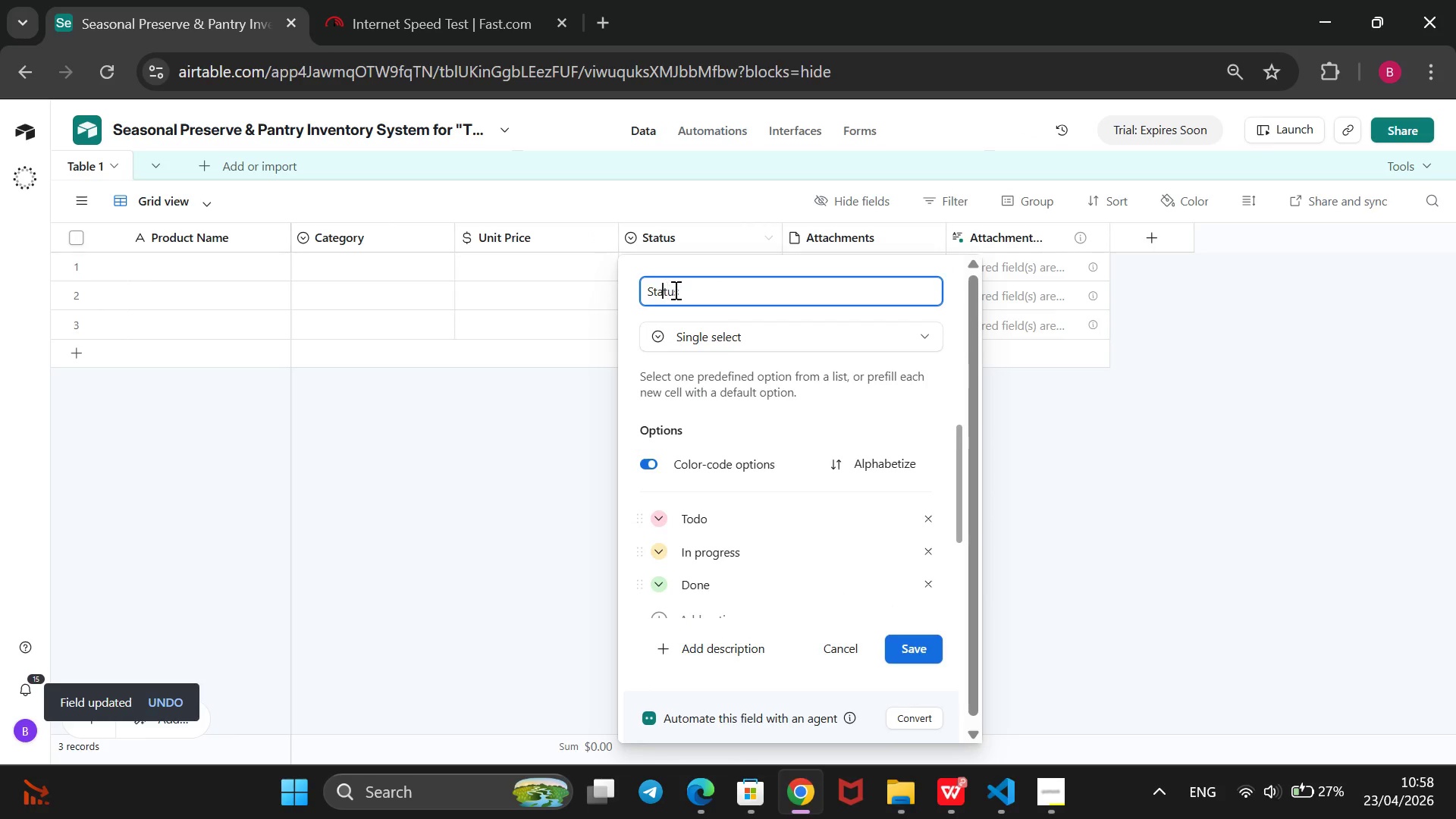 
key(ArrowLeft)
 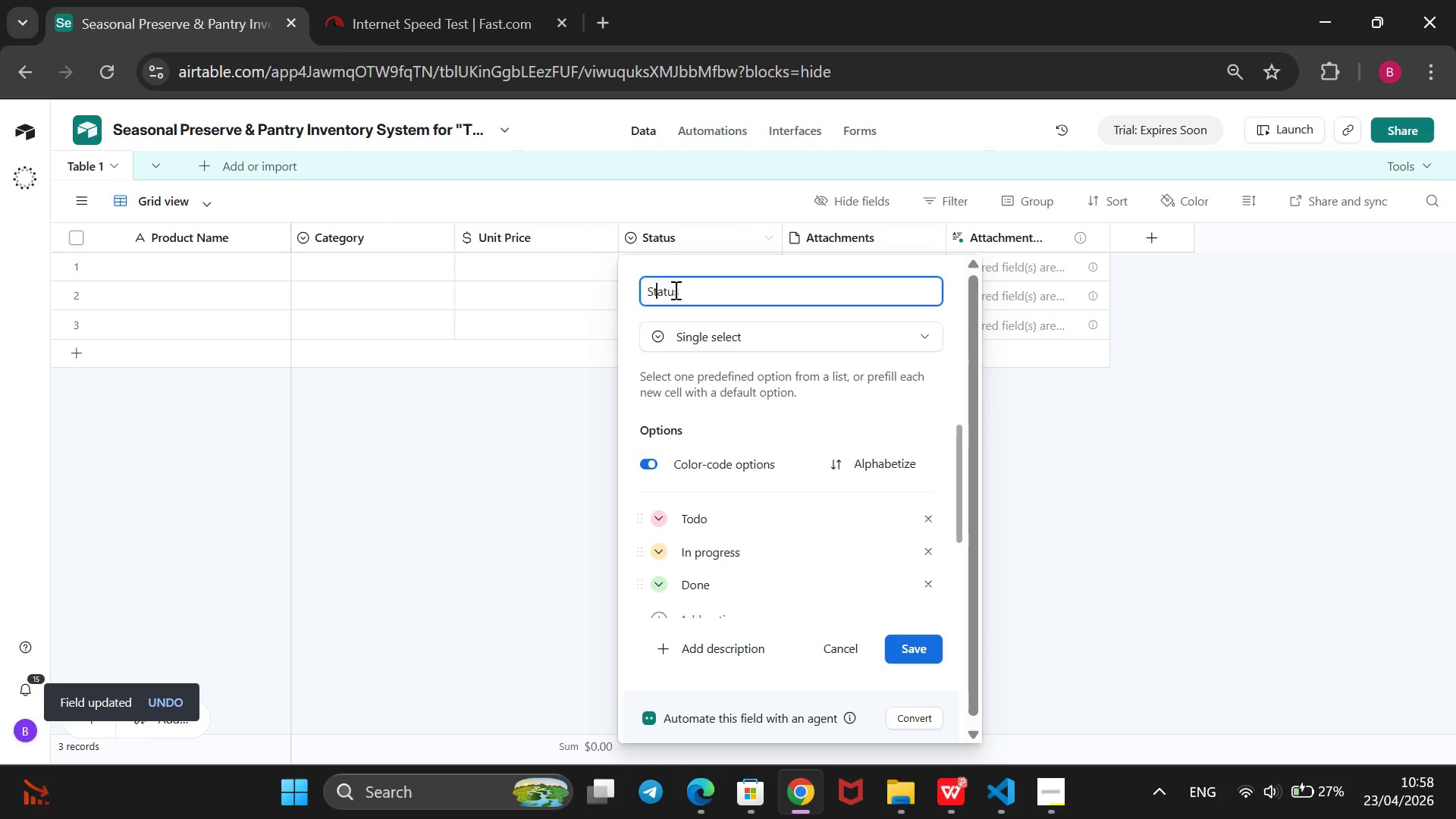 
key(ArrowLeft)
 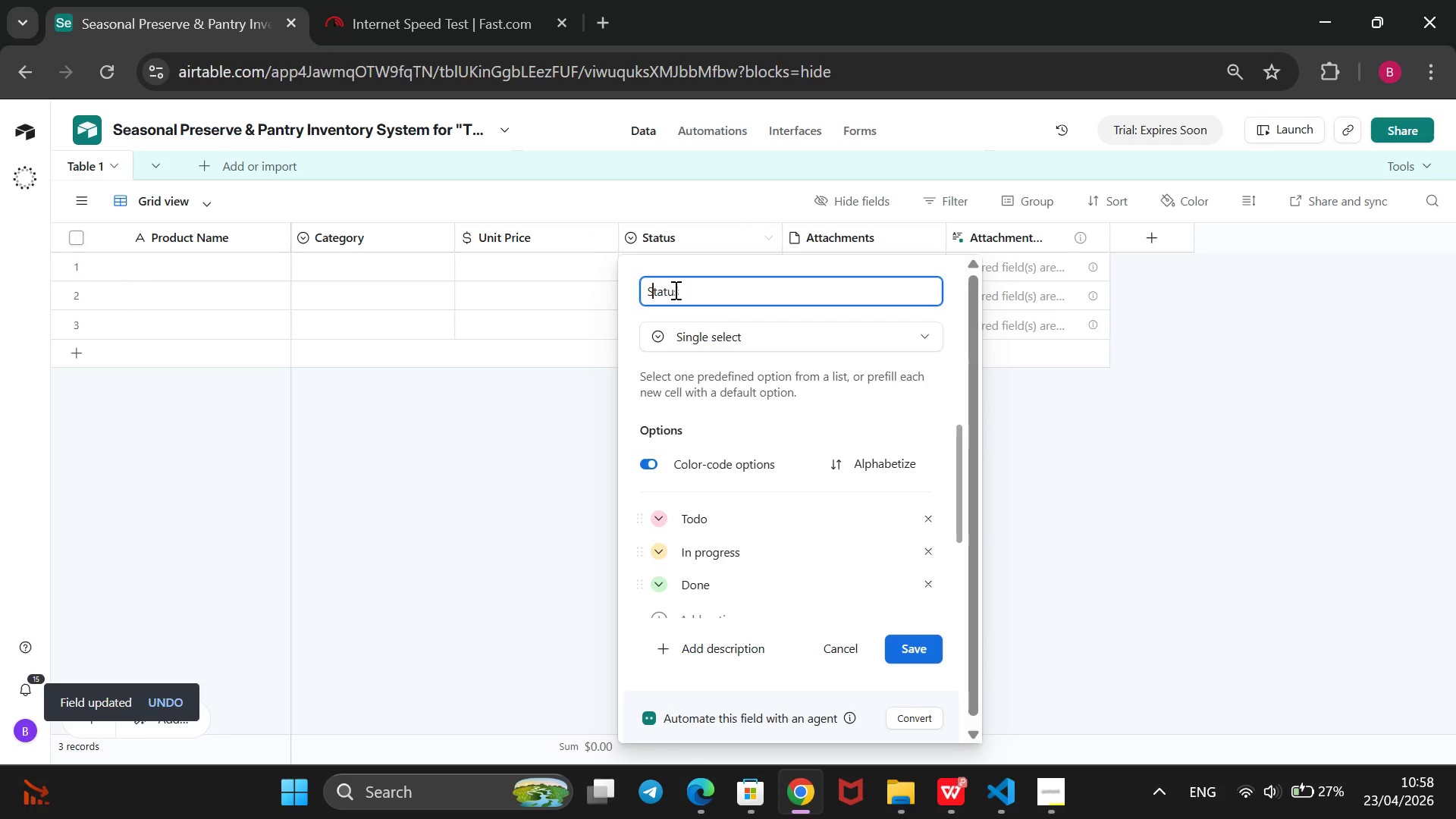 
key(ArrowLeft)
 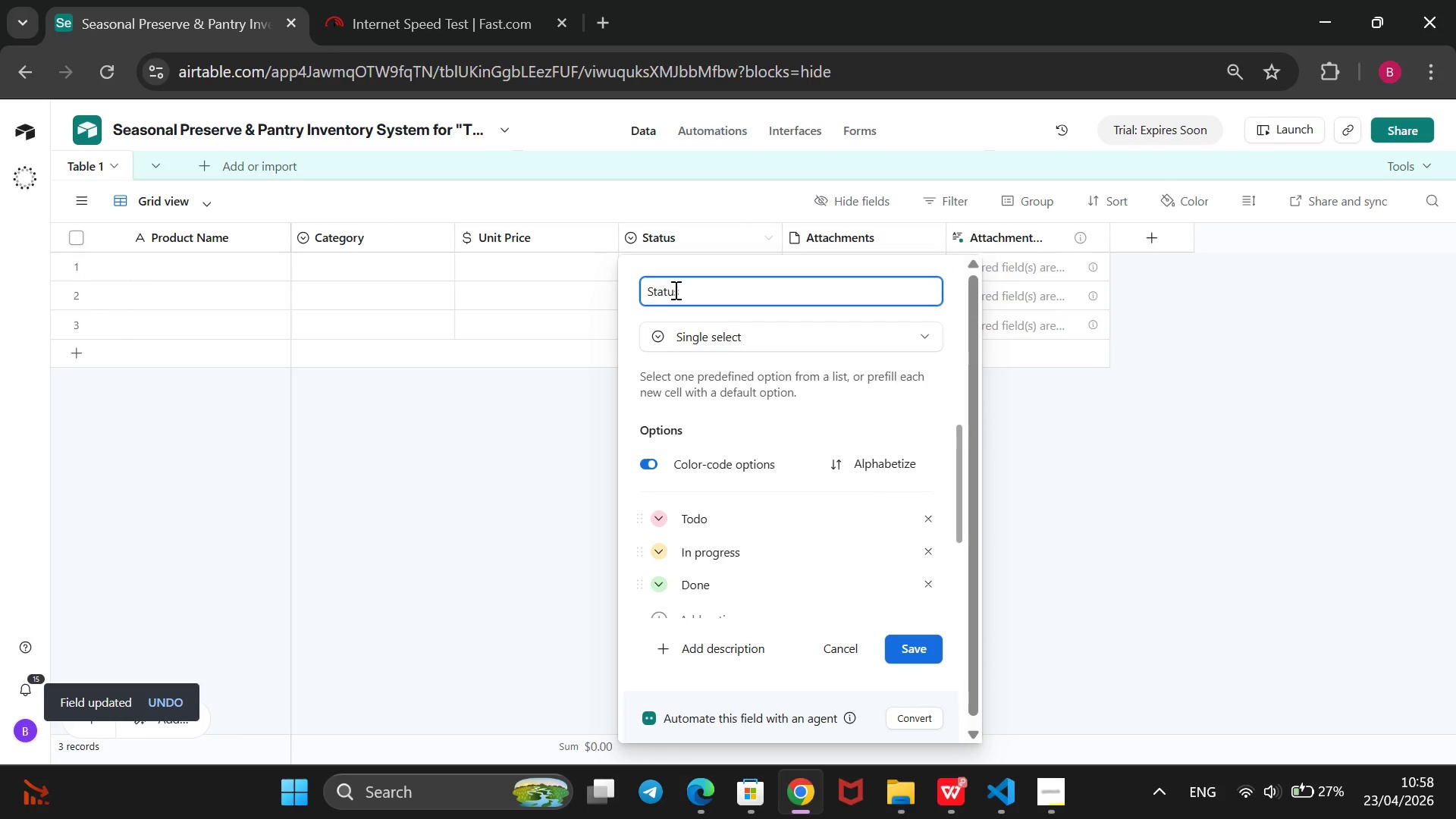 
key(ArrowLeft)
 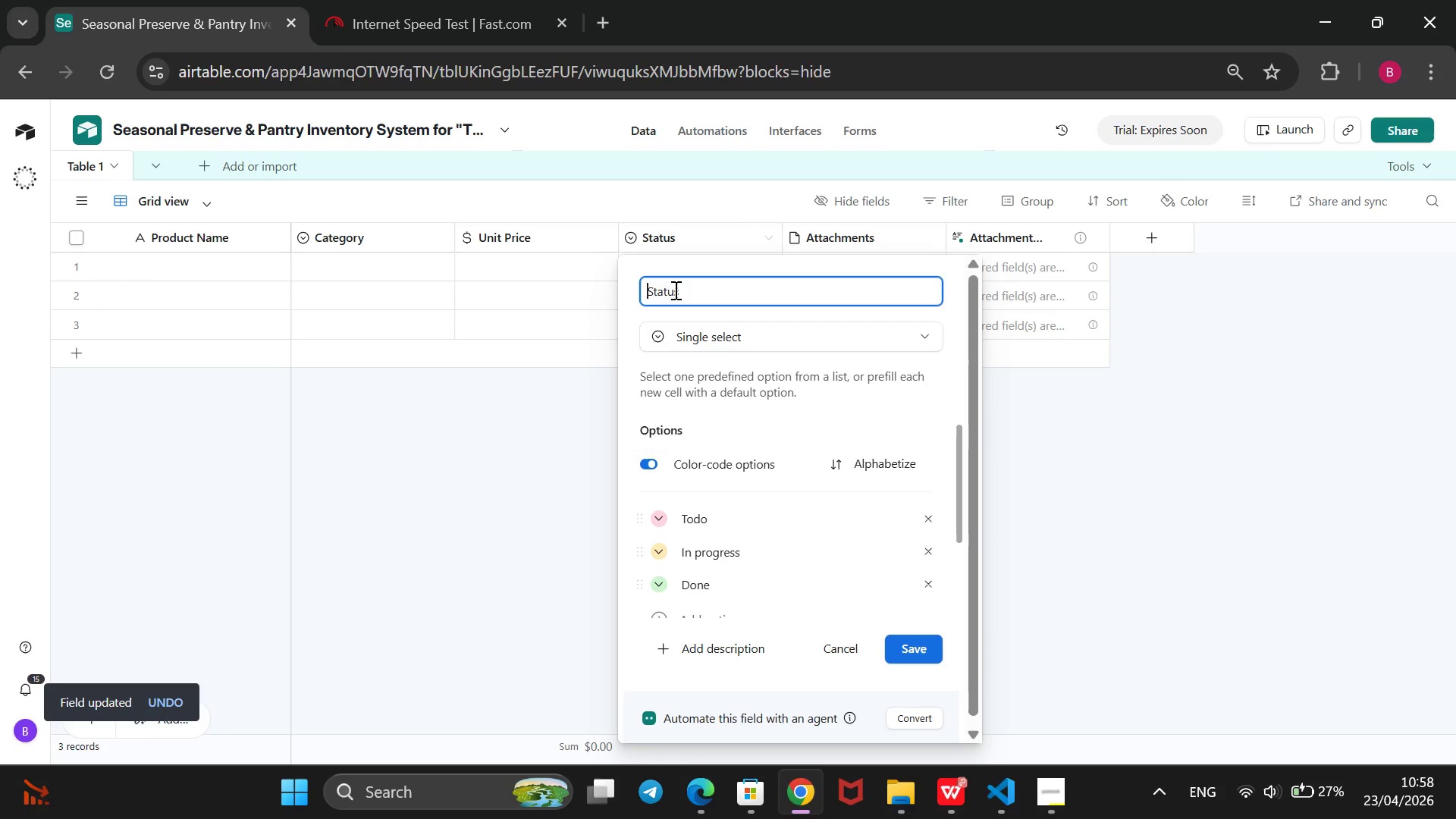 
type( Stc)
key(Backspace)
type(ock )
 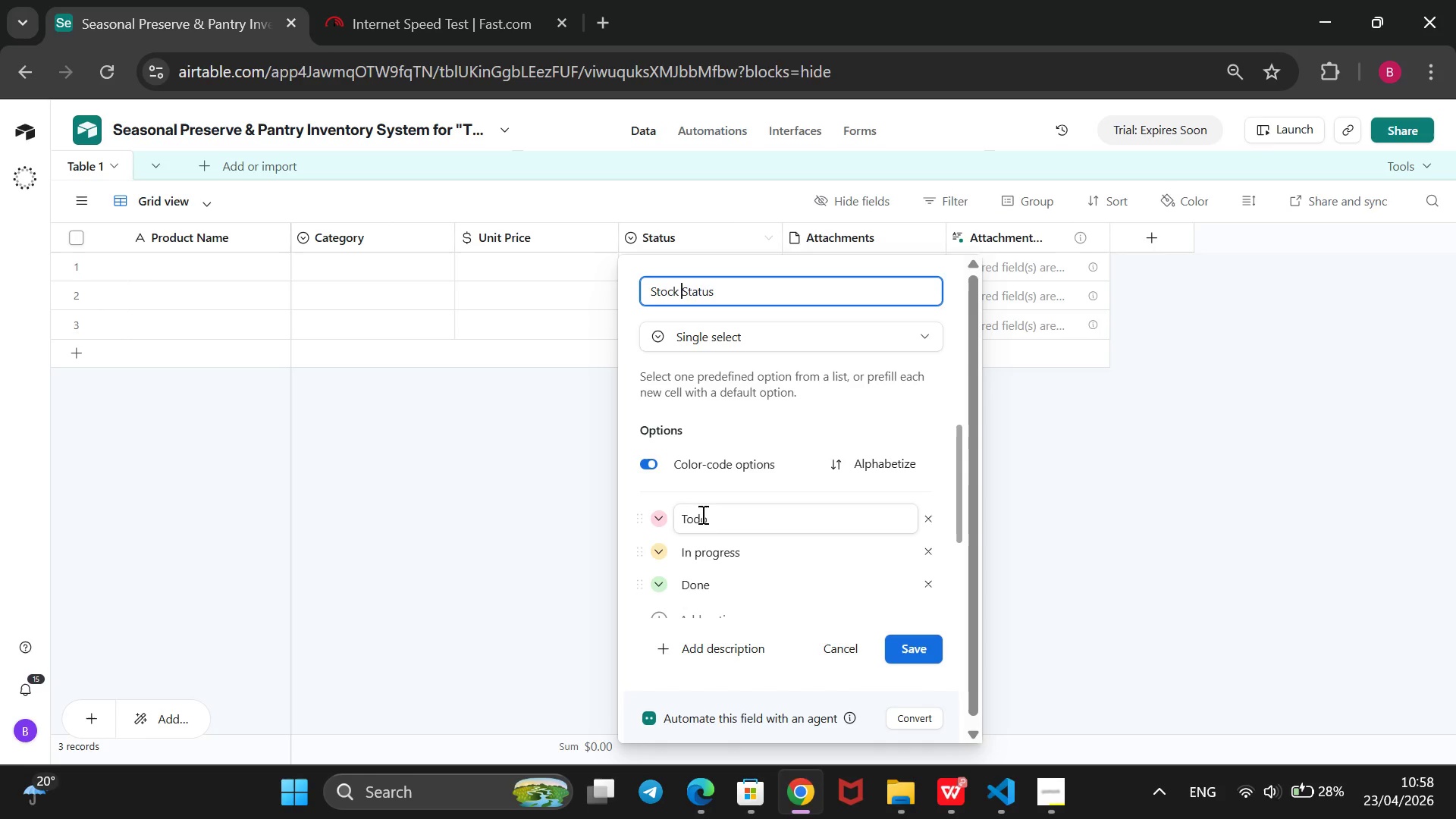 
wait(5.83)
 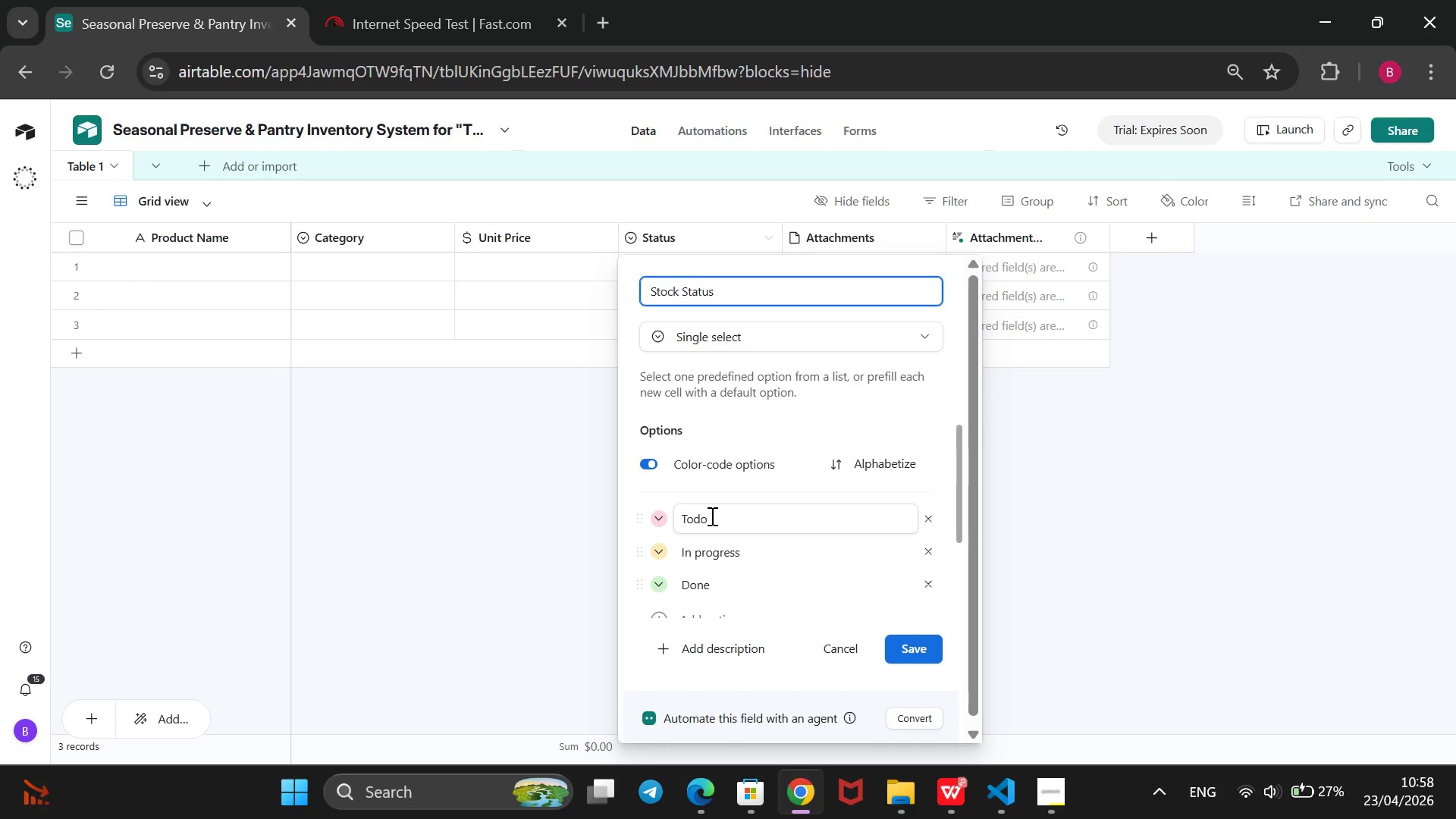 
left_click([713, 513])
 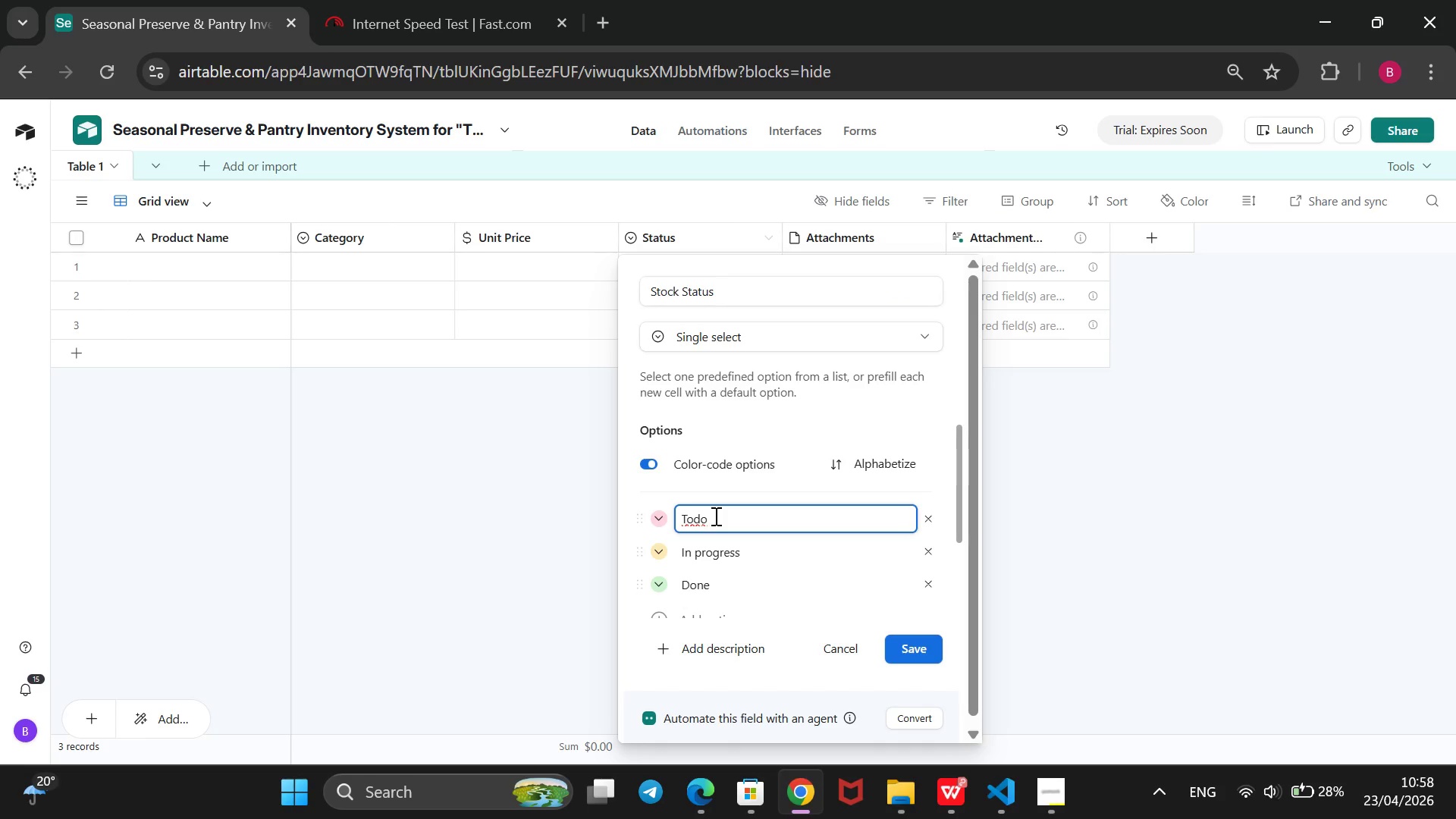 
key(Backspace)
key(Backspace)
key(Backspace)
key(Backspace)
type(IN)
key(Backspace)
type(N s)
key(Backspace)
key(Backspace)
key(Backspace)
type(N)
key(Backspace)
type(n Stock)
 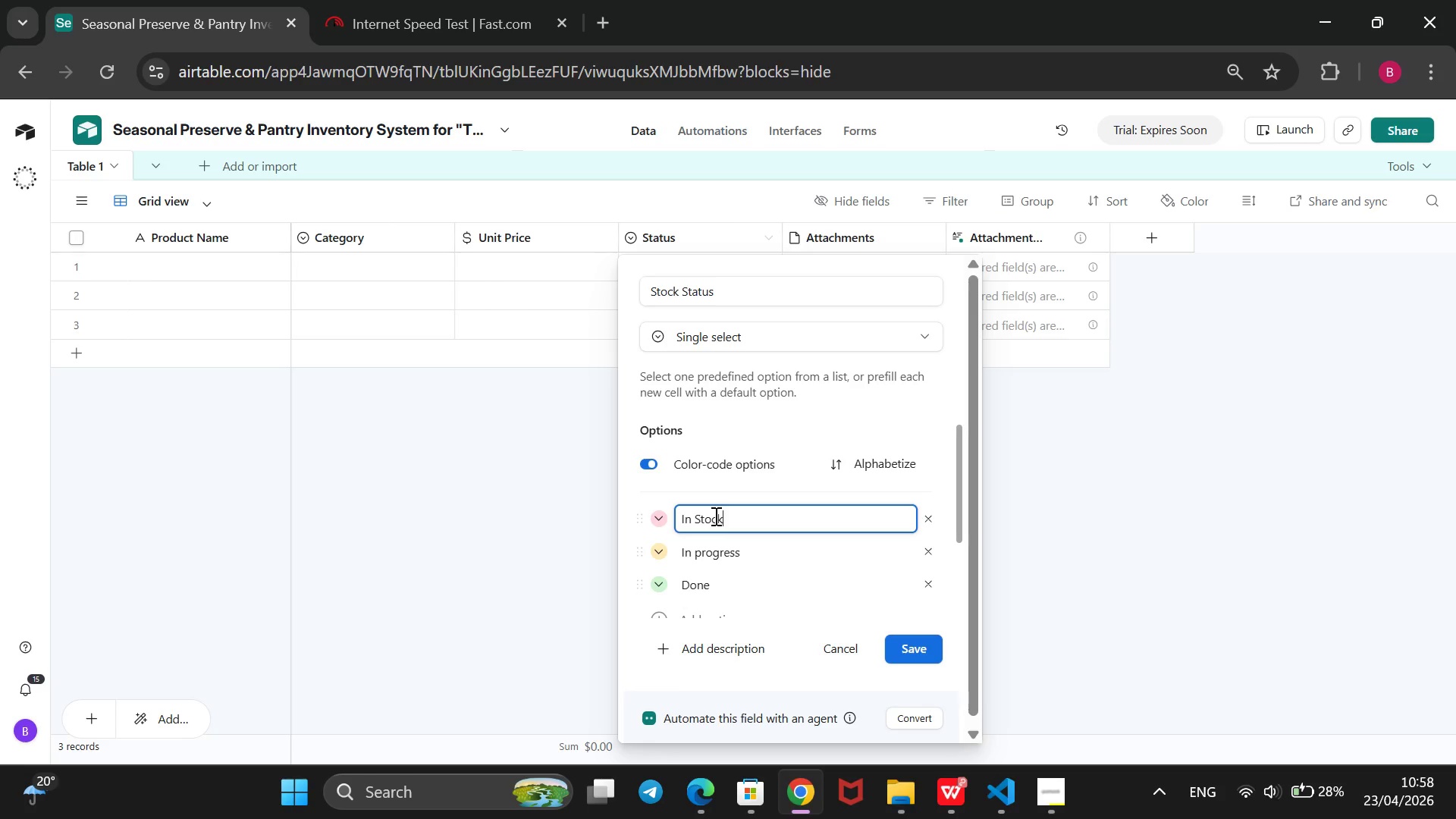 
key(ArrowDown)
 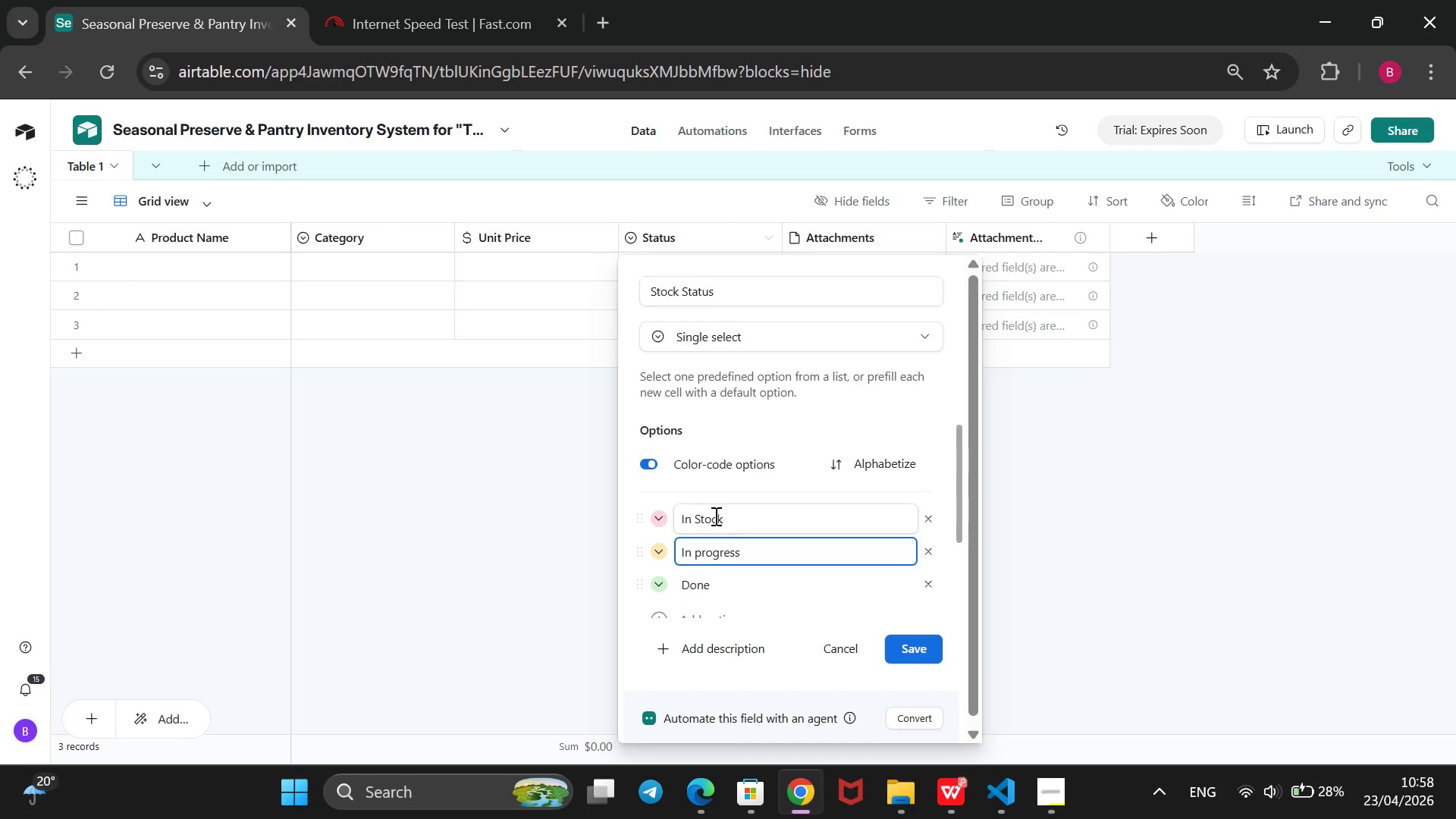 
key(Backspace)
key(Backspace)
key(Backspace)
key(Backspace)
key(Backspace)
key(Backspace)
key(Backspace)
key(Backspace)
key(Backspace)
type(Low Stock)
 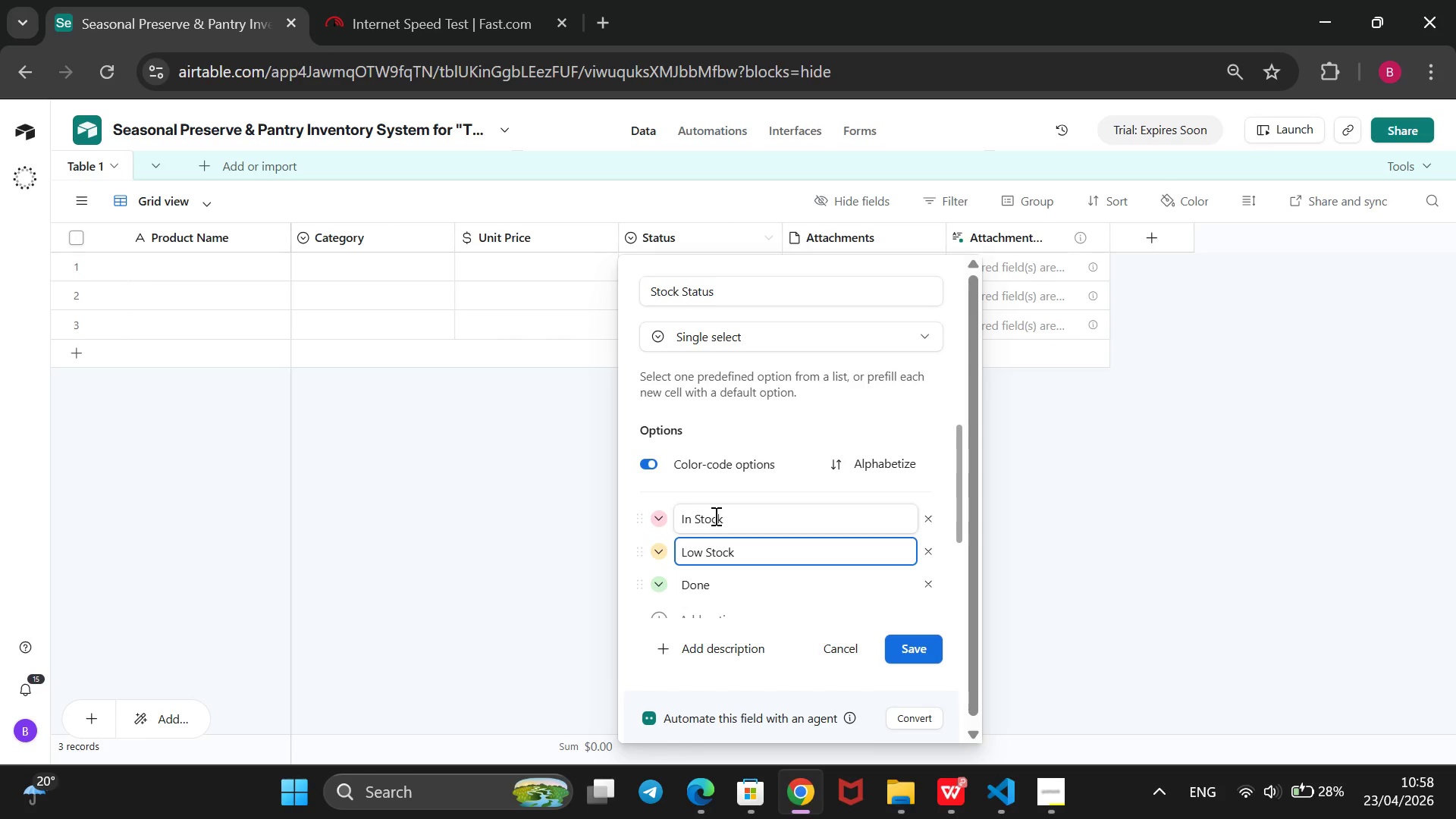 
left_click([779, 587])
 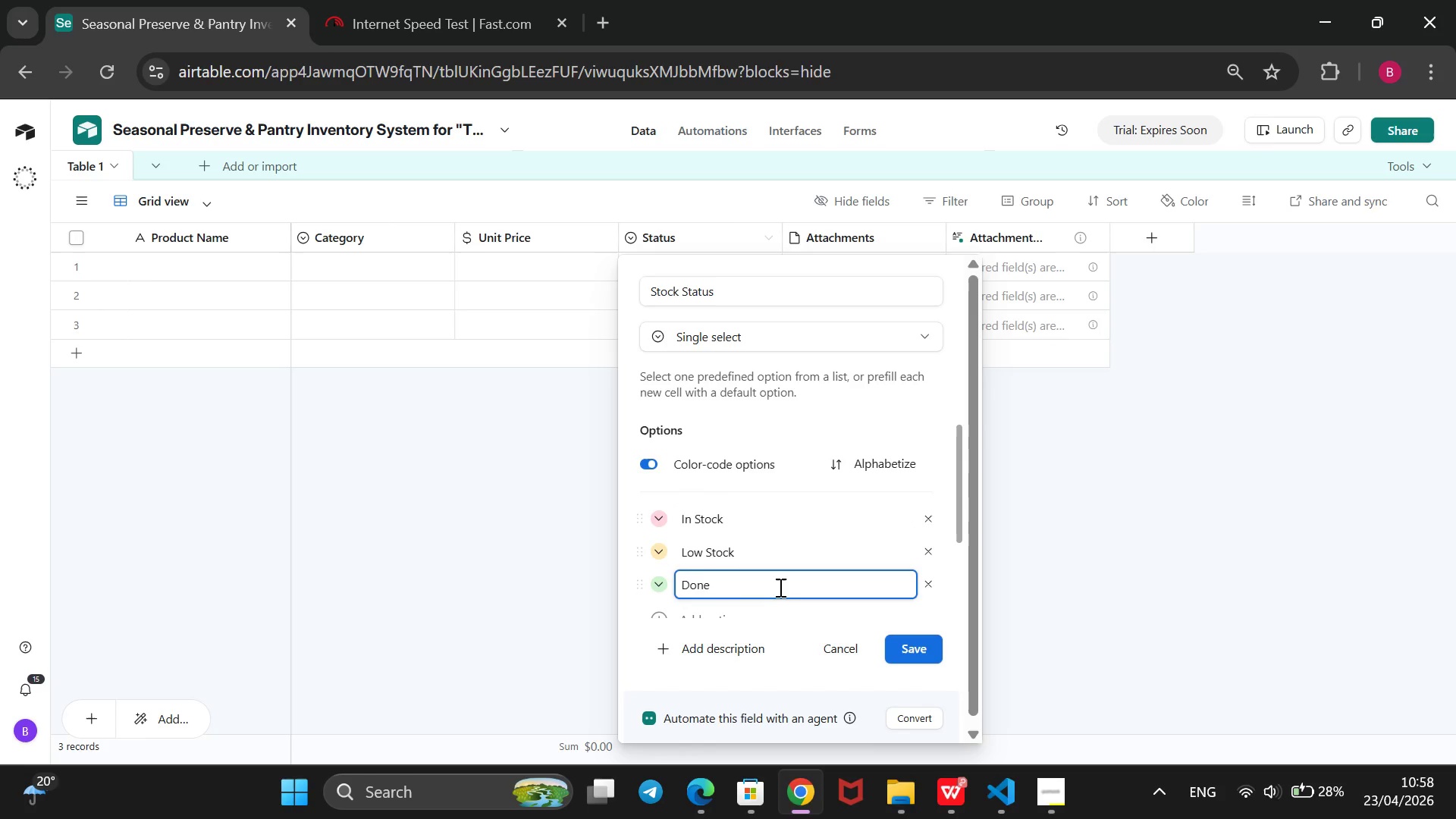 
key(Backspace)
key(Backspace)
key(Backspace)
key(Backspace)
type(Out of Season)
 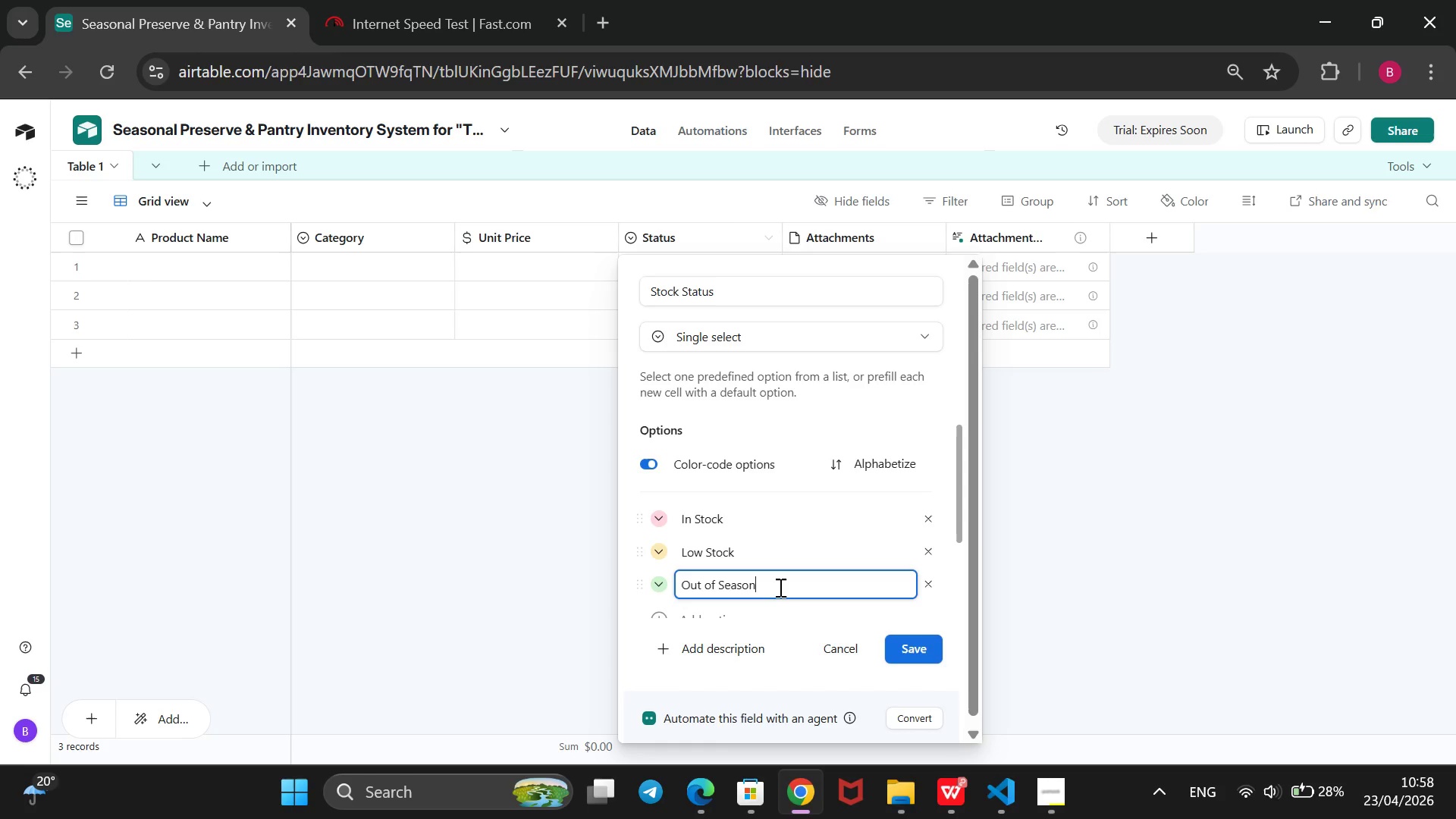 
scroll: coordinate [779, 587], scroll_direction: down, amount: 1.0
 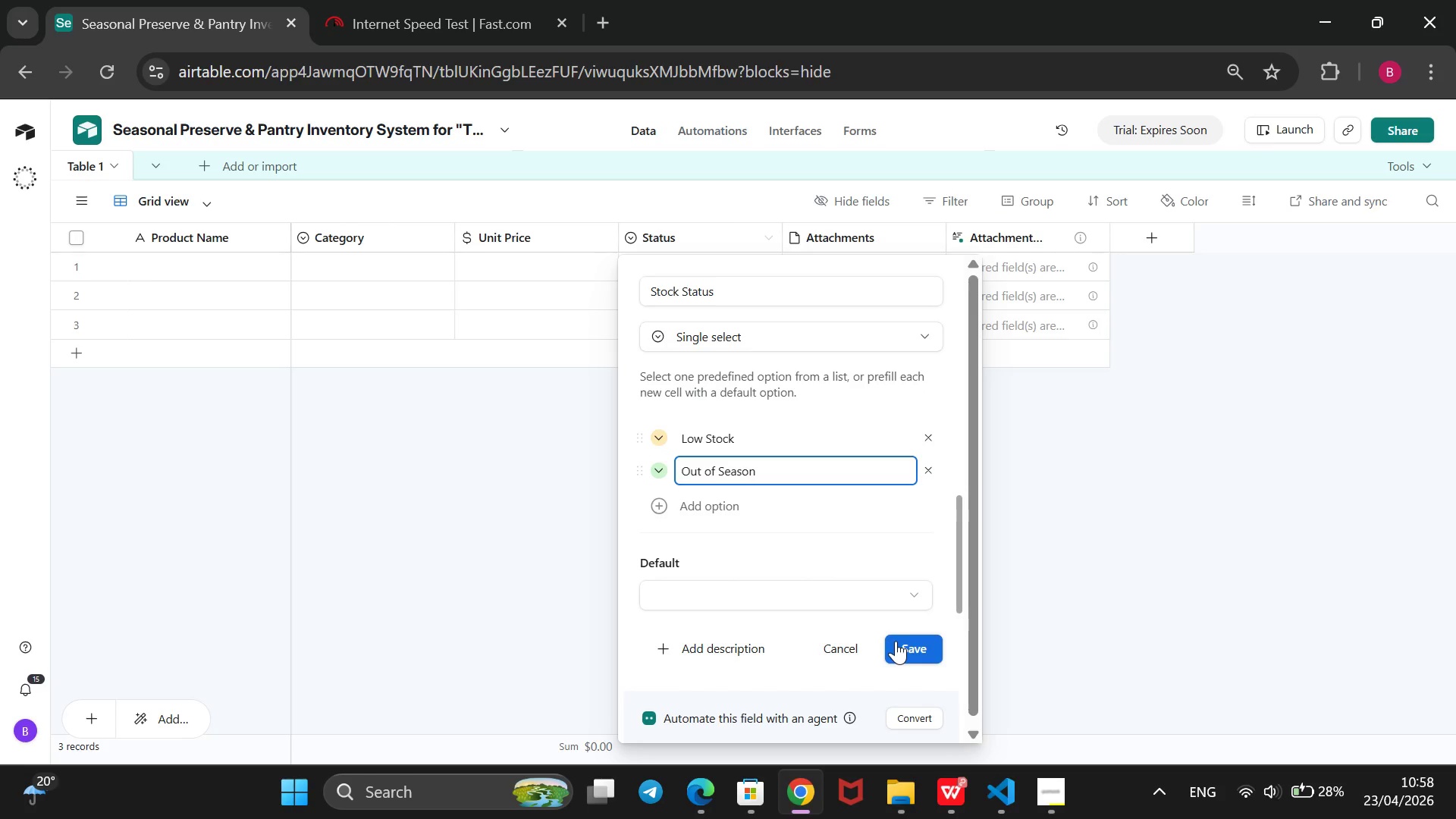 
left_click([896, 641])
 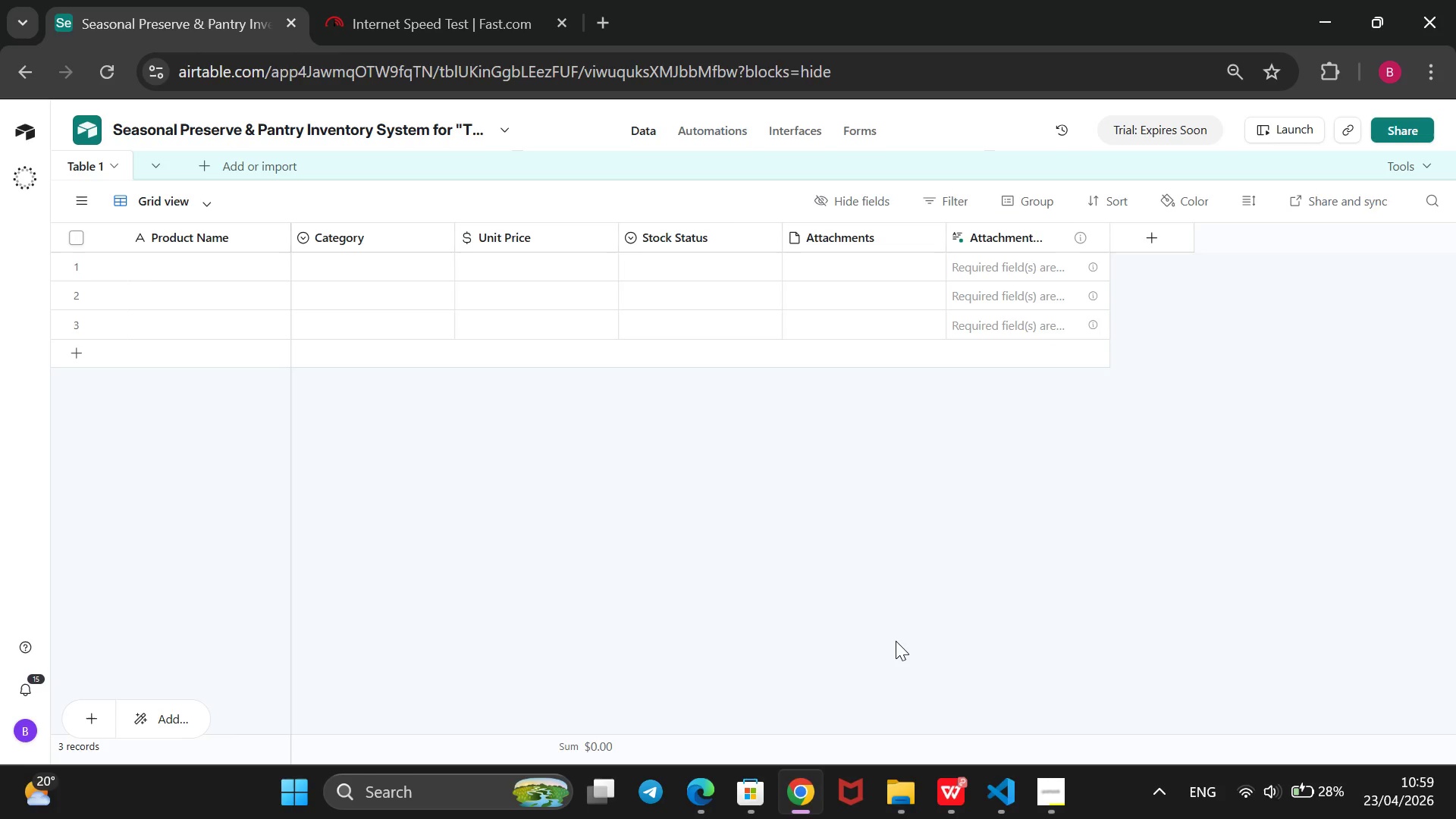 
wait(37.61)
 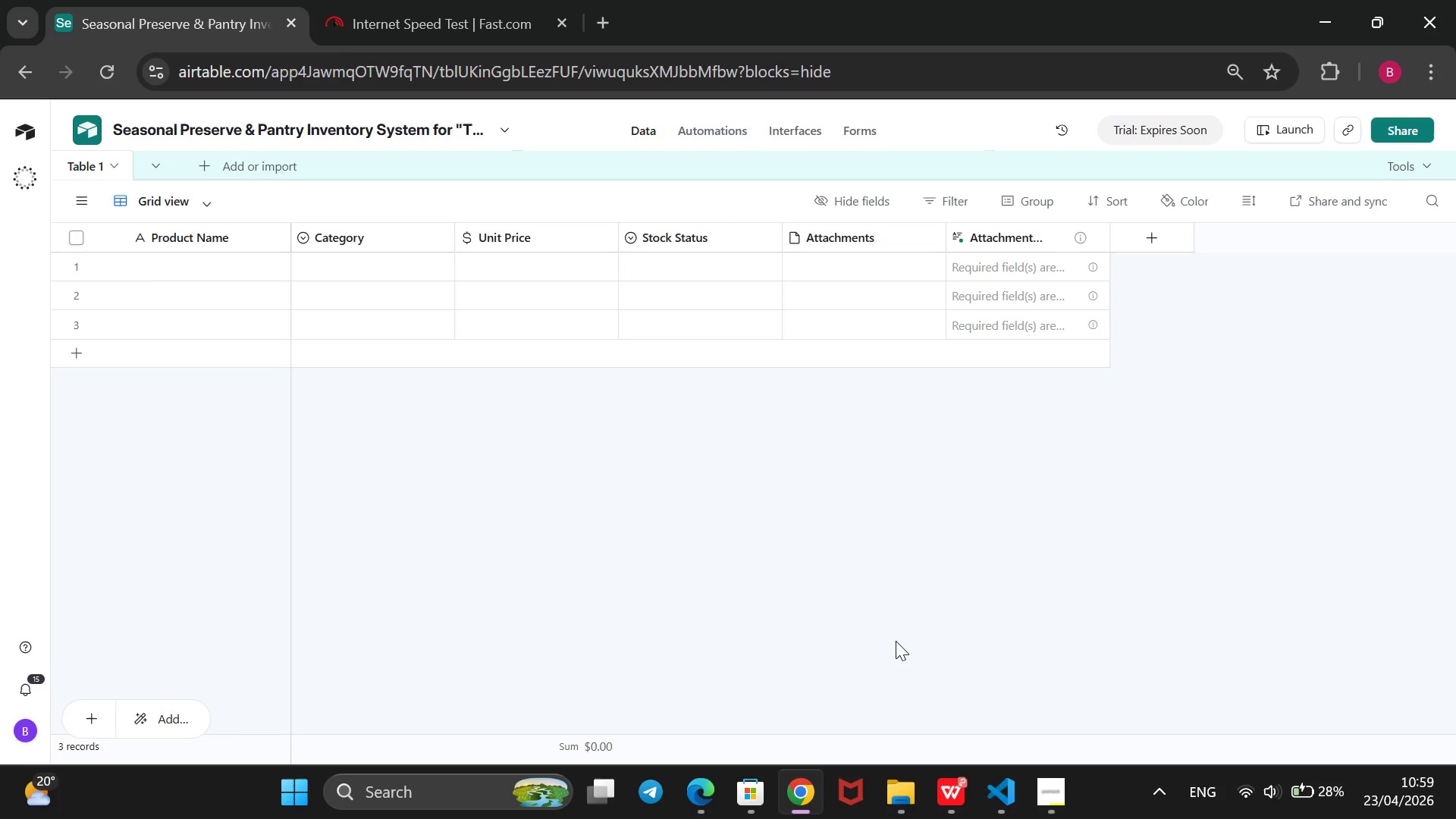 
right_click([836, 238])
 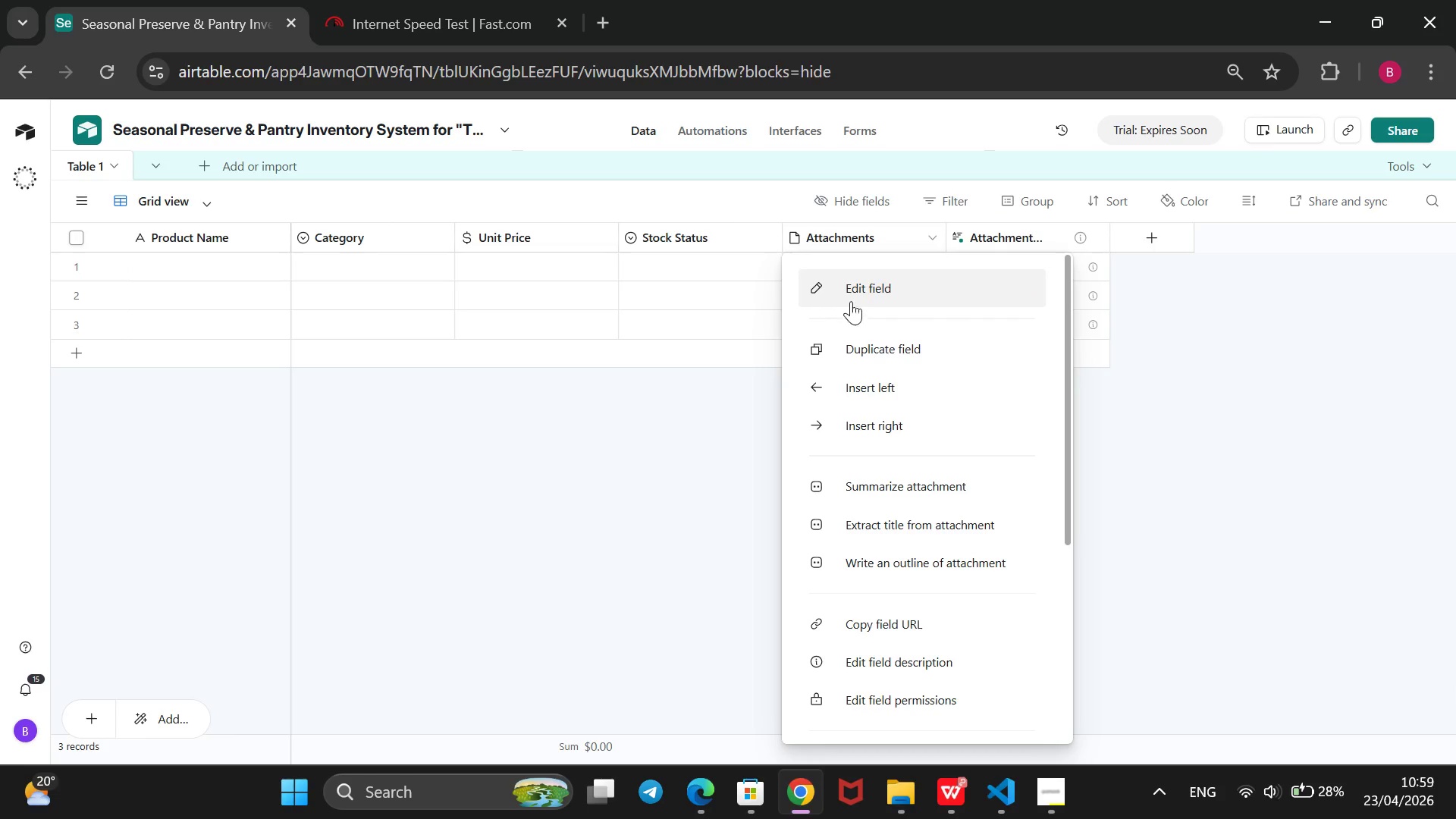 
left_click([864, 293])
 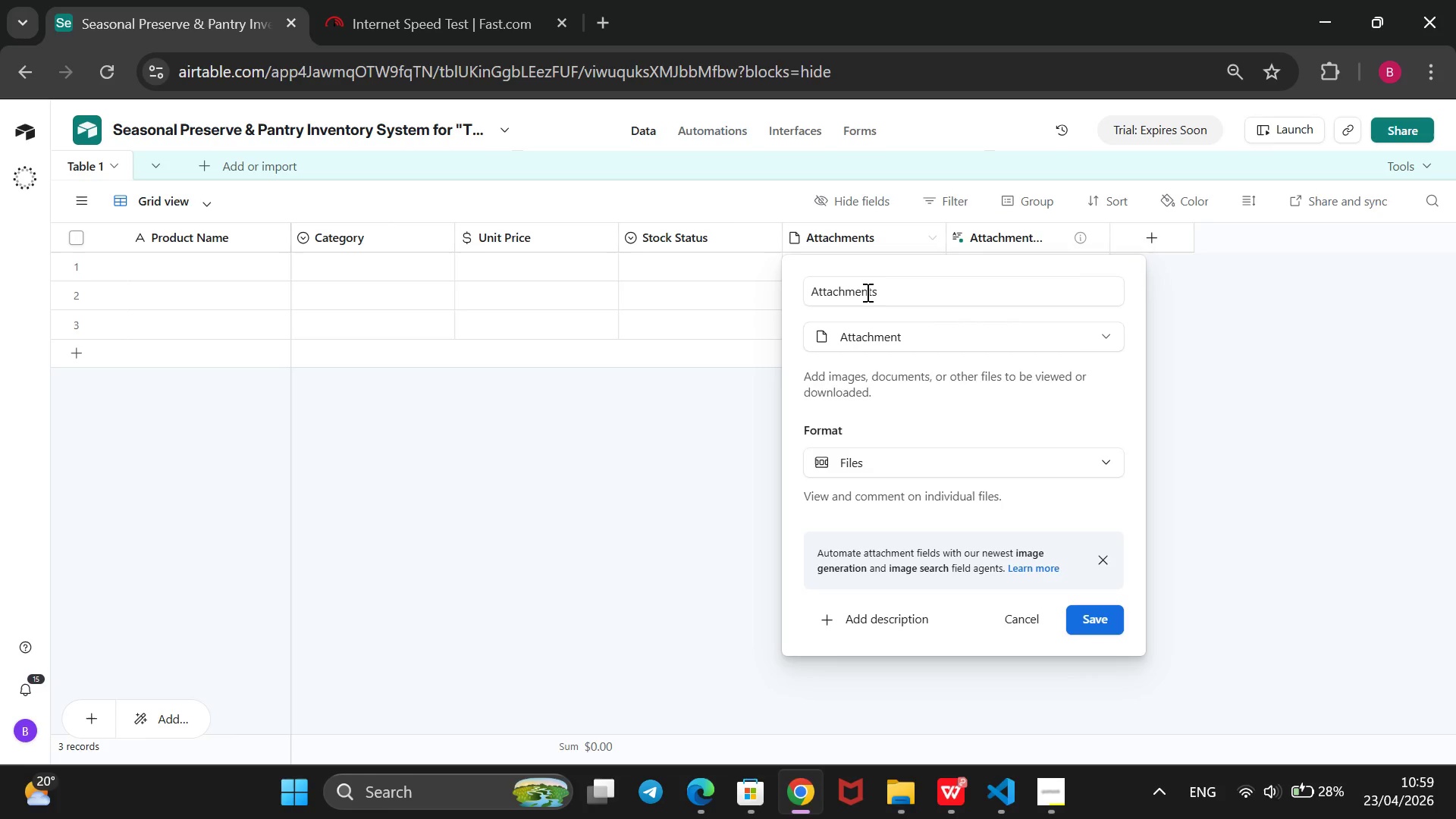 
wait(24.97)
 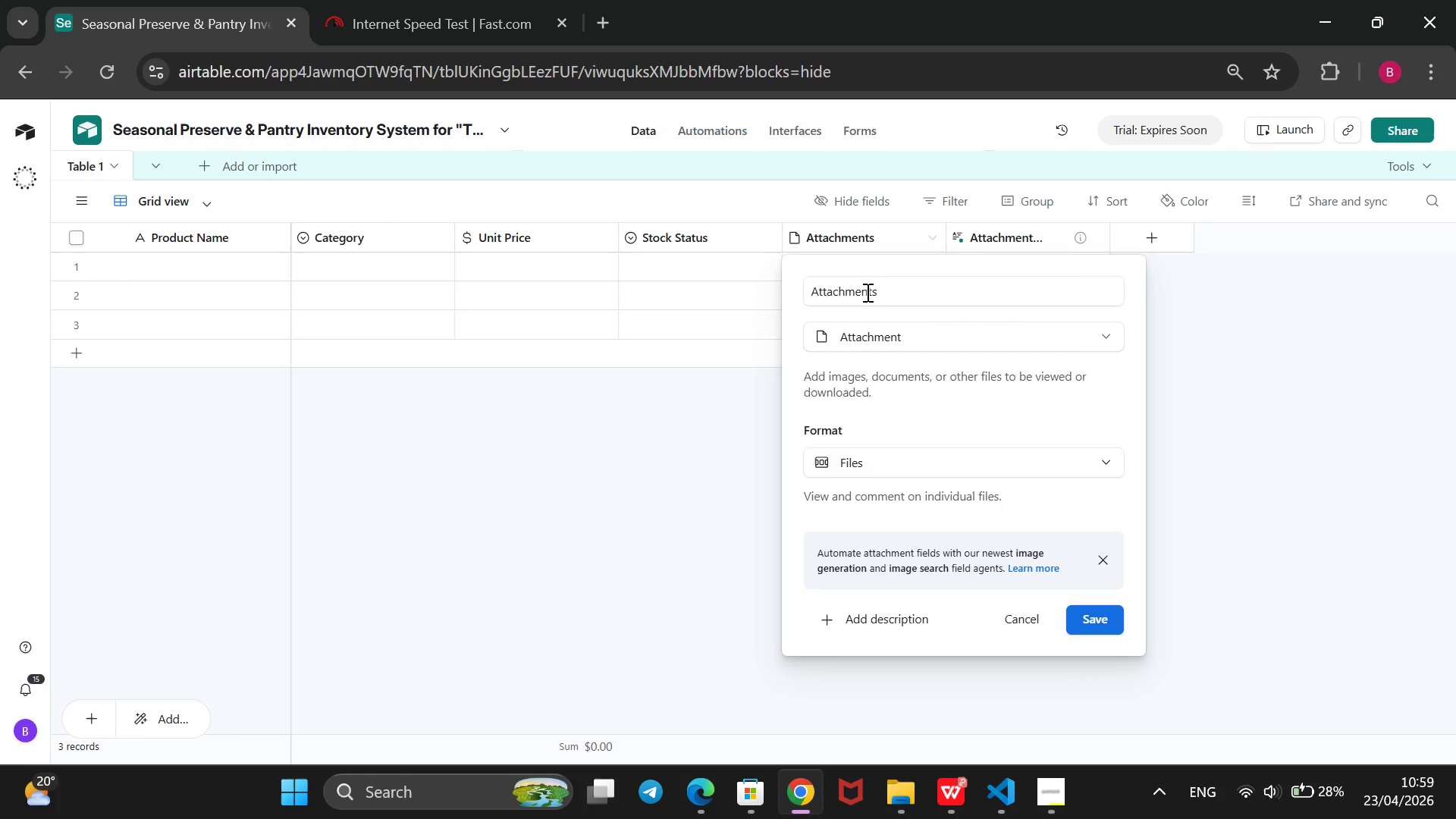 
left_click([1100, 337])
 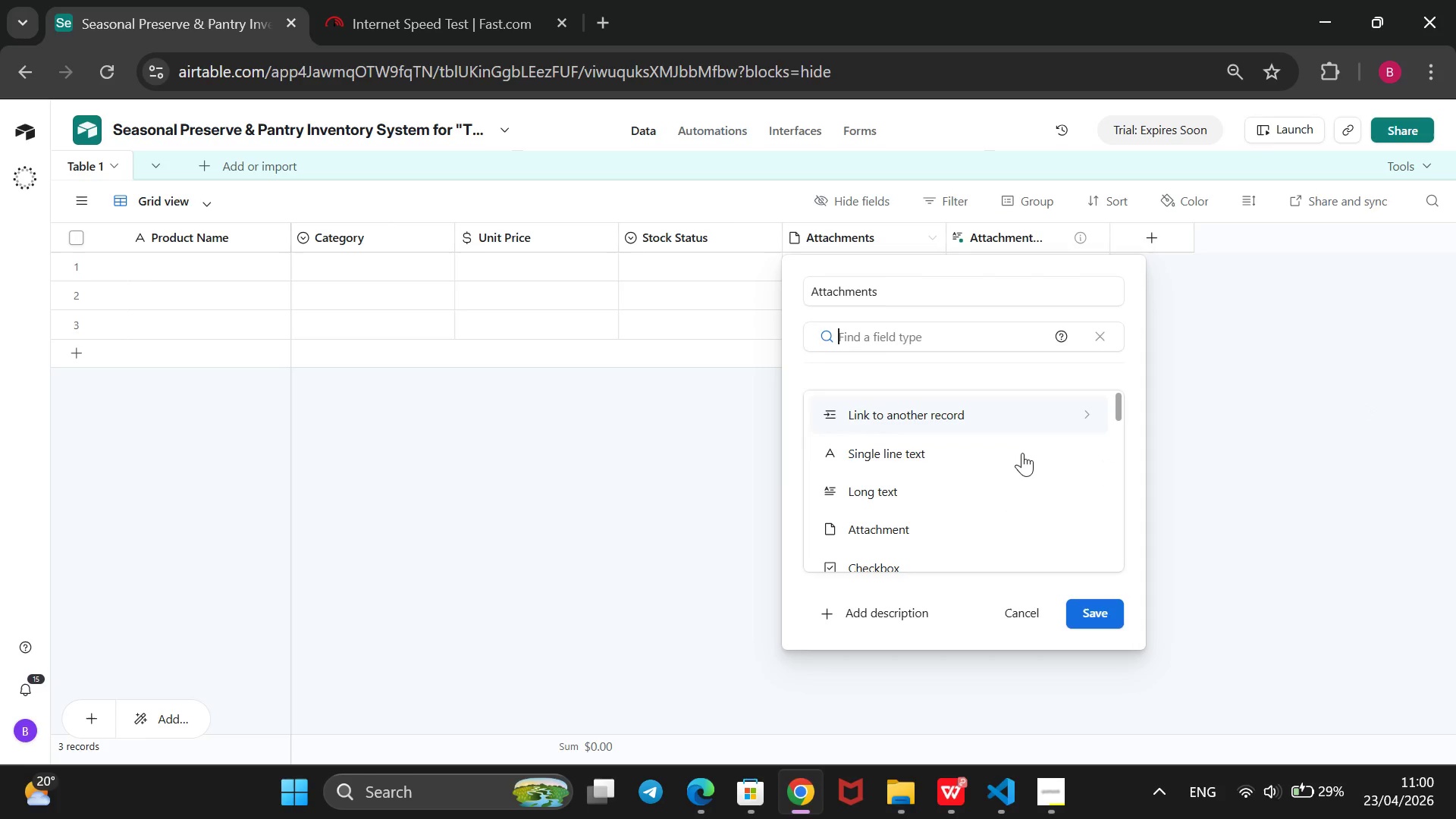 
scroll: coordinate [978, 506], scroll_direction: down, amount: 10.0
 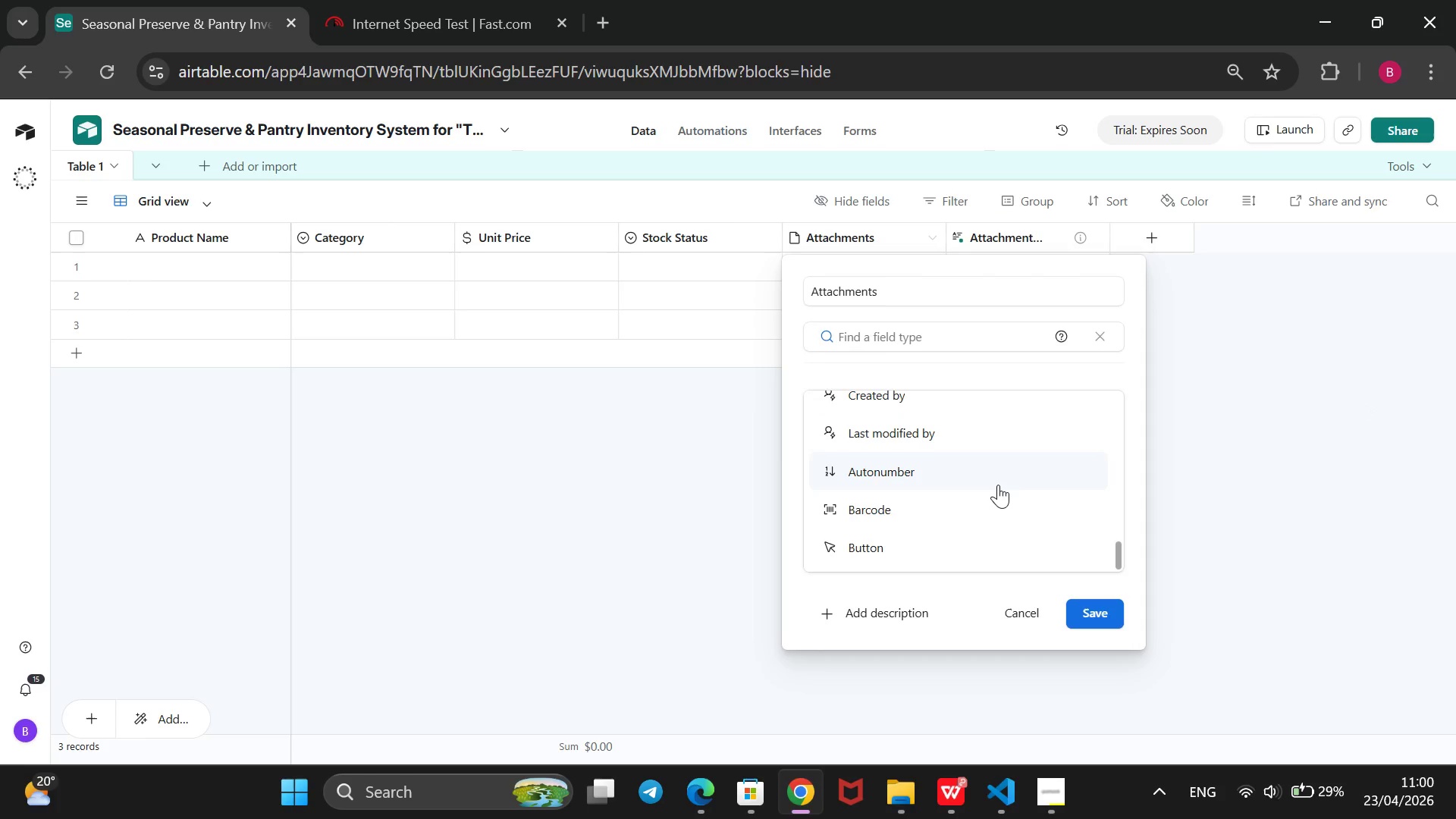 
scroll: coordinate [993, 483], scroll_direction: up, amount: 8.0
 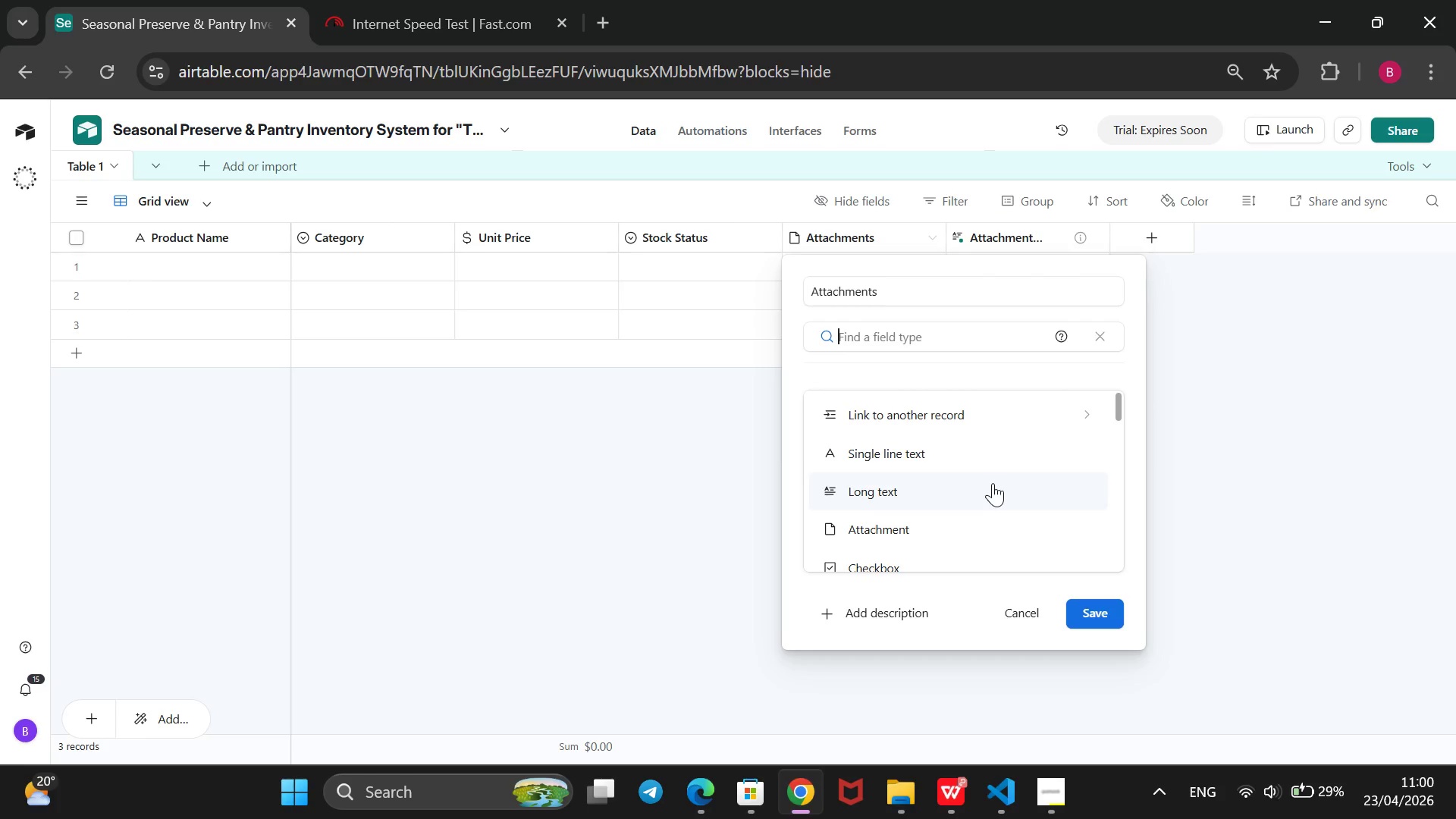 
scroll: coordinate [993, 483], scroll_direction: down, amount: 11.0
 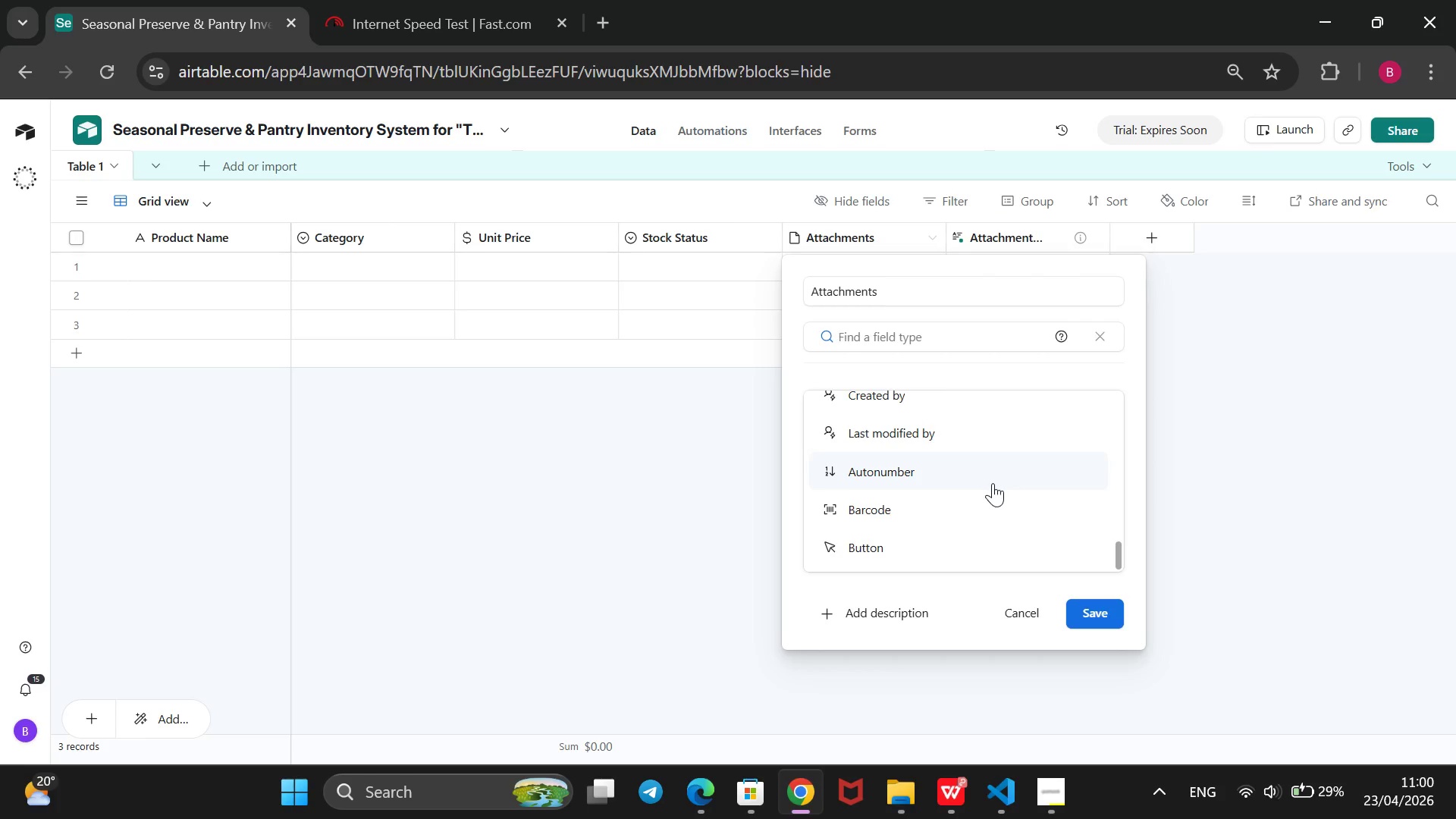 
scroll: coordinate [993, 483], scroll_direction: up, amount: 3.0
 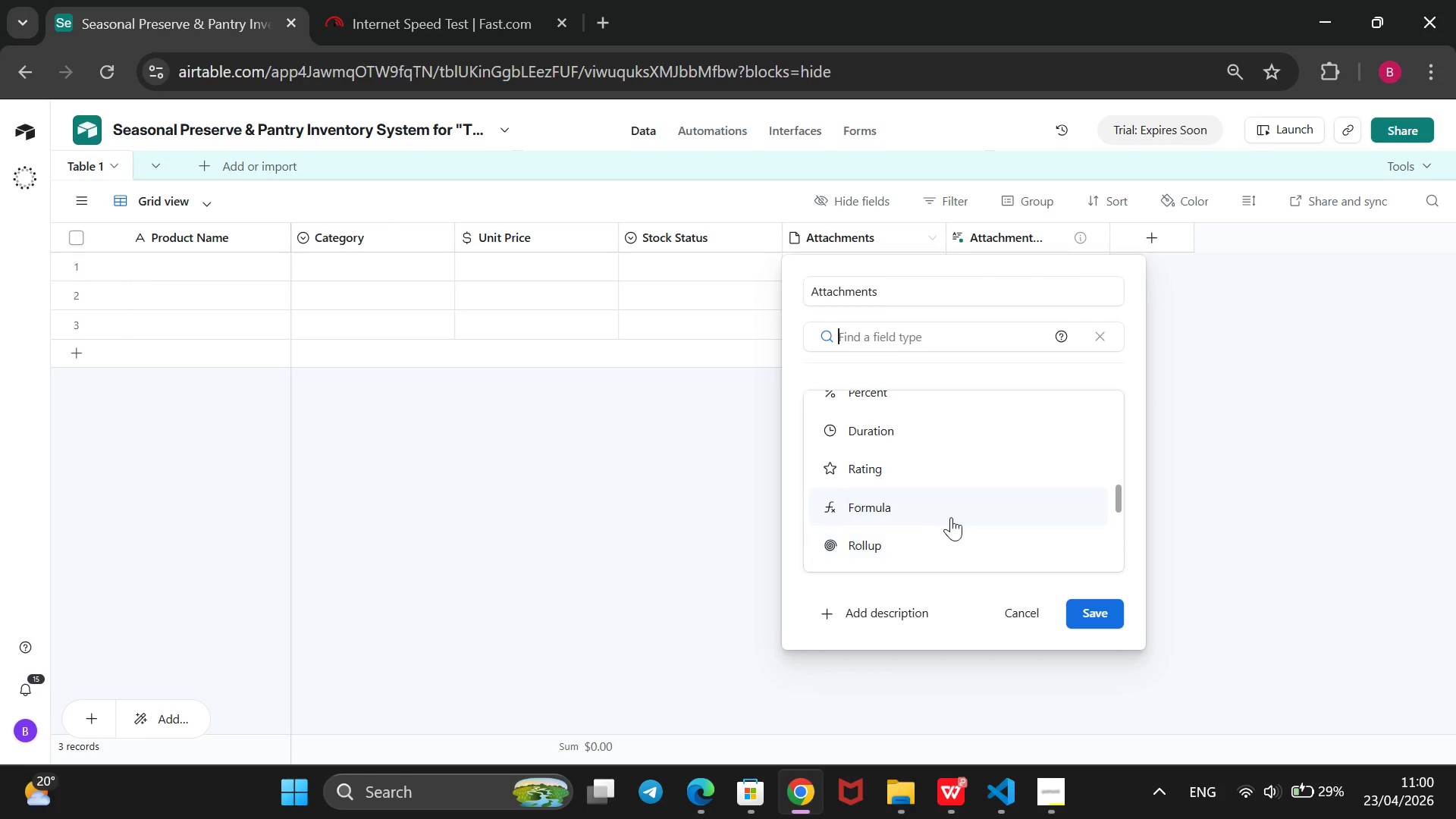 
left_click([953, 516])
 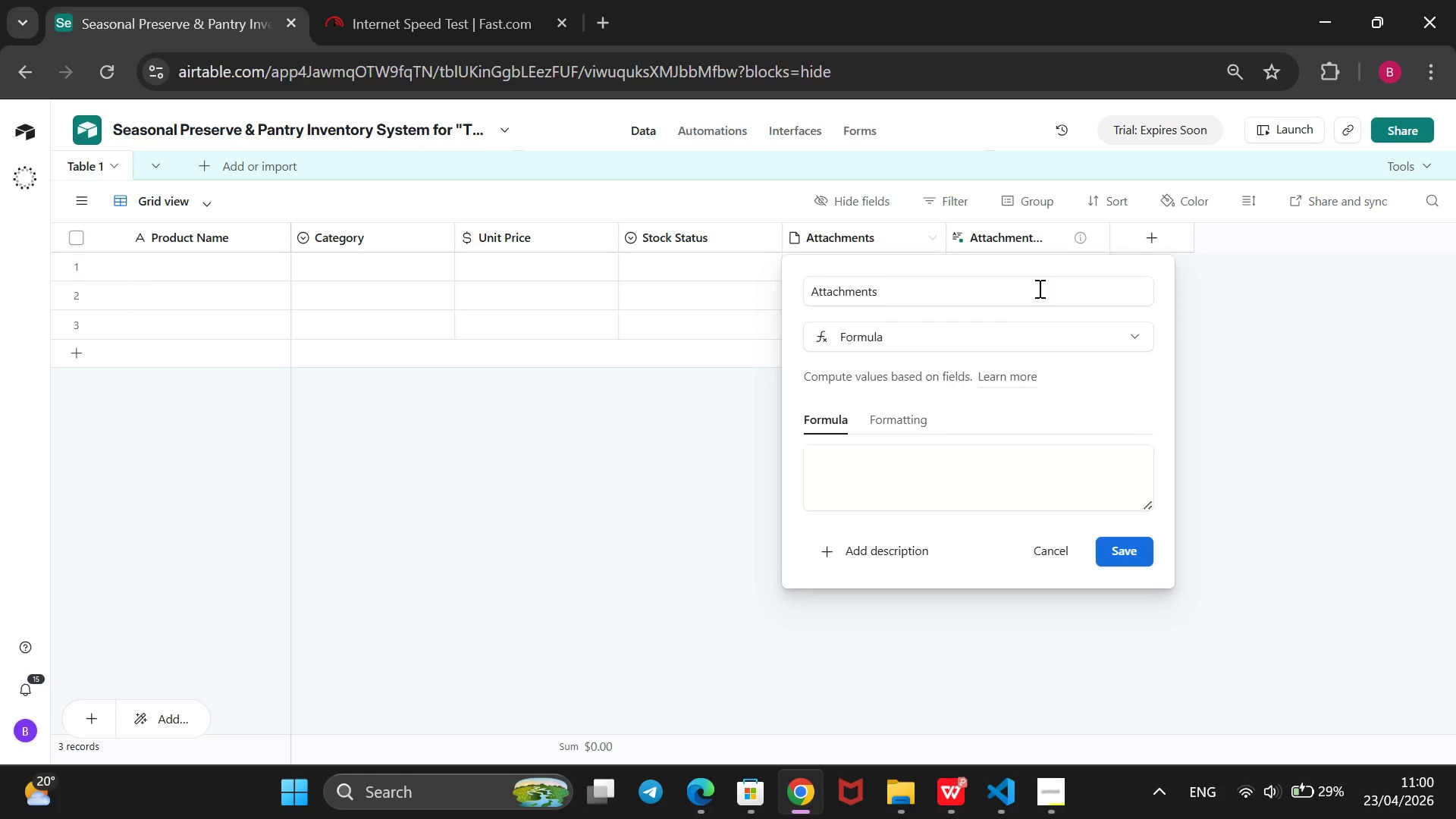 
left_click_drag(start_coordinate=[1038, 288], to_coordinate=[750, 308])
 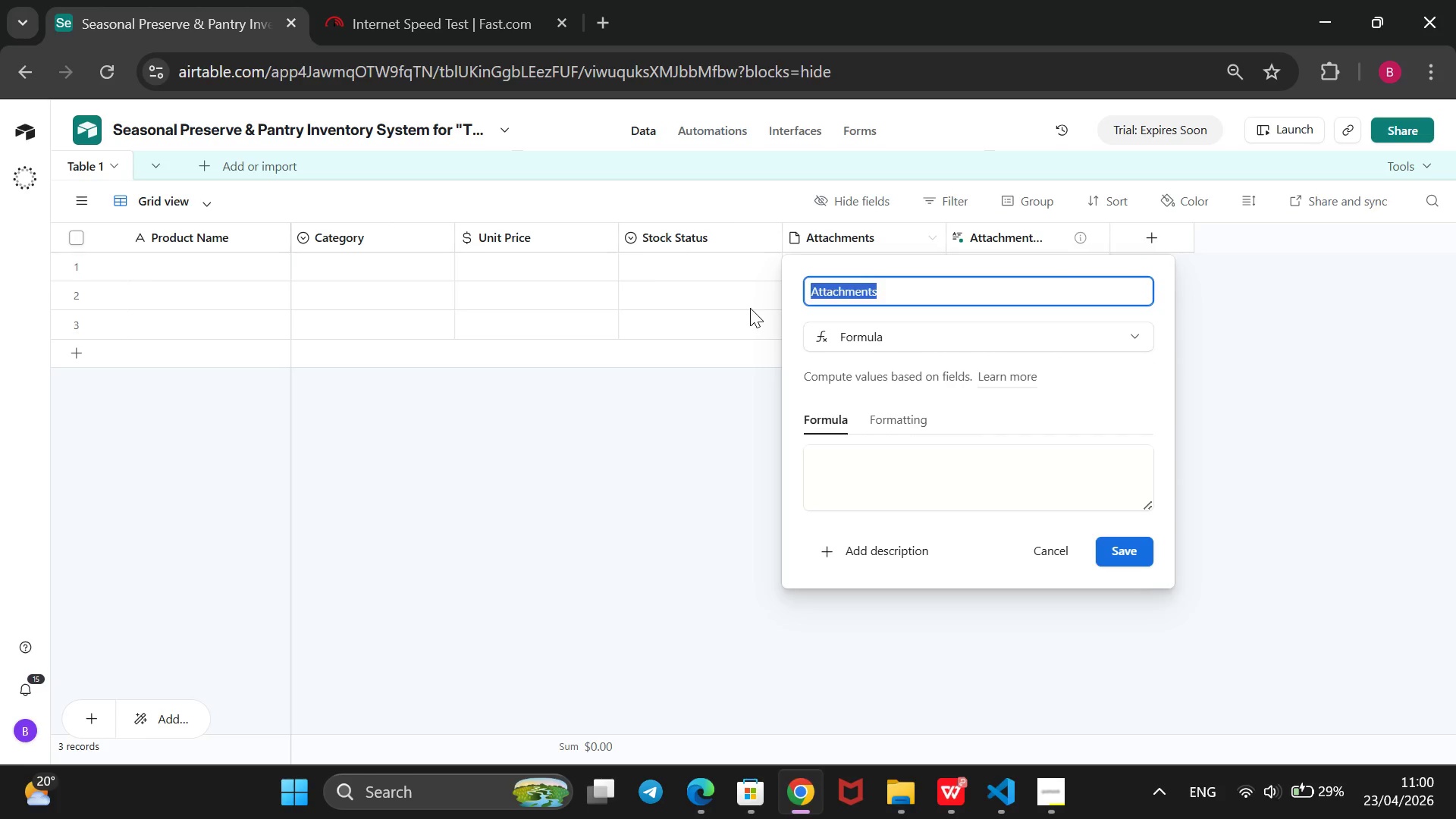 
key(Backspace)
type(Stock Alert)
 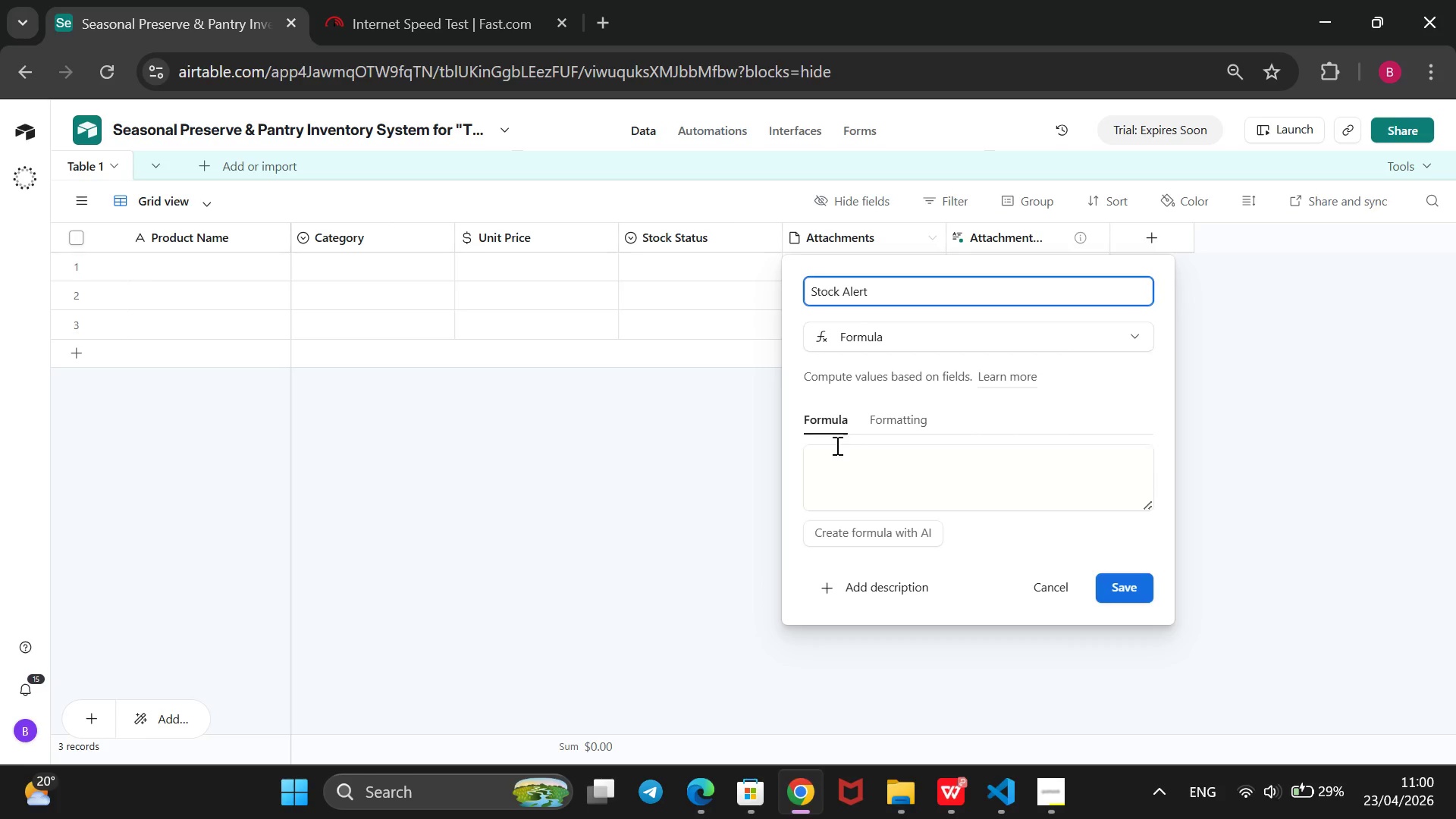 
left_click([820, 469])
 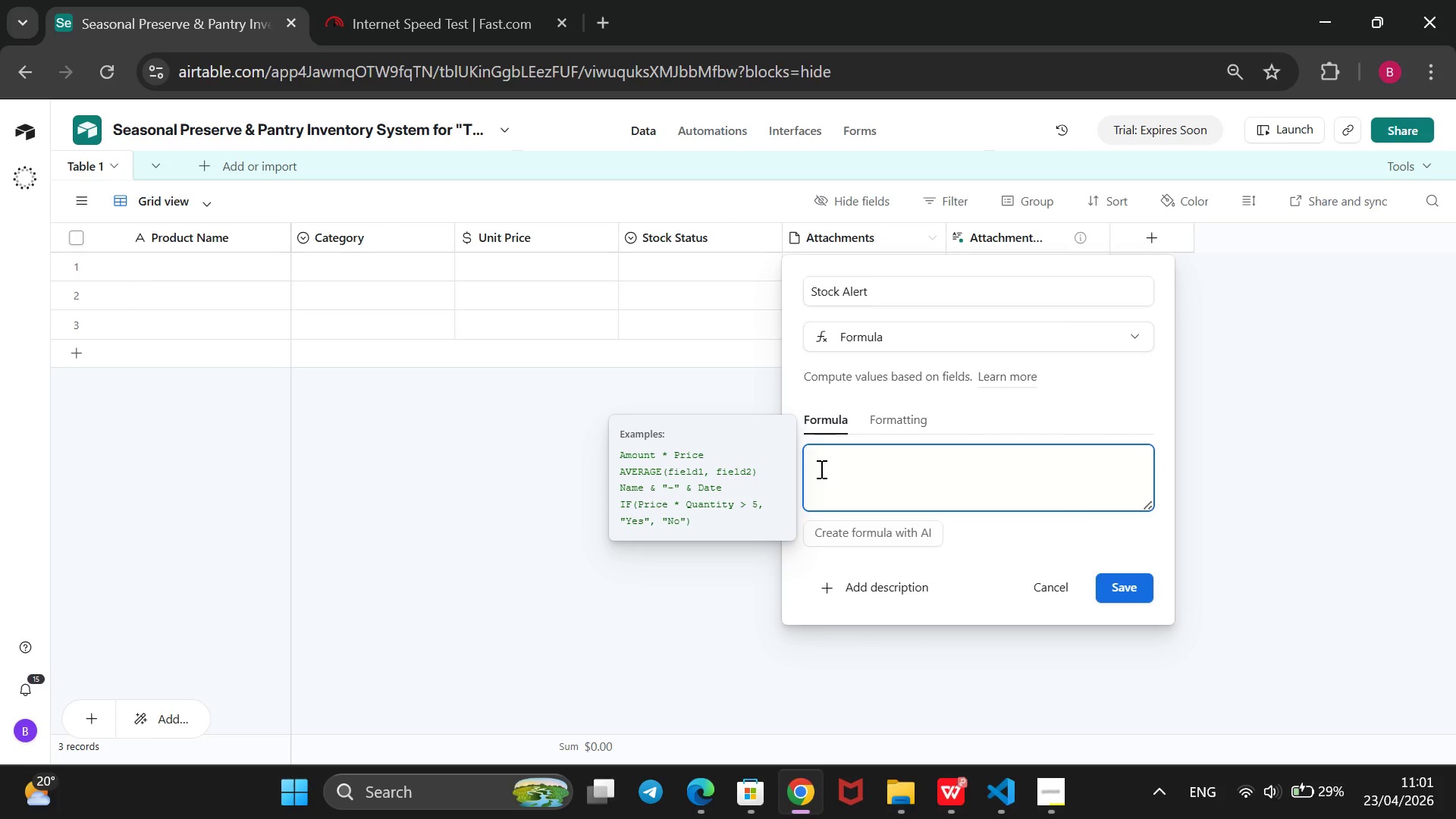 
wait(38.78)
 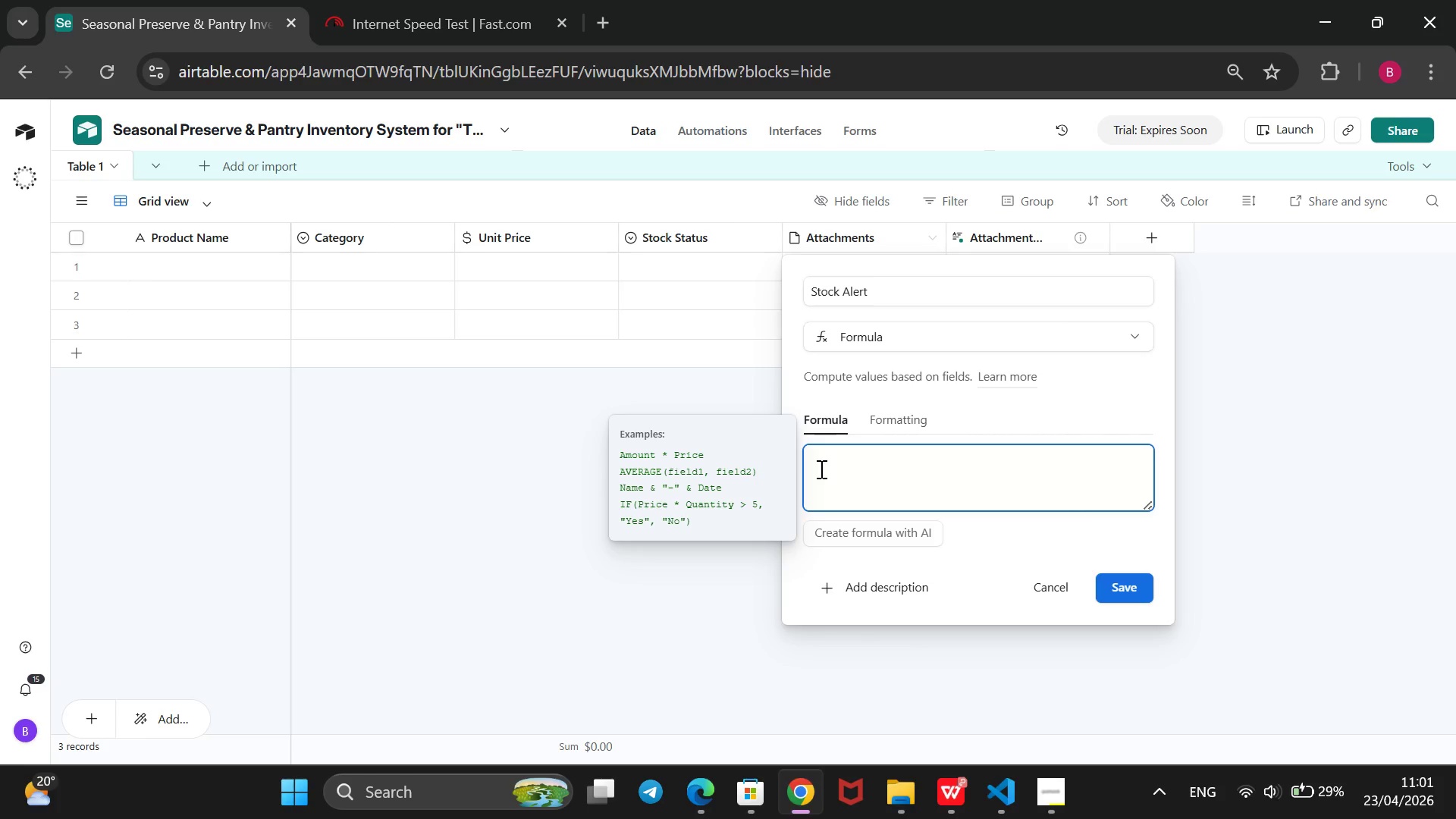 
type(If)
key(Backspace)
type(F())
 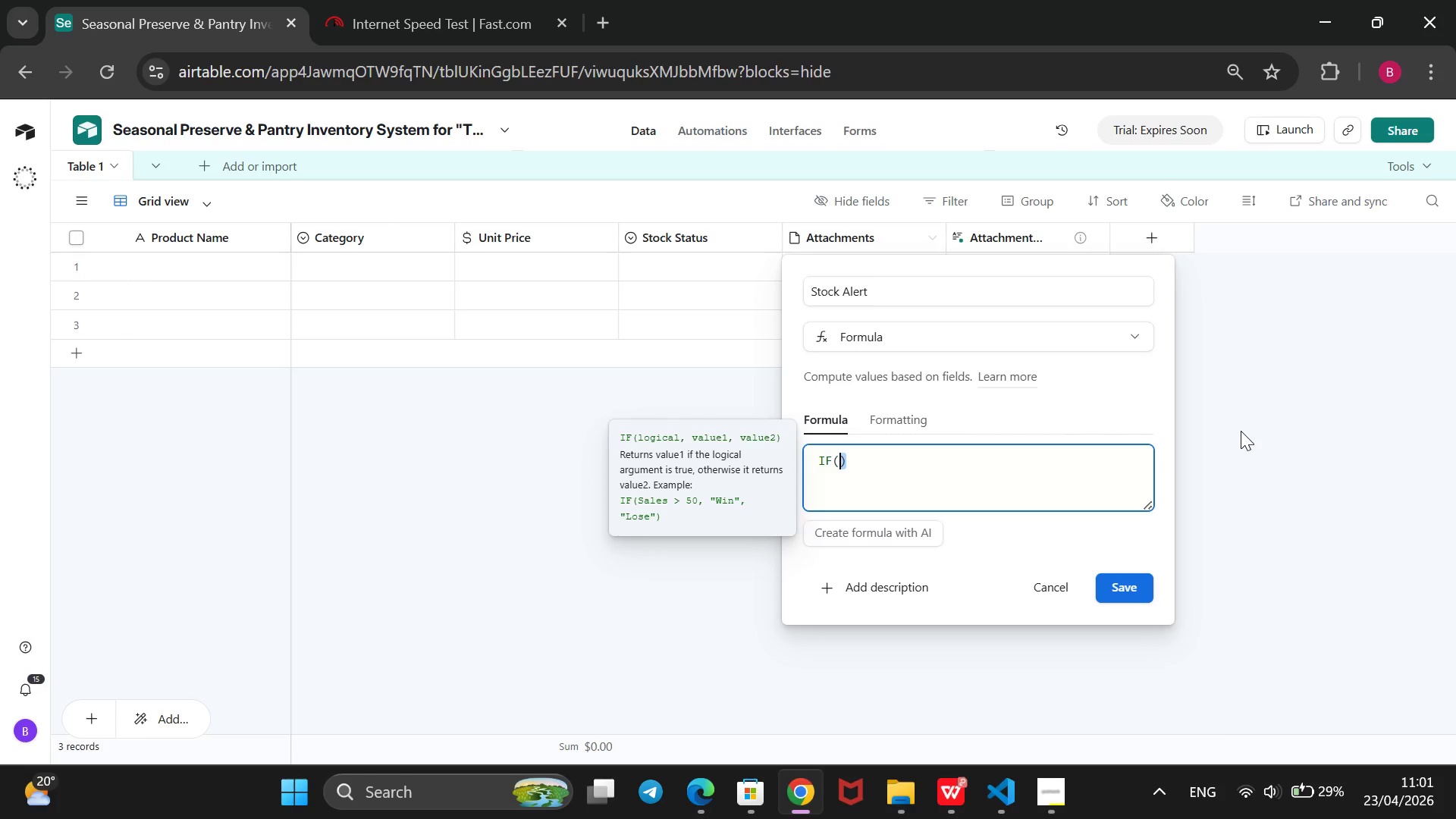 
key(Shift+ArrowLeft)
 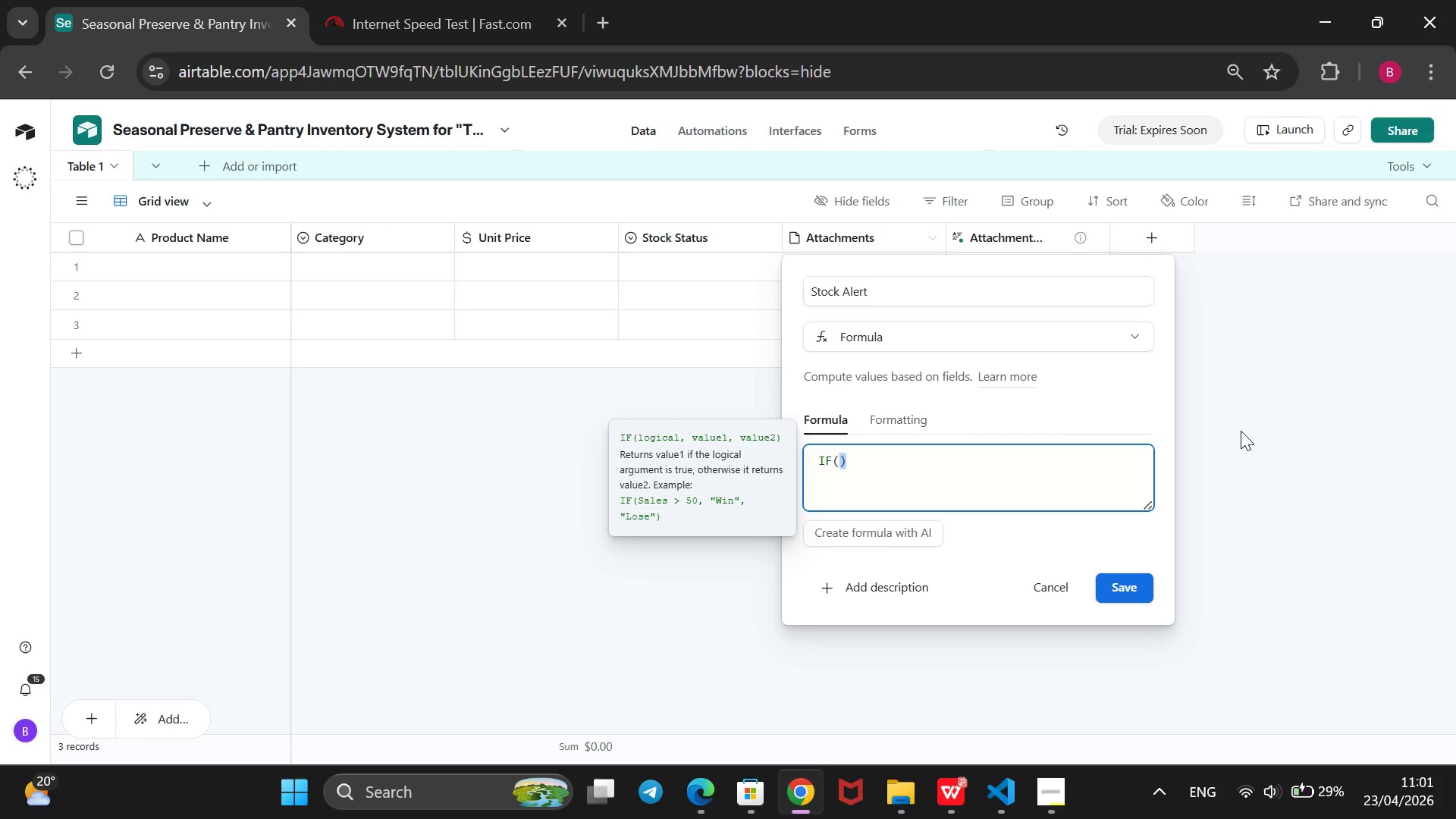 
key(Shift+BracketLeft)
 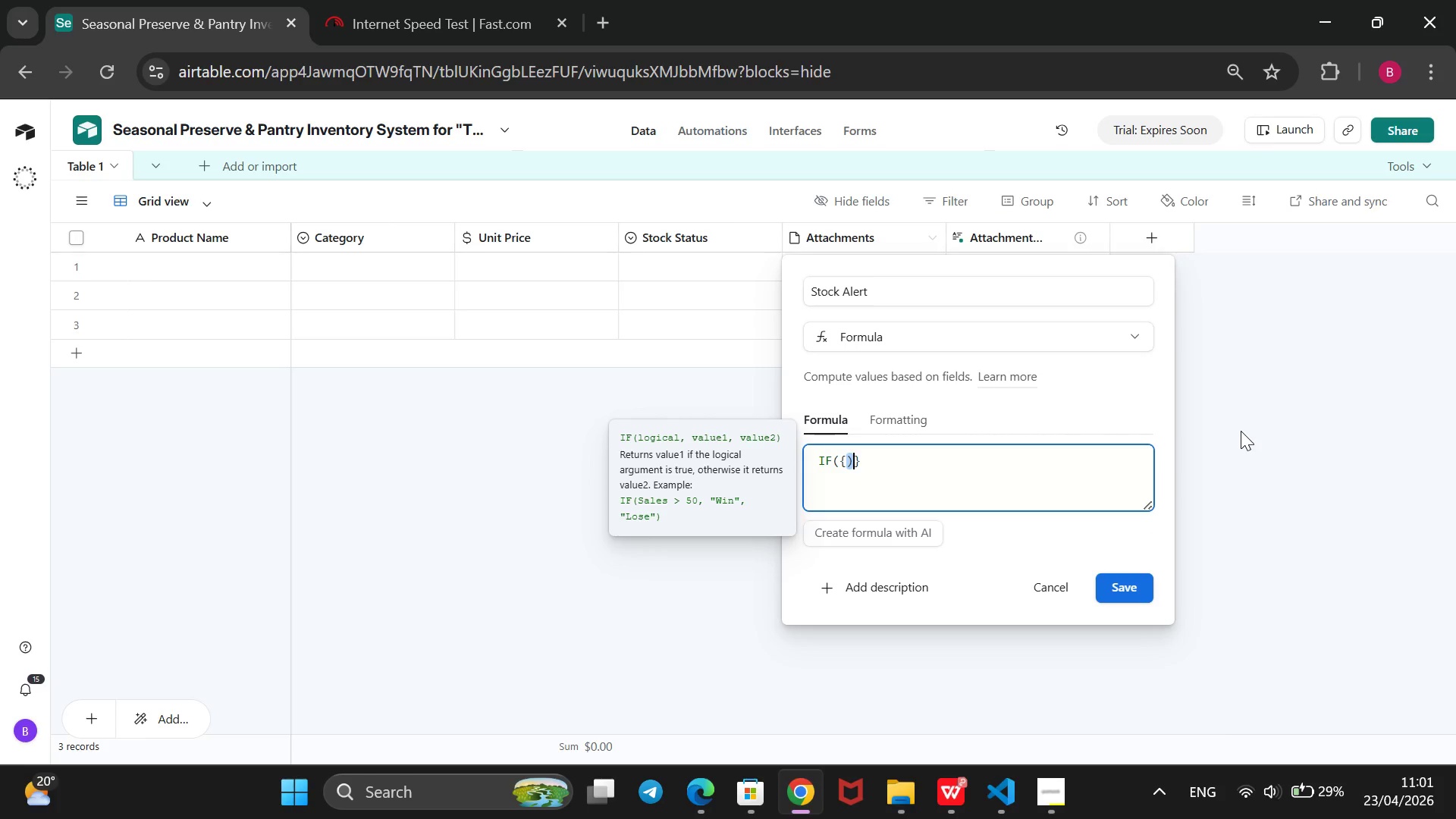 
key(Backspace)
 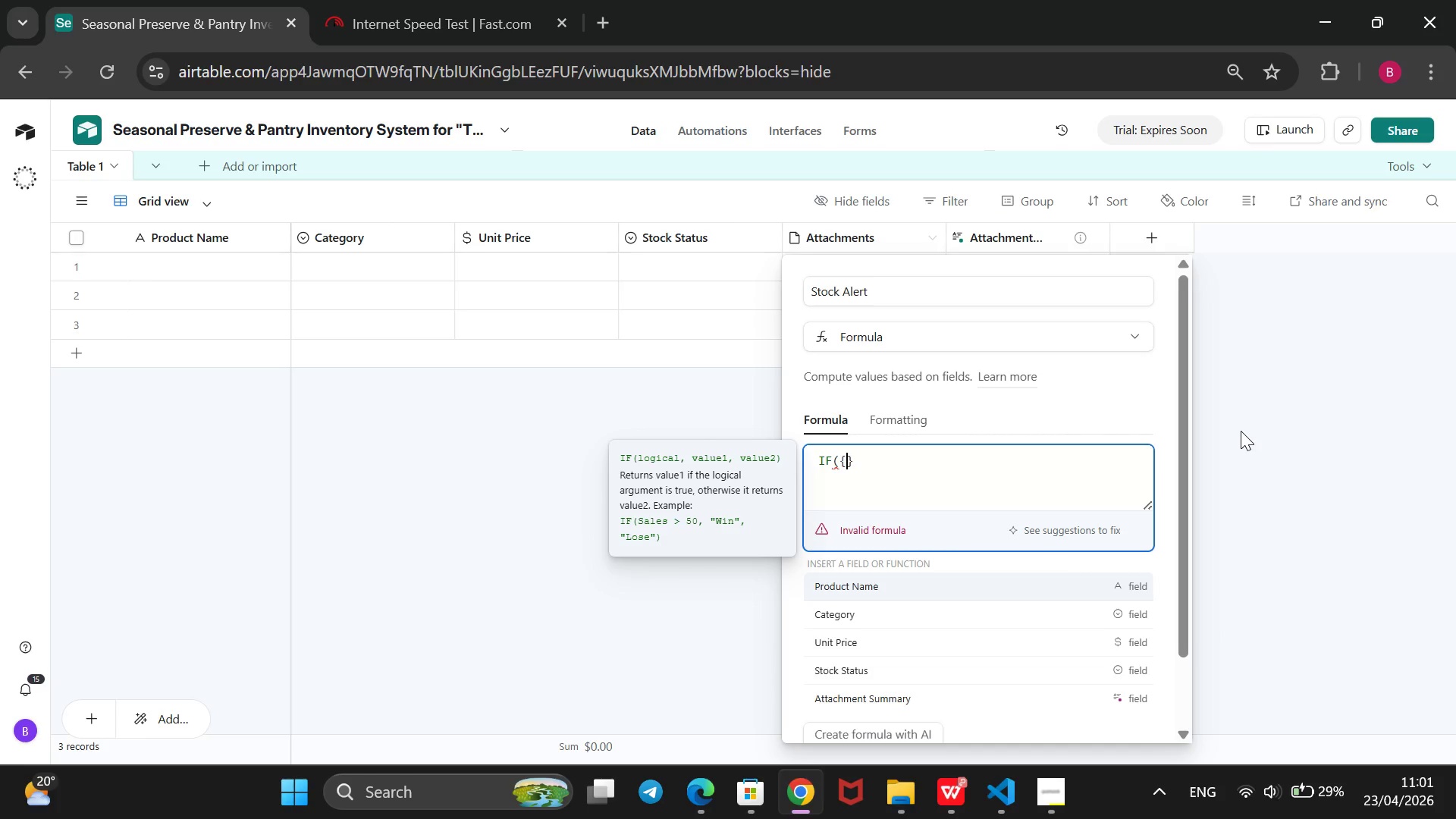 
key(ArrowRight)
 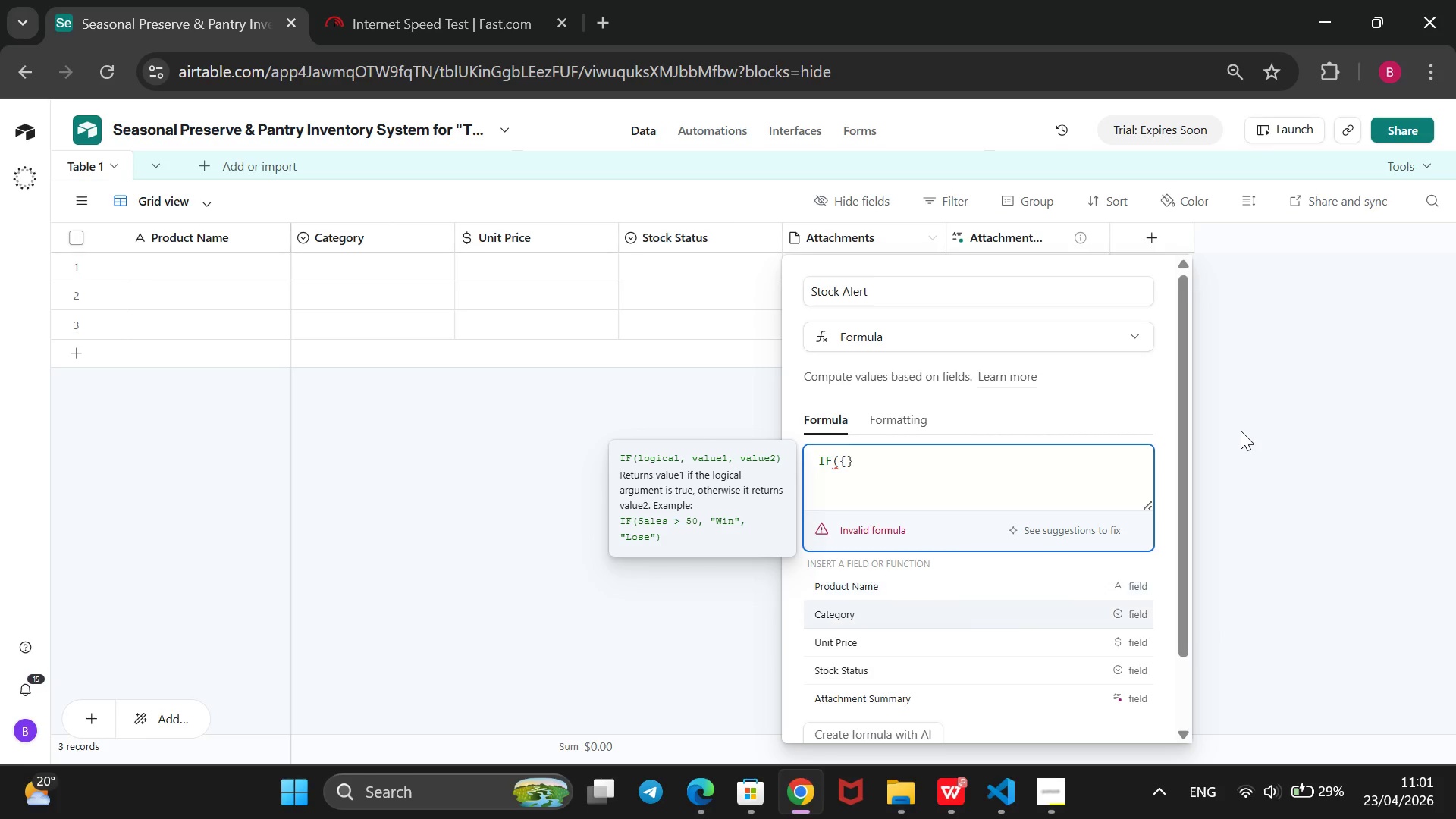 
key(ArrowDown)
 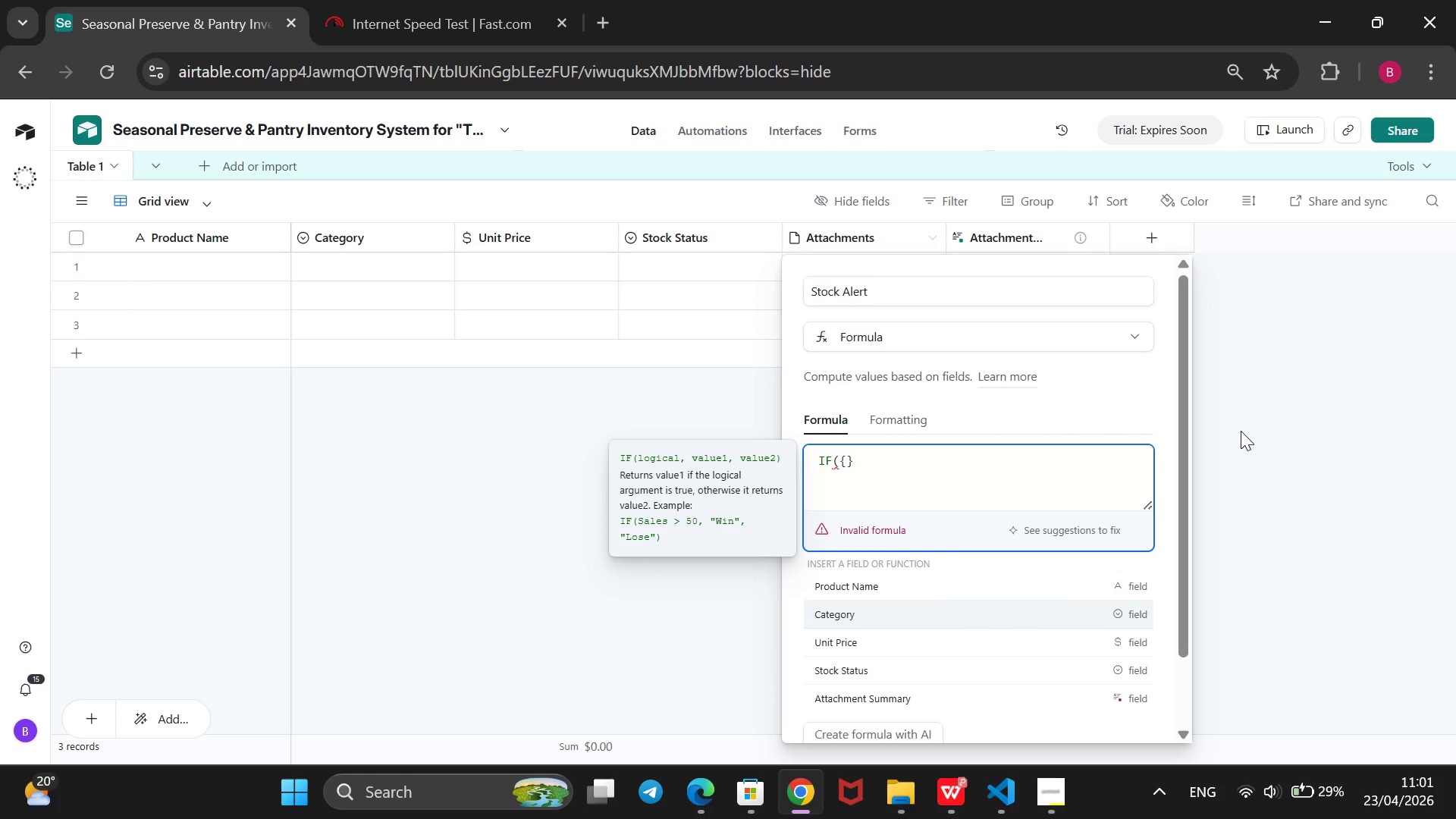 
key(ArrowLeft)
 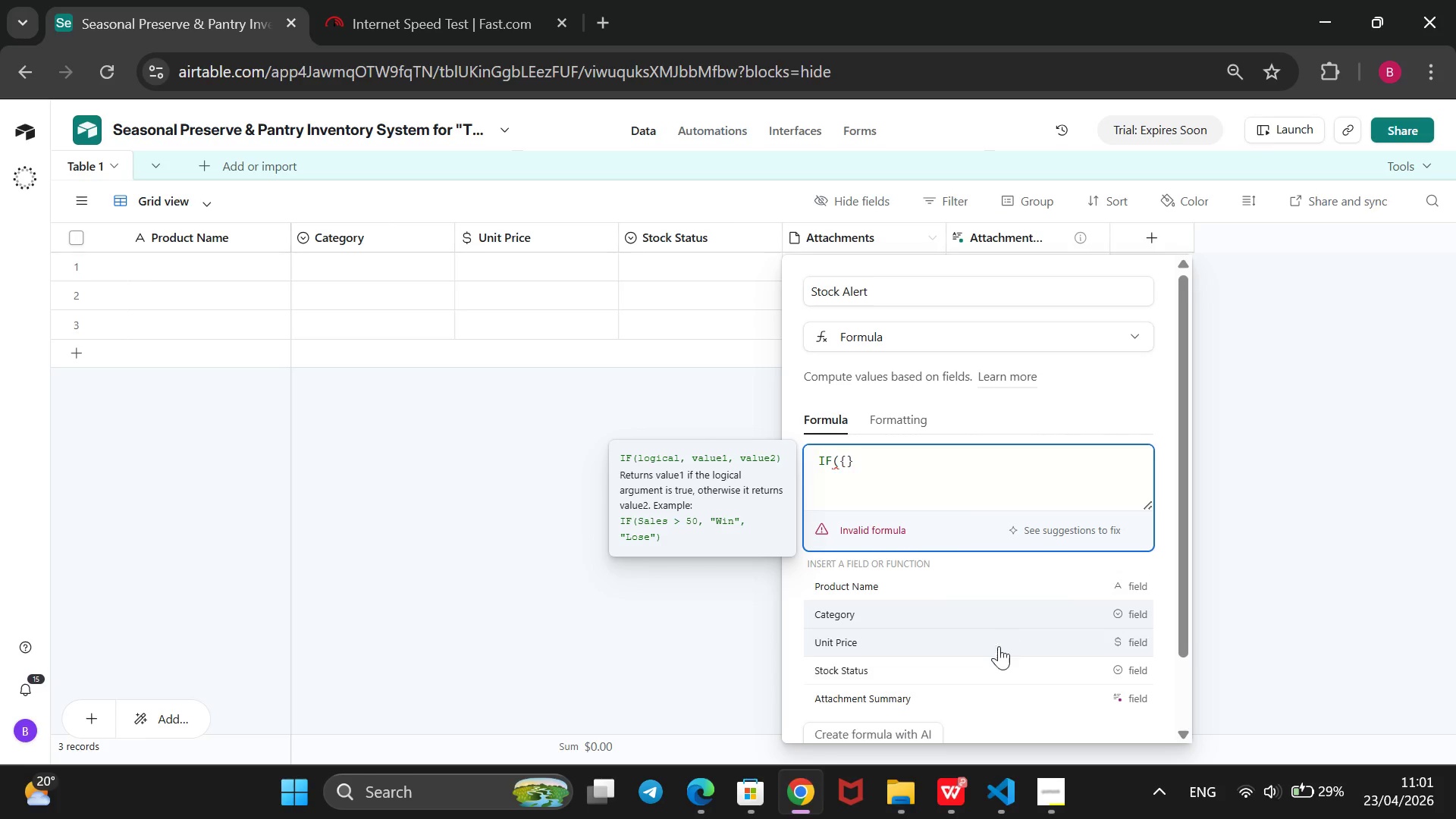 
left_click([983, 672])
 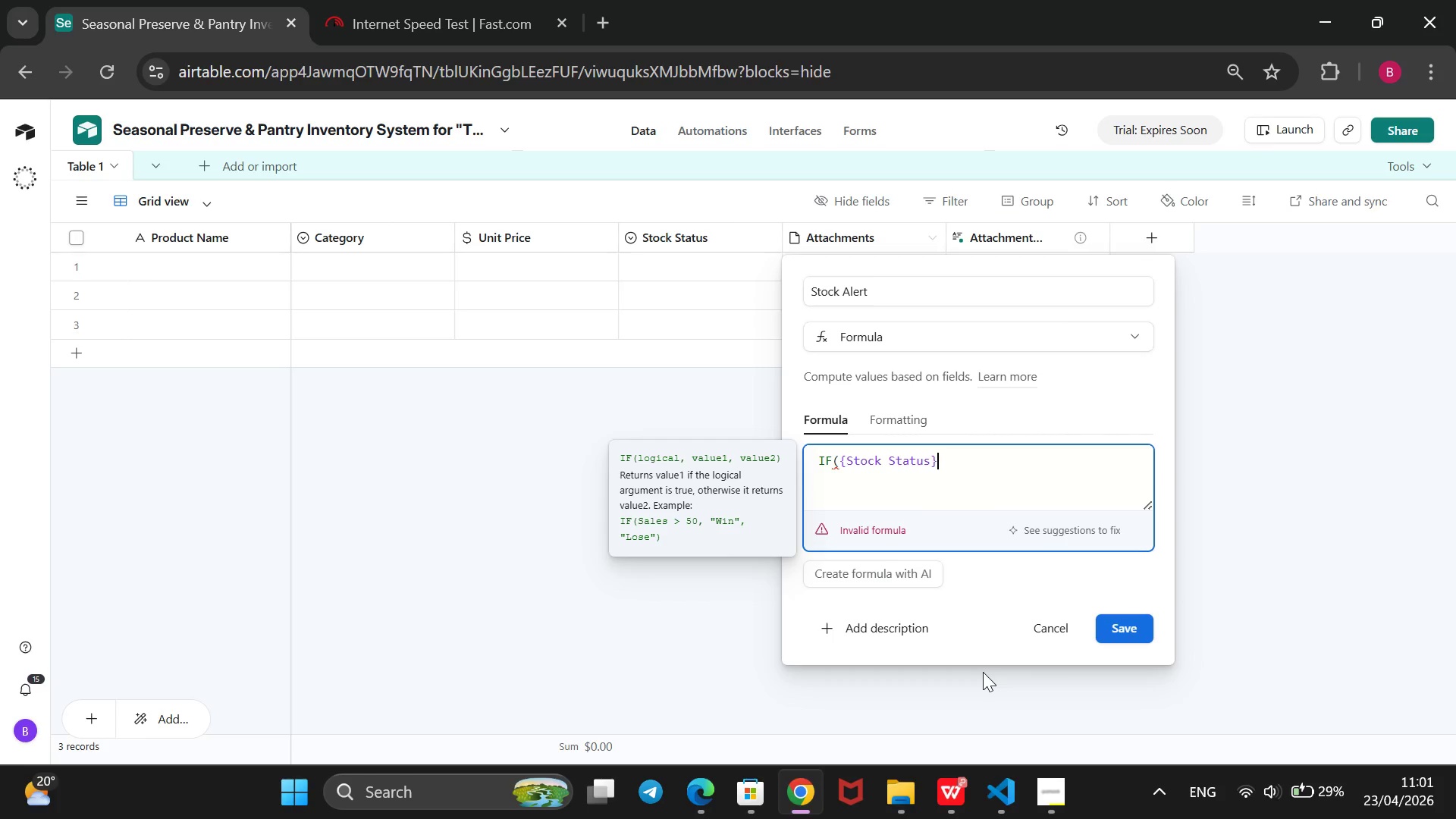 
type( = @lOW sTOV)
key(Backspace)
key(Backspace)
key(Backspace)
key(Backspace)
type(St)
key(Backspace)
key(Backspace)
key(Backspace)
key(Backspace)
key(Backspace)
key(Backspace)
type(Low Stock)
 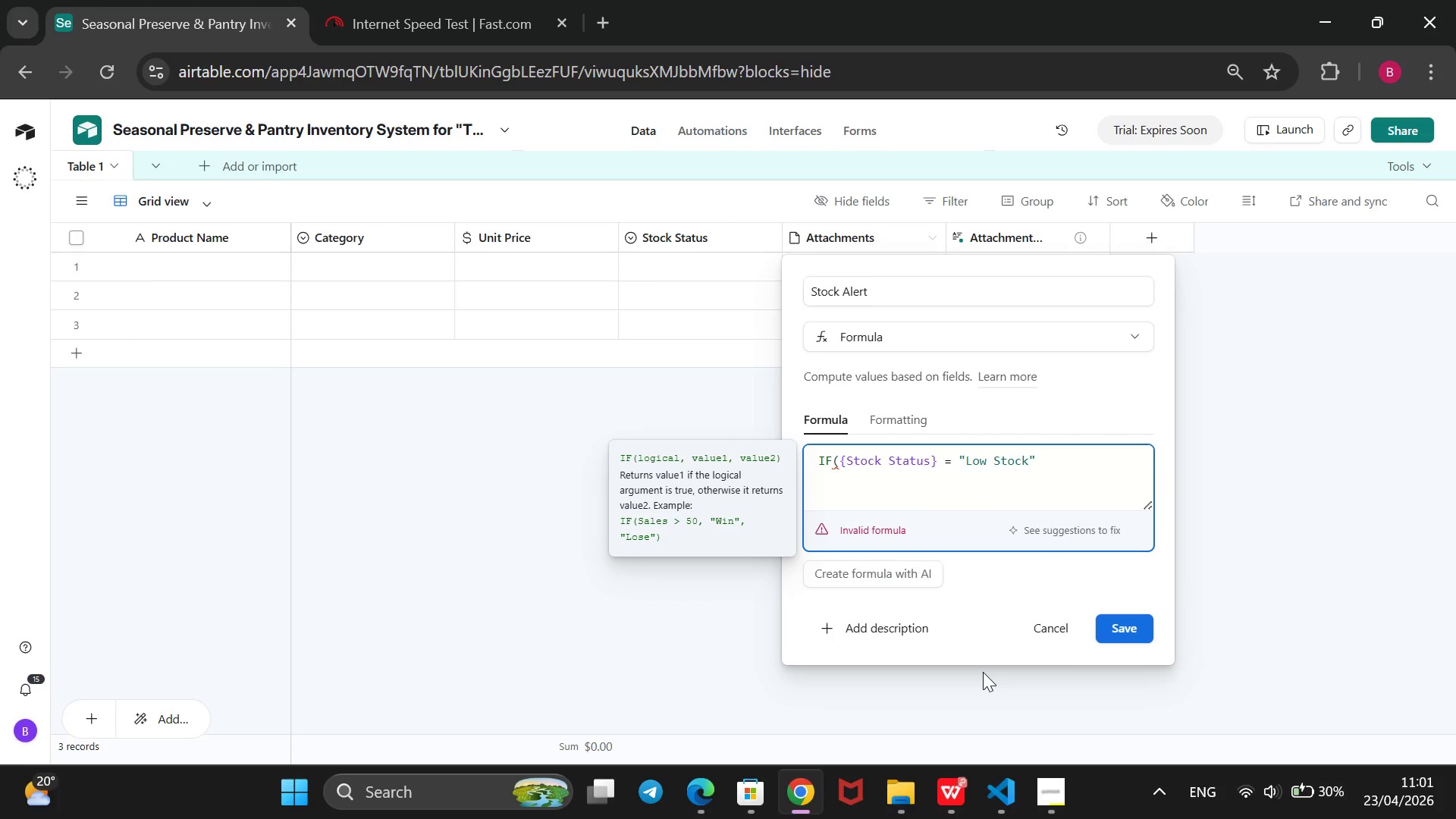 
key(ArrowRight)
 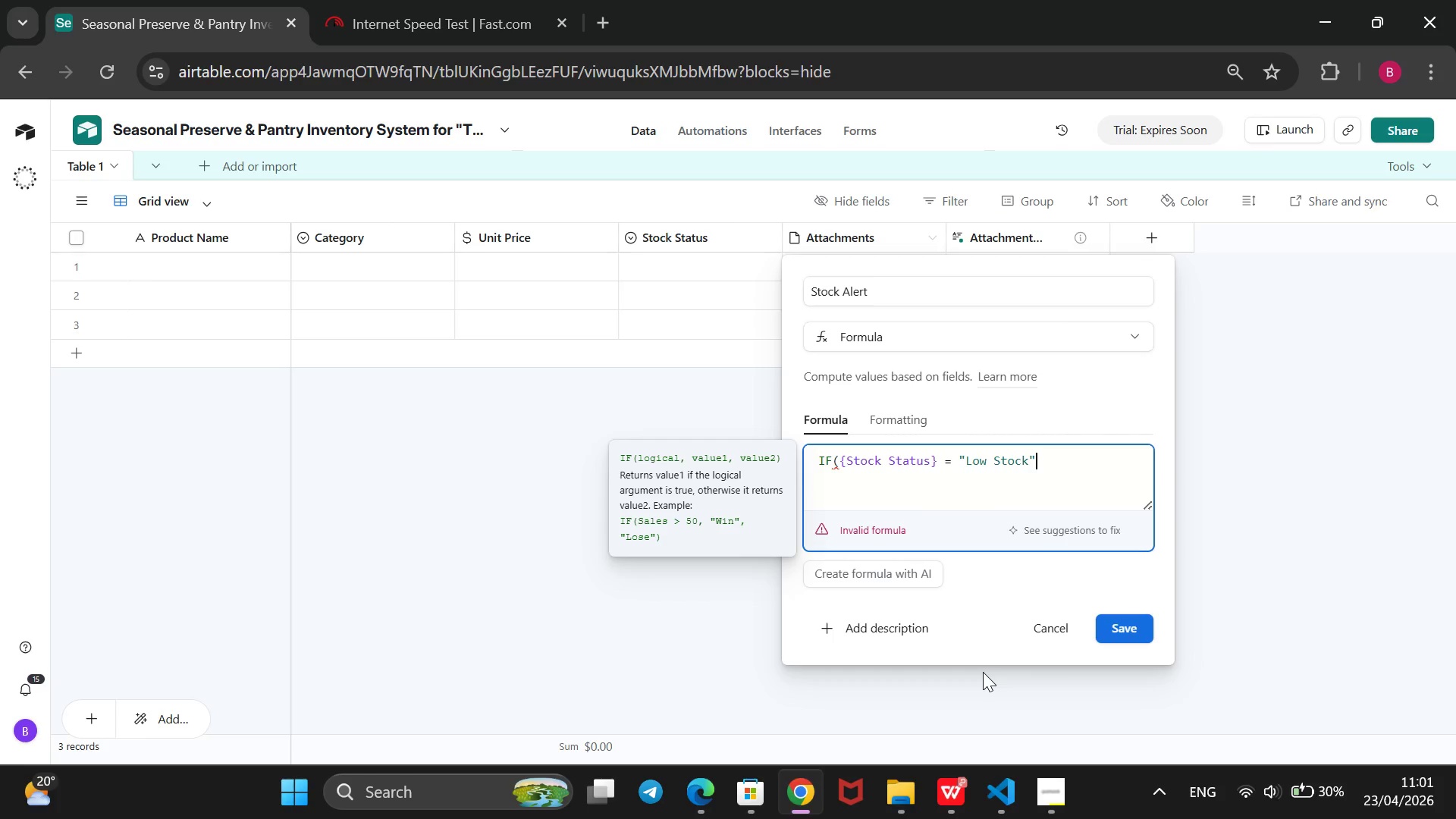 
key(Comma)
 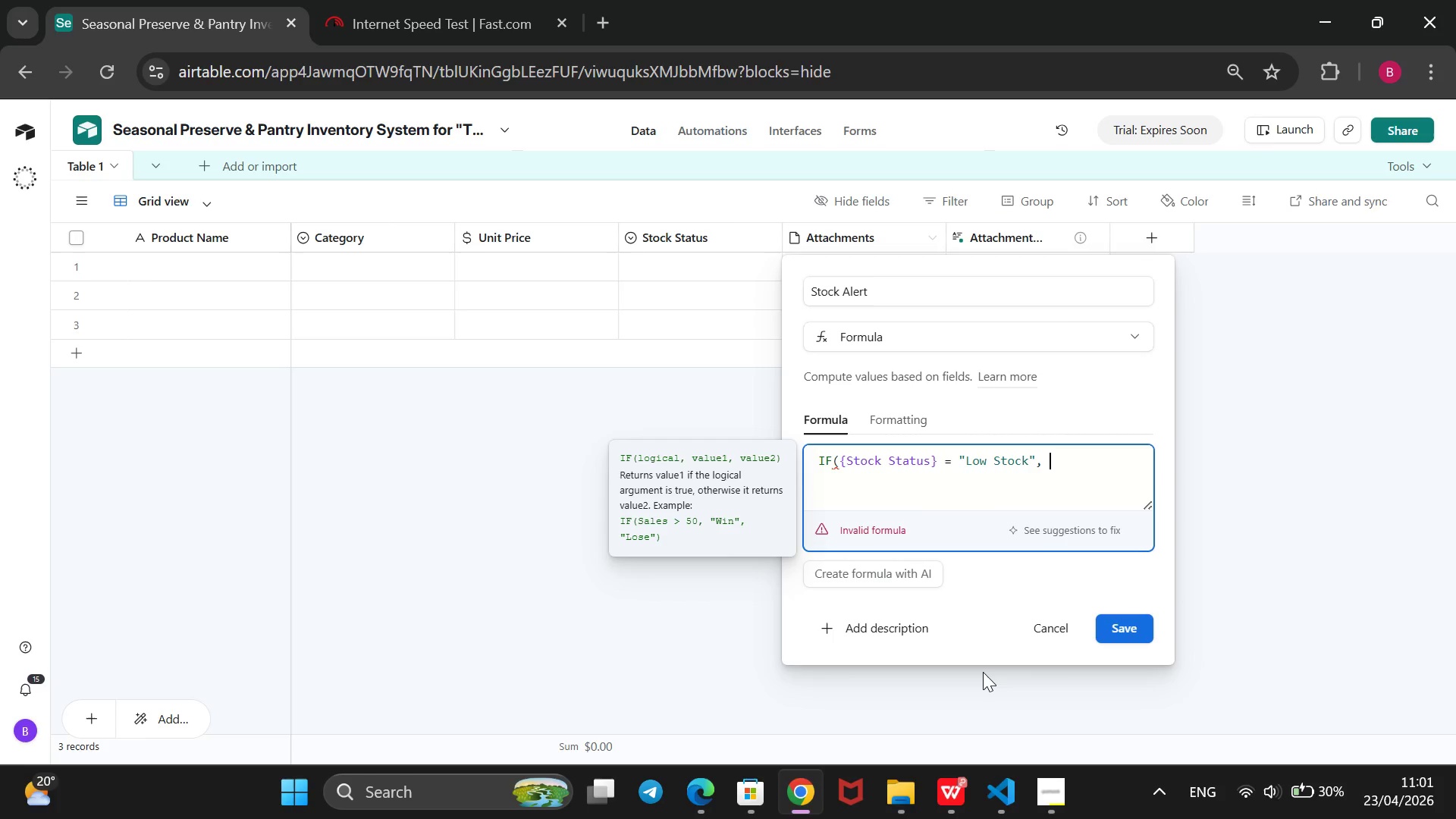 
key(Space)
 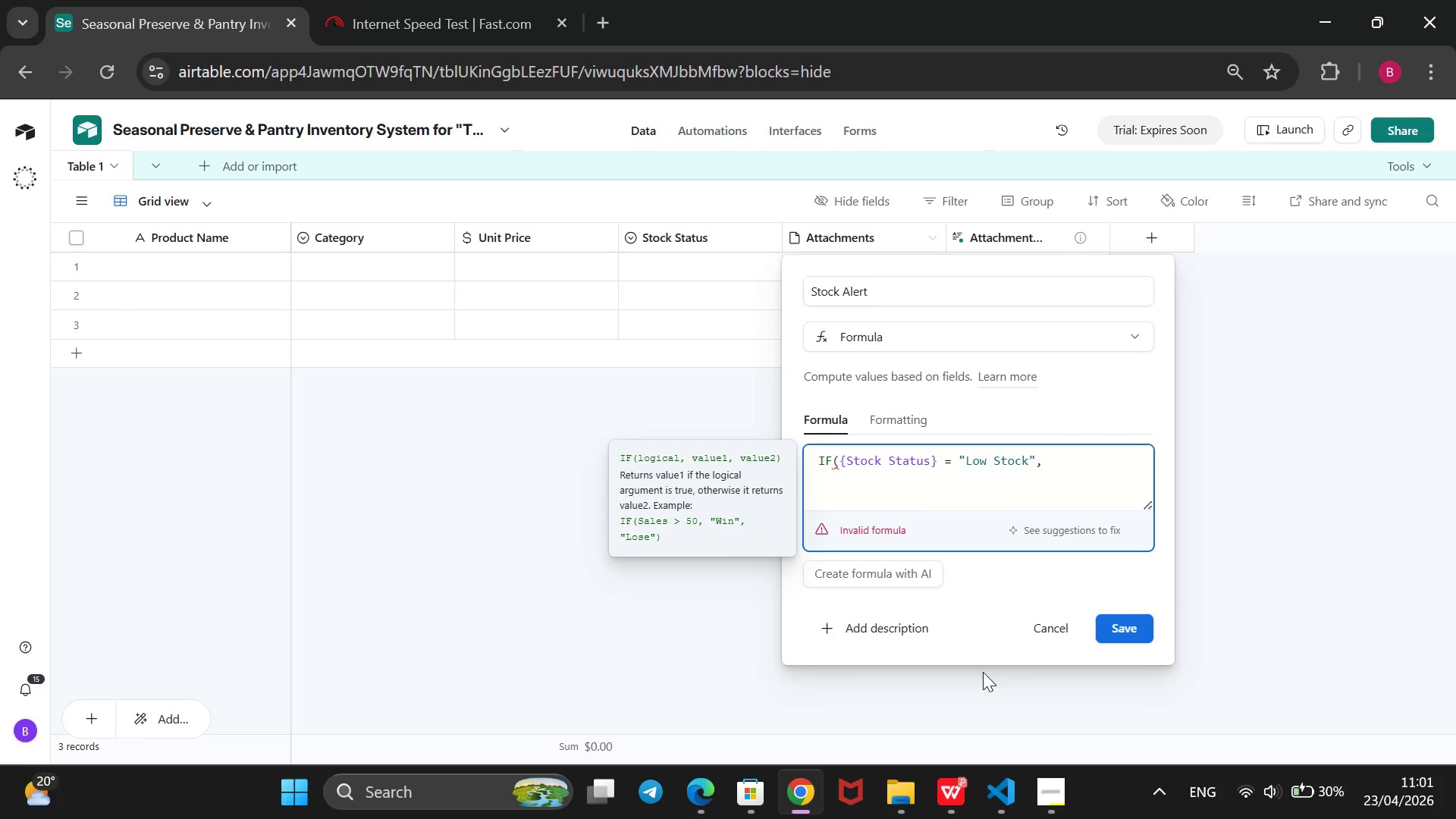 
key(Shift+2)
 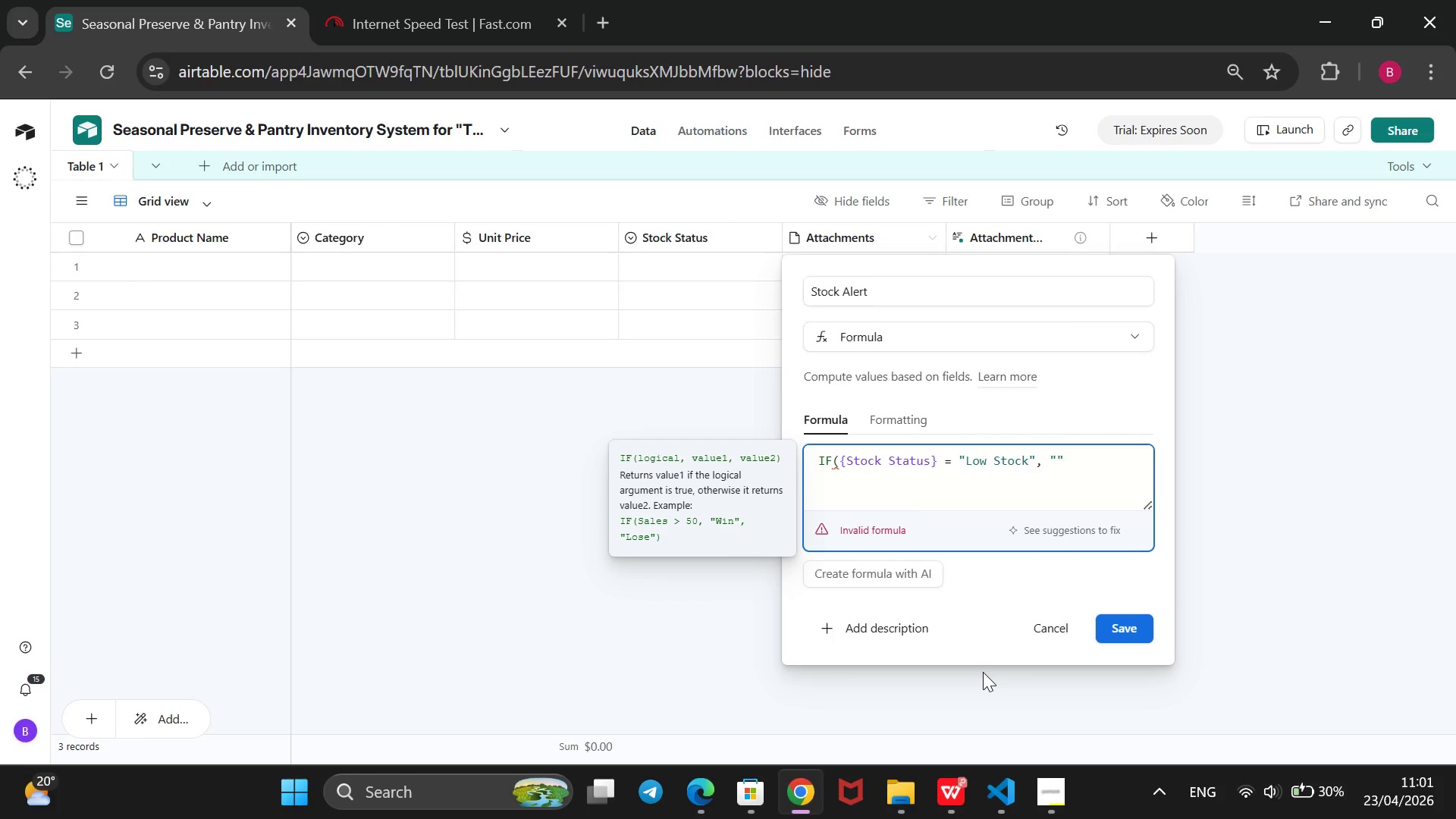 
key(ArrowRight)
 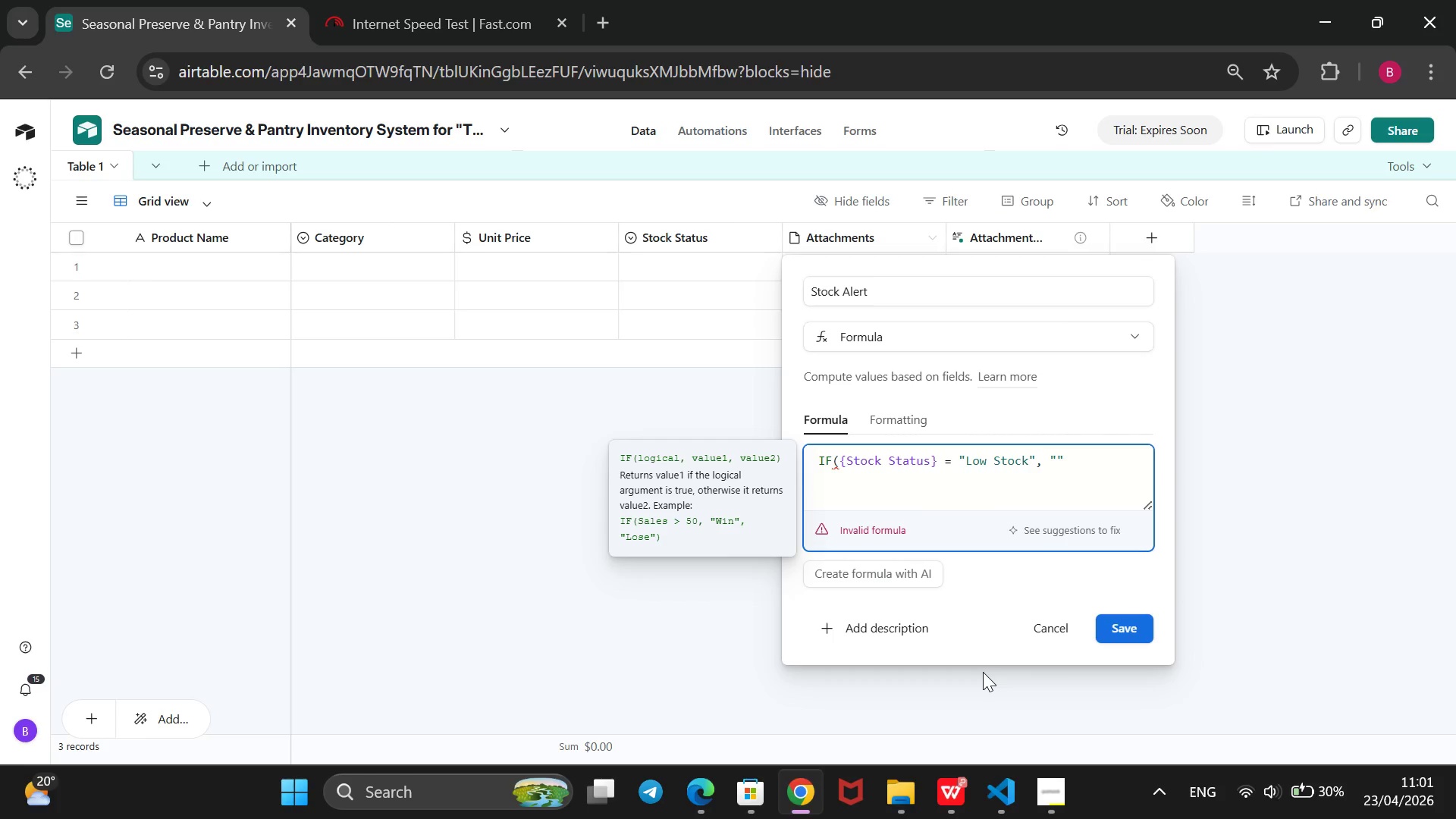 
key(Comma)
 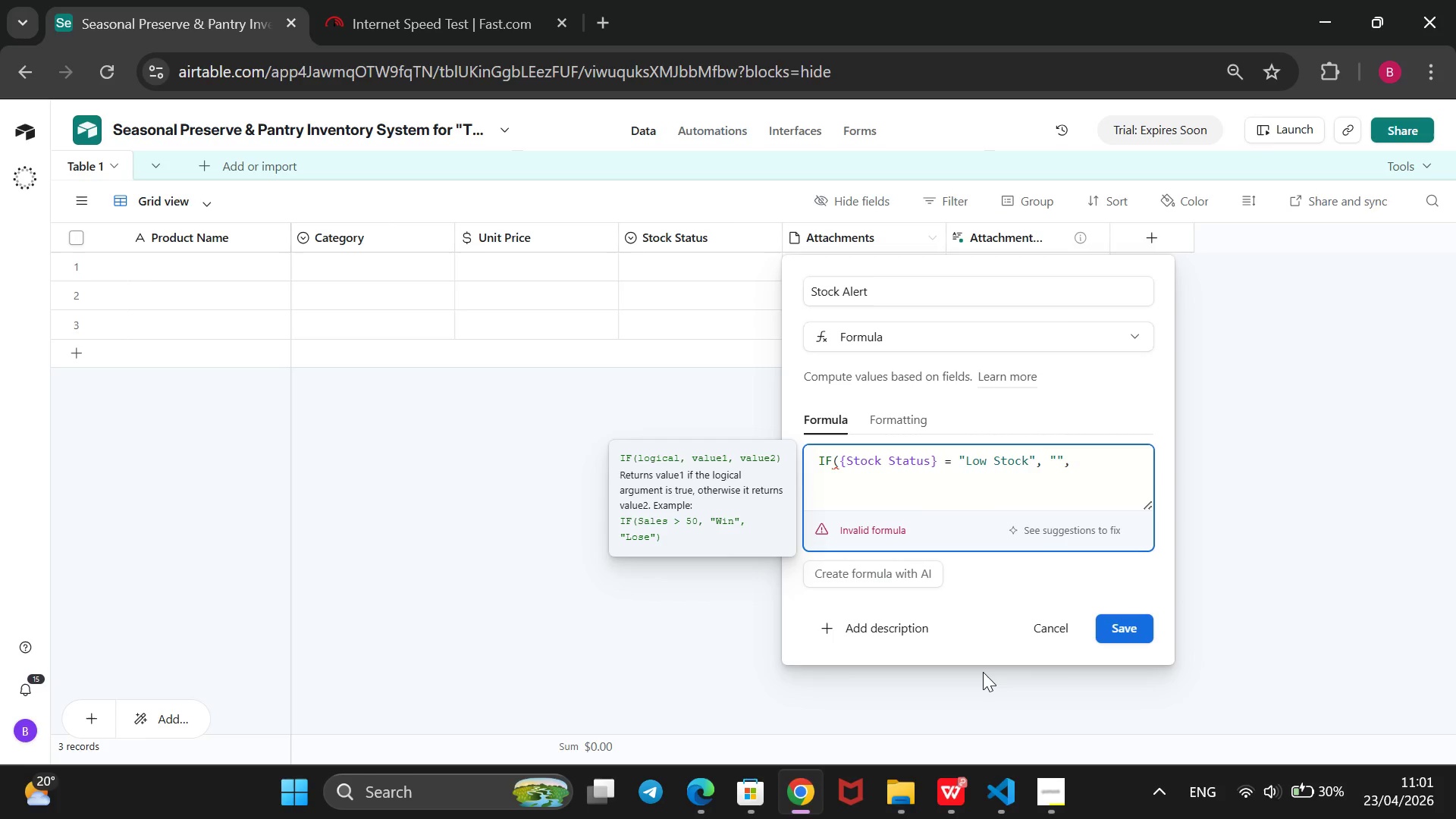 
key(Space)
 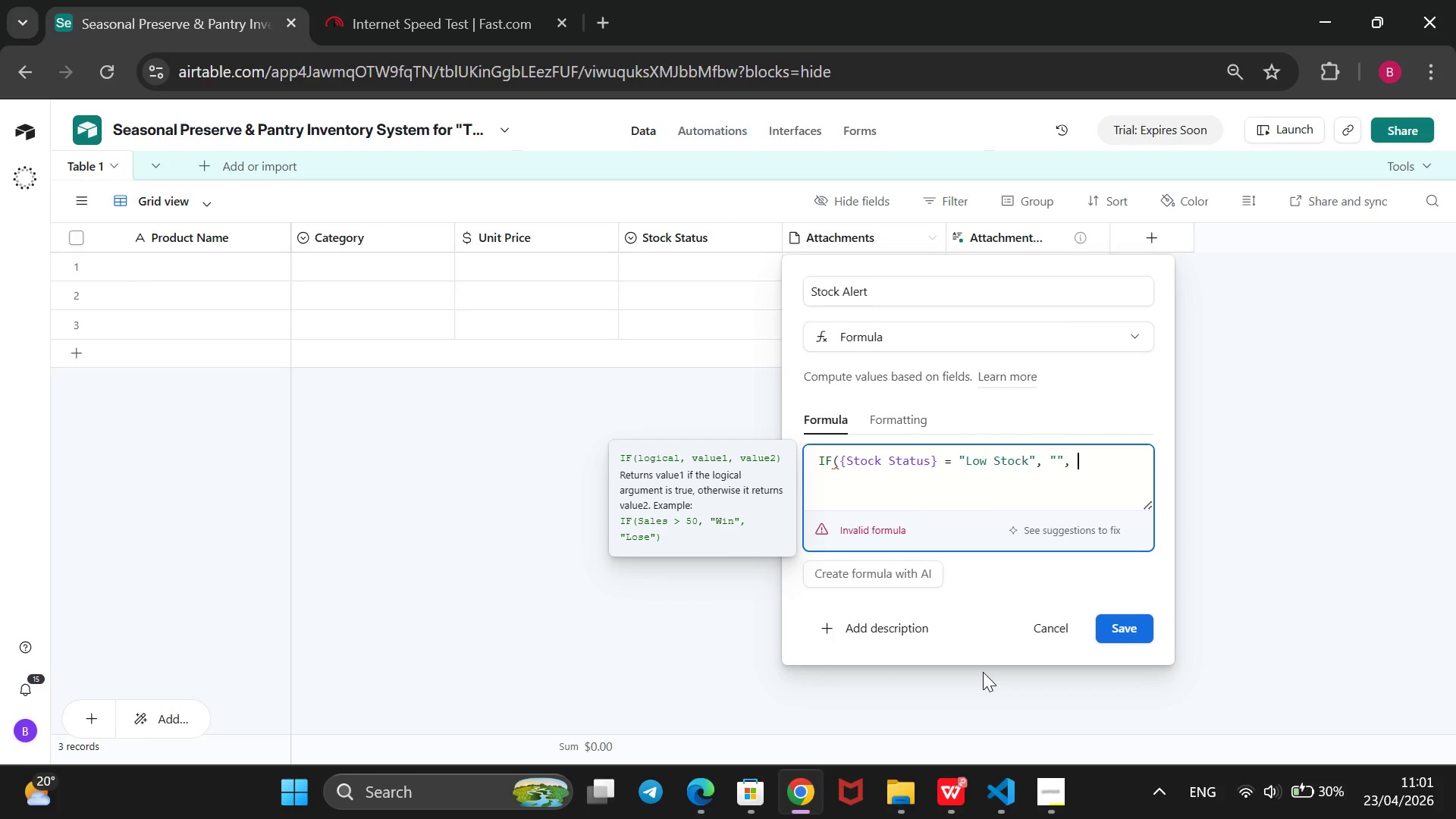 
key(Shift+2)
 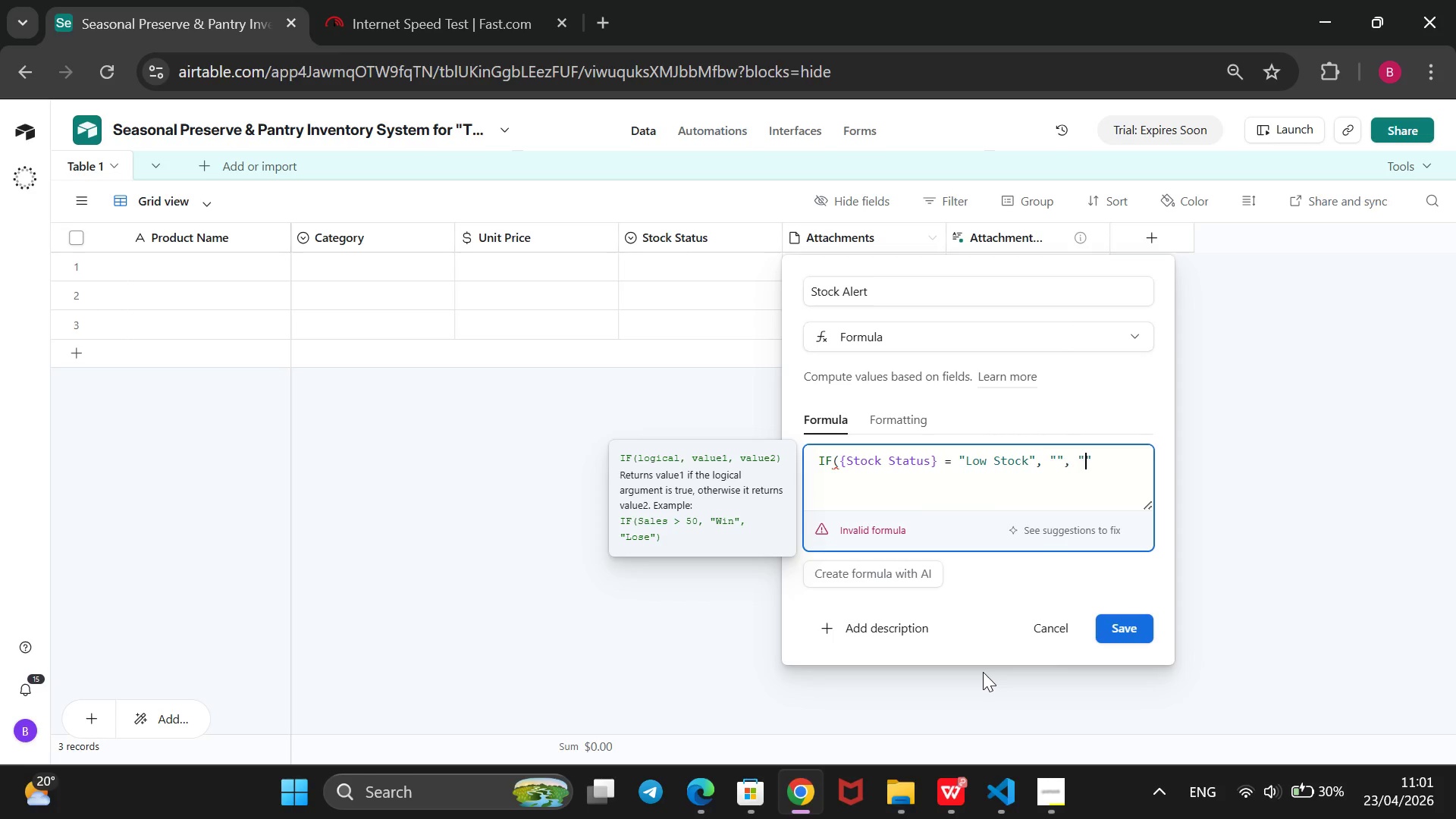 
key(Space)
 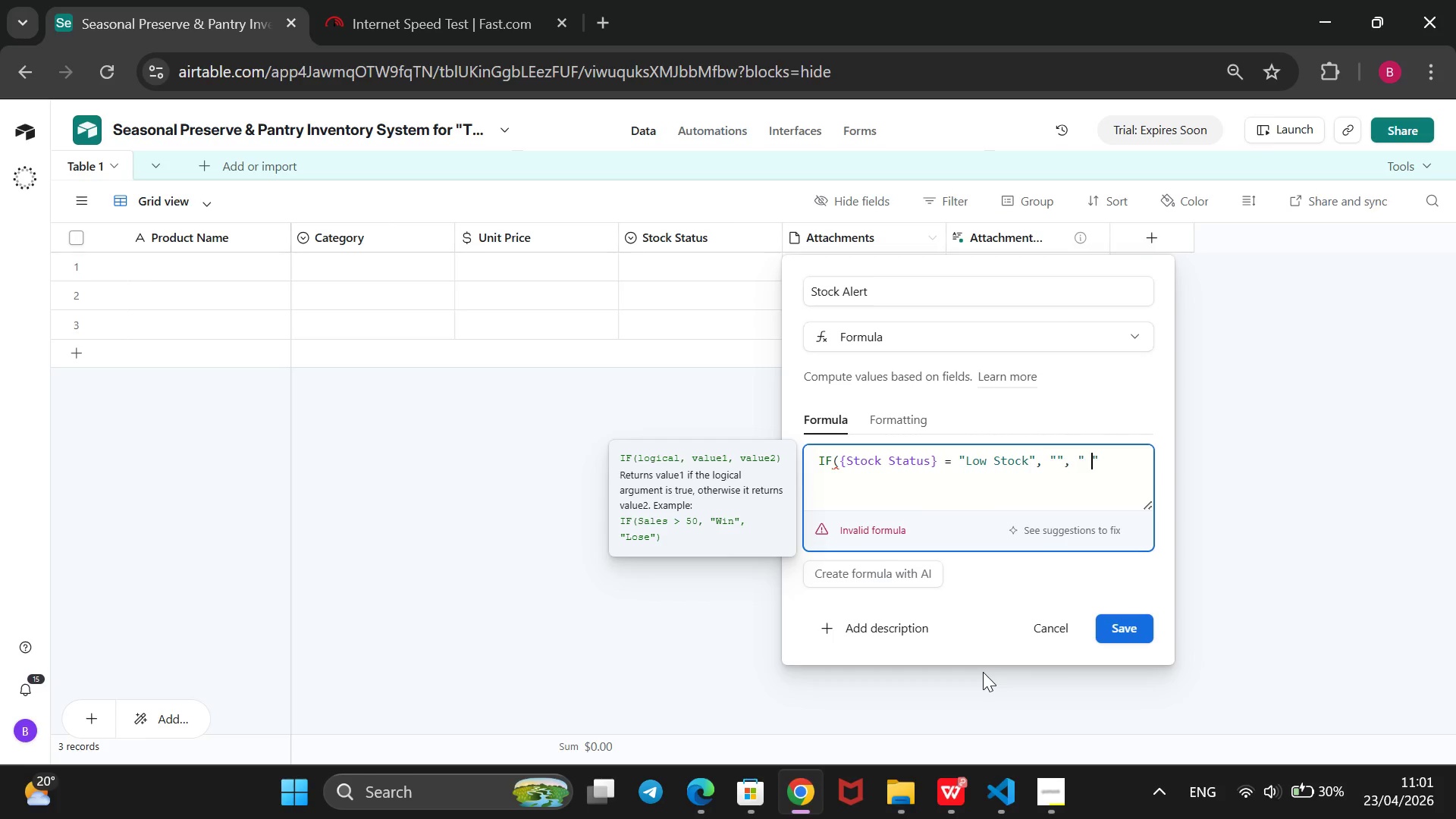 
key(ArrowRight)
 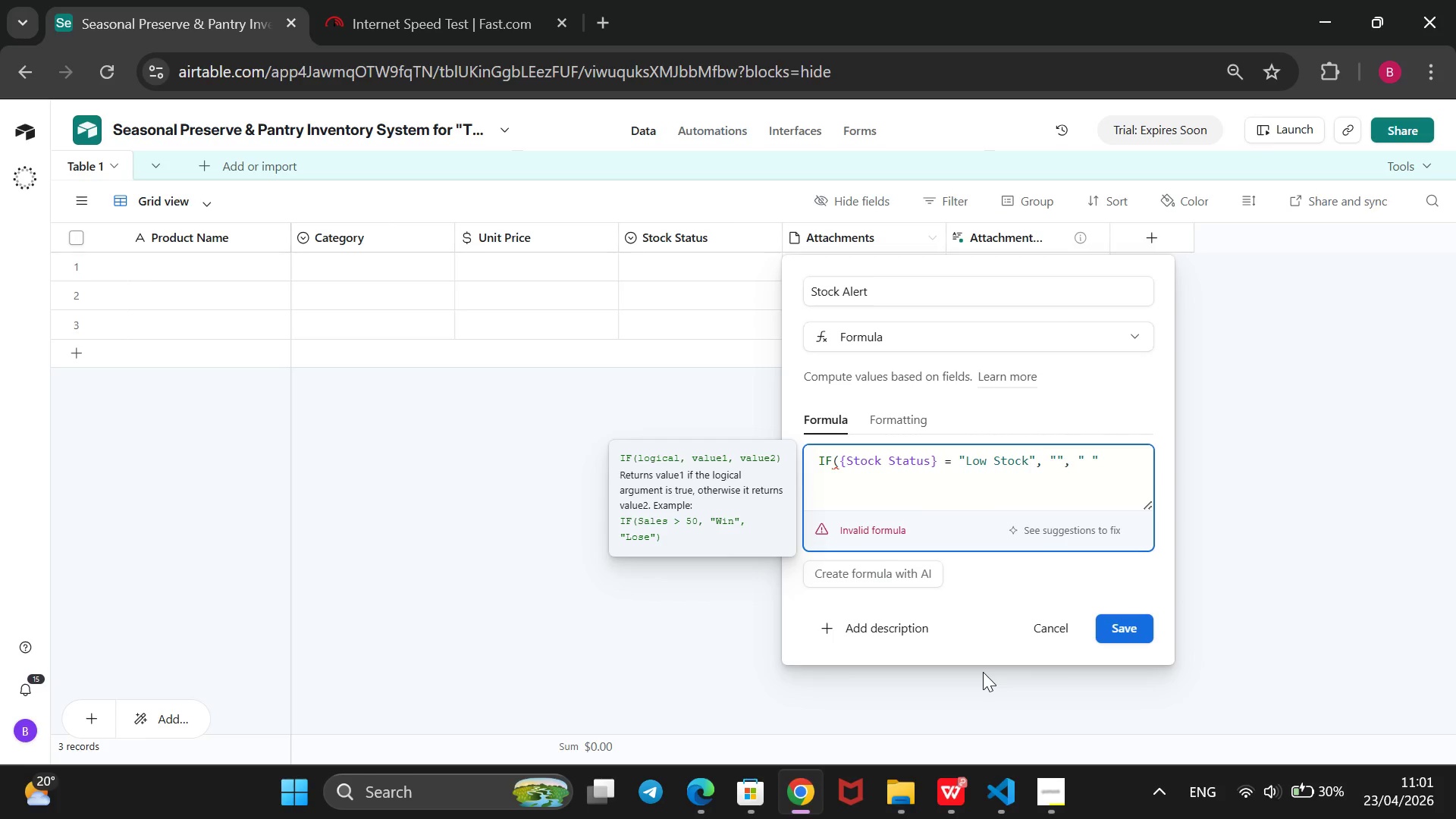 
key(Shift+0)
 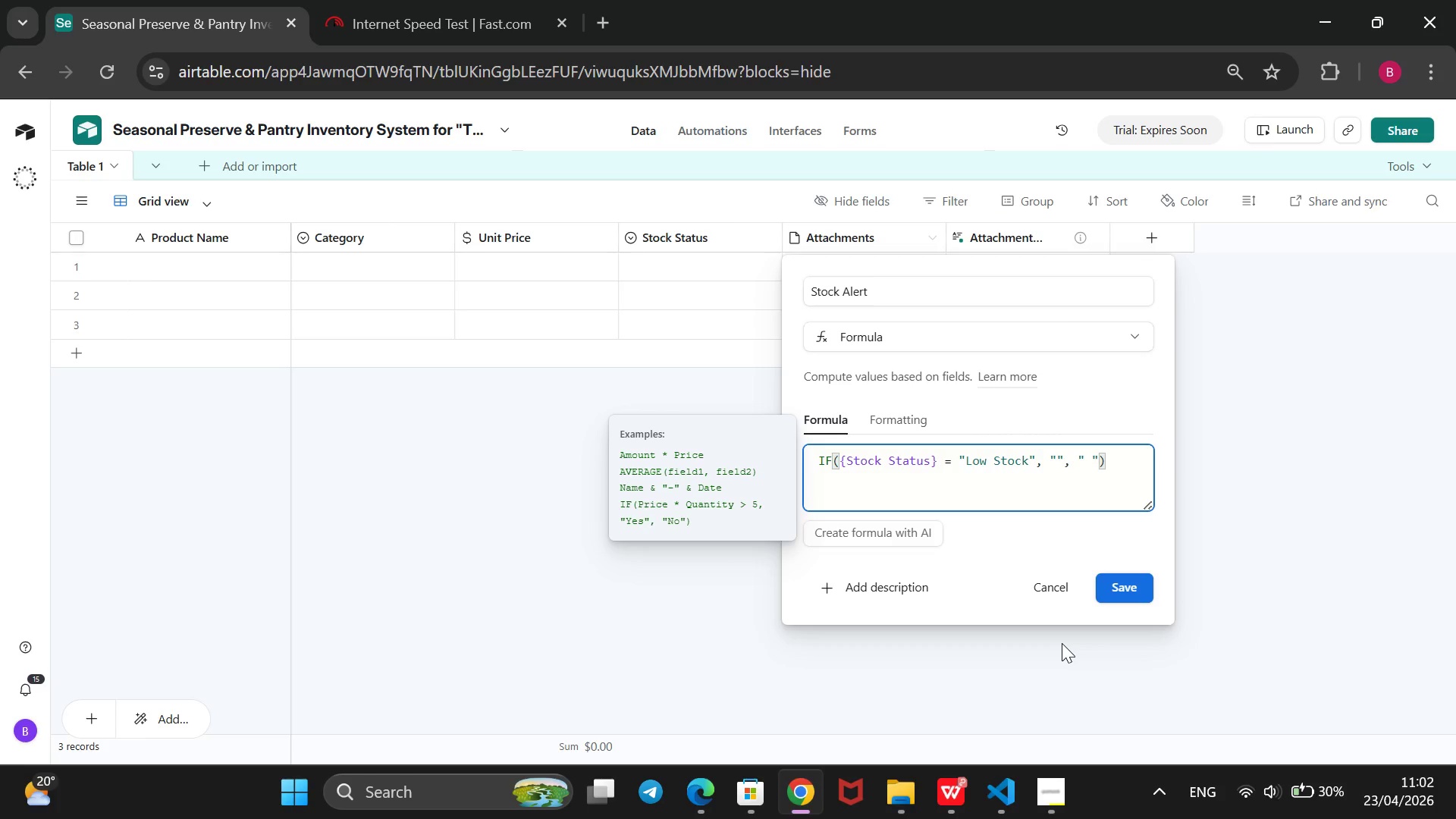 
key(Control+T)
 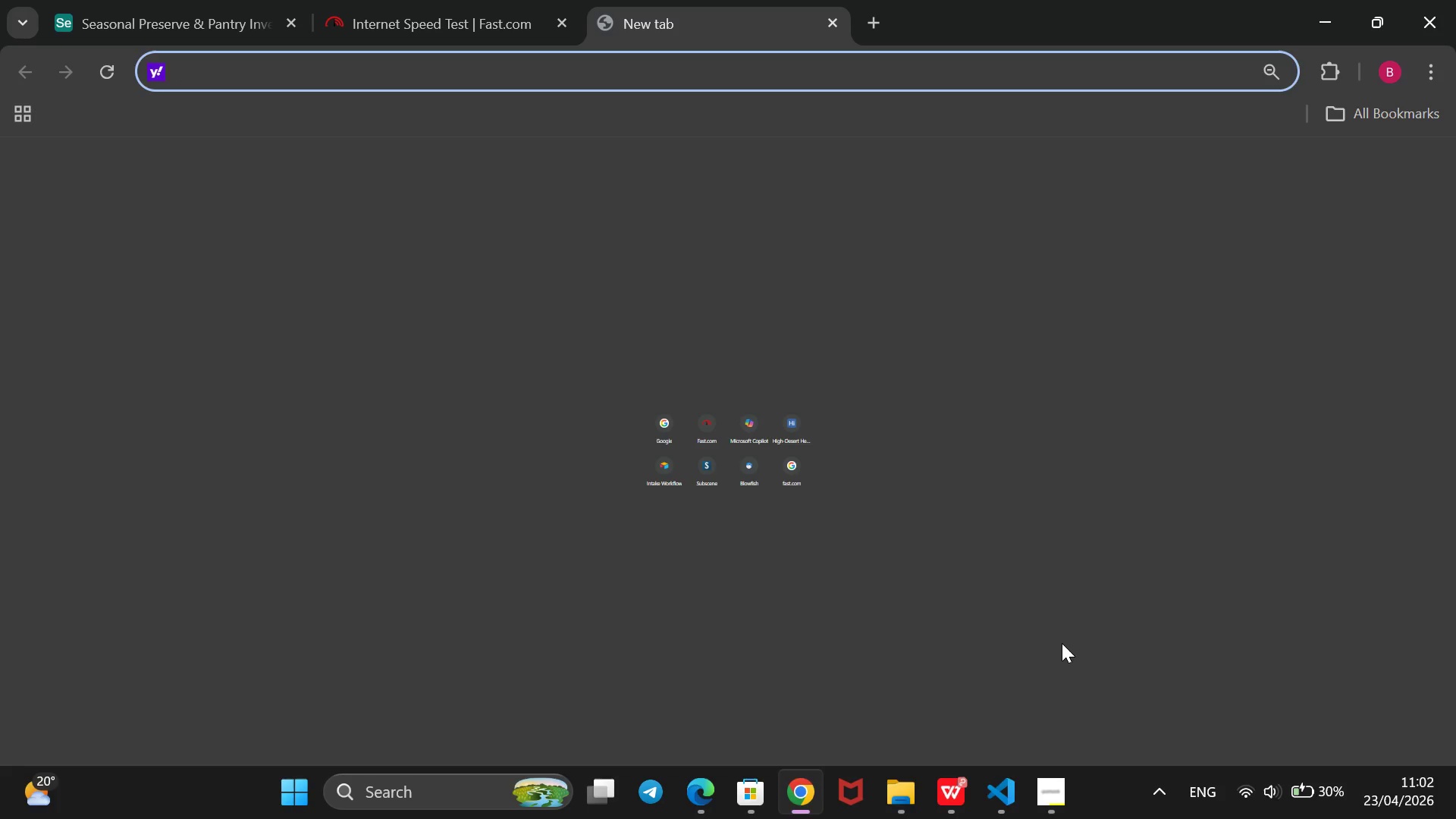 
type(emojipedia)
 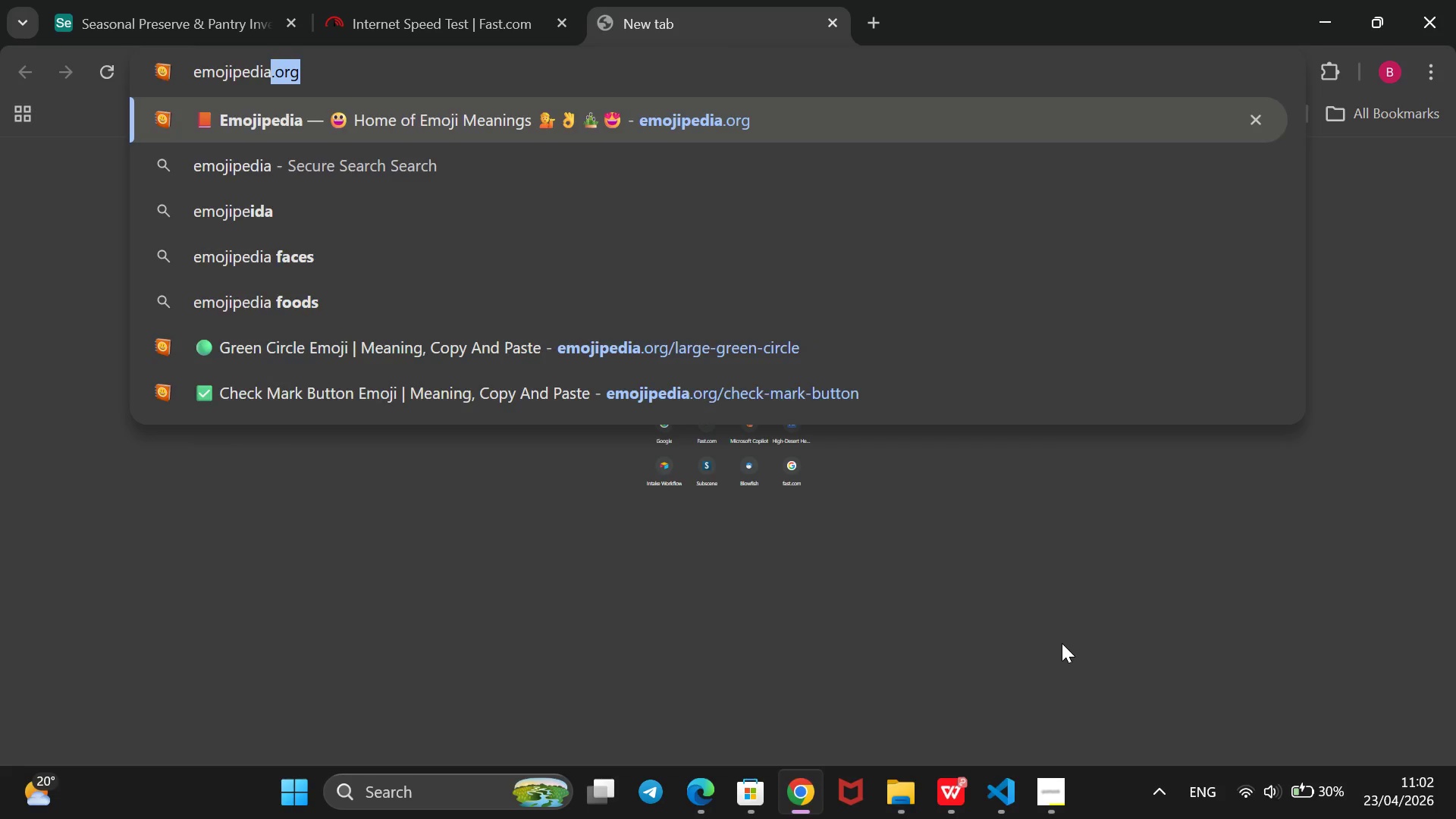 
key(Enter)
 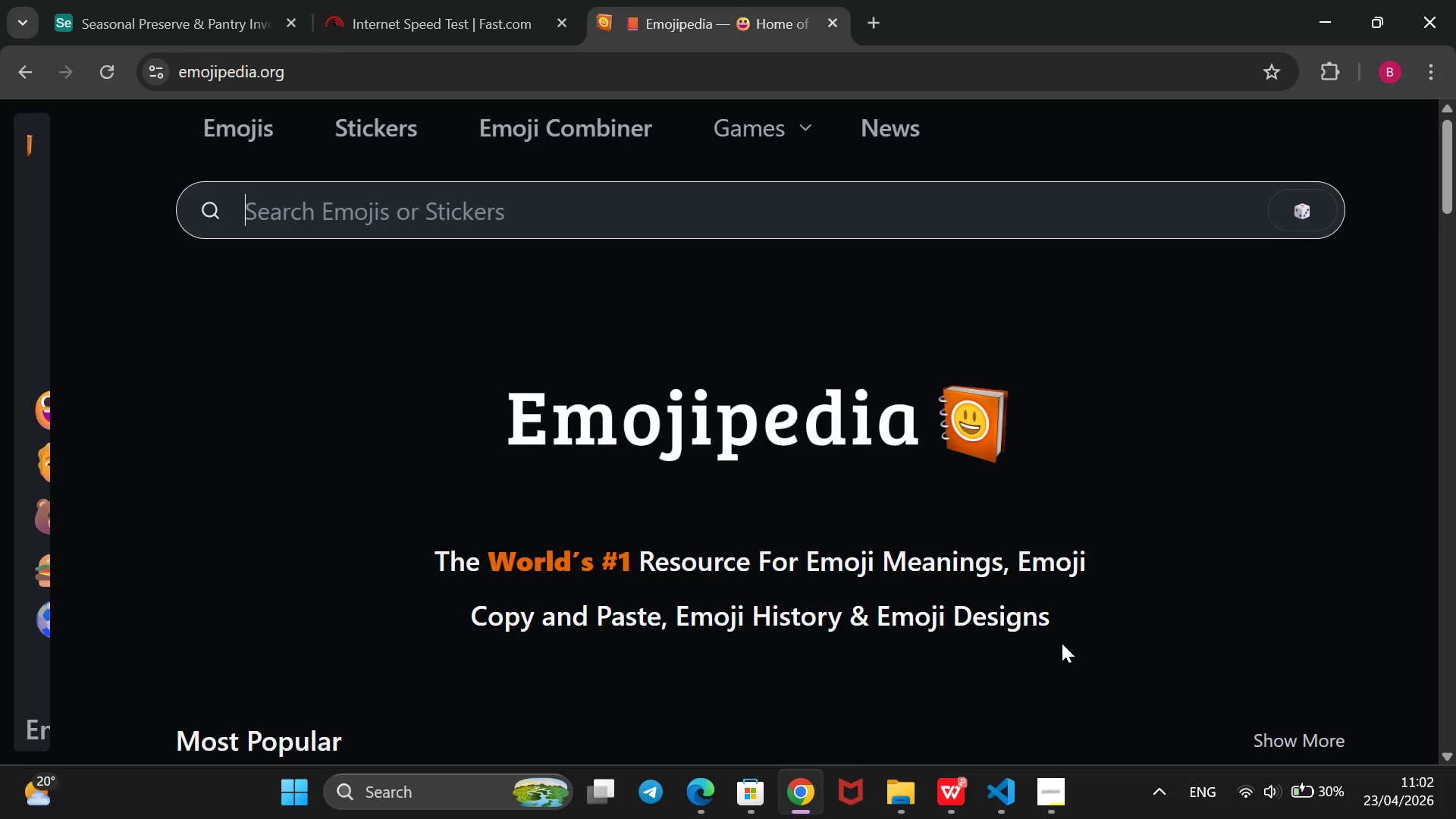 
type(alert)
 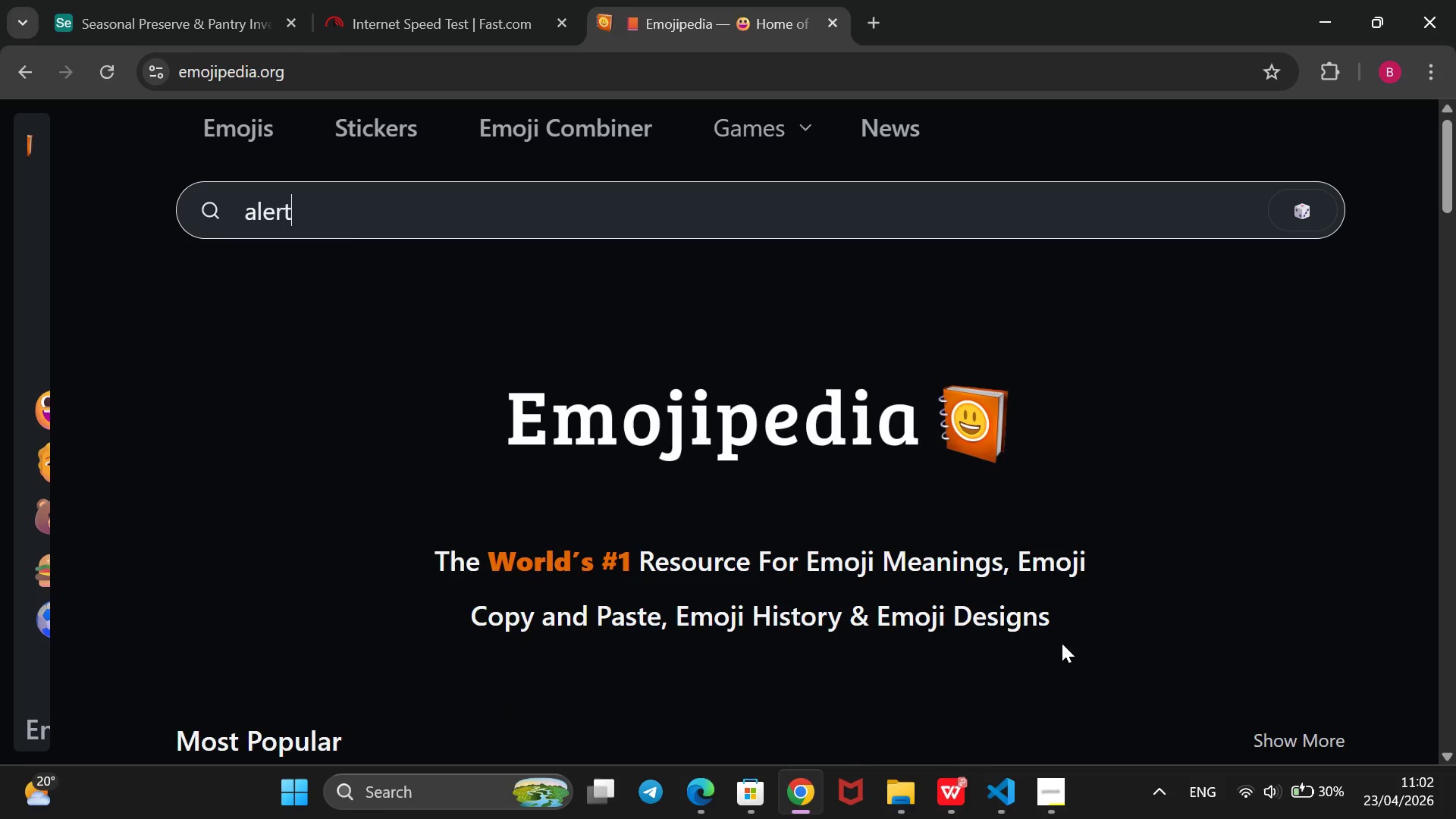 
key(Enter)
 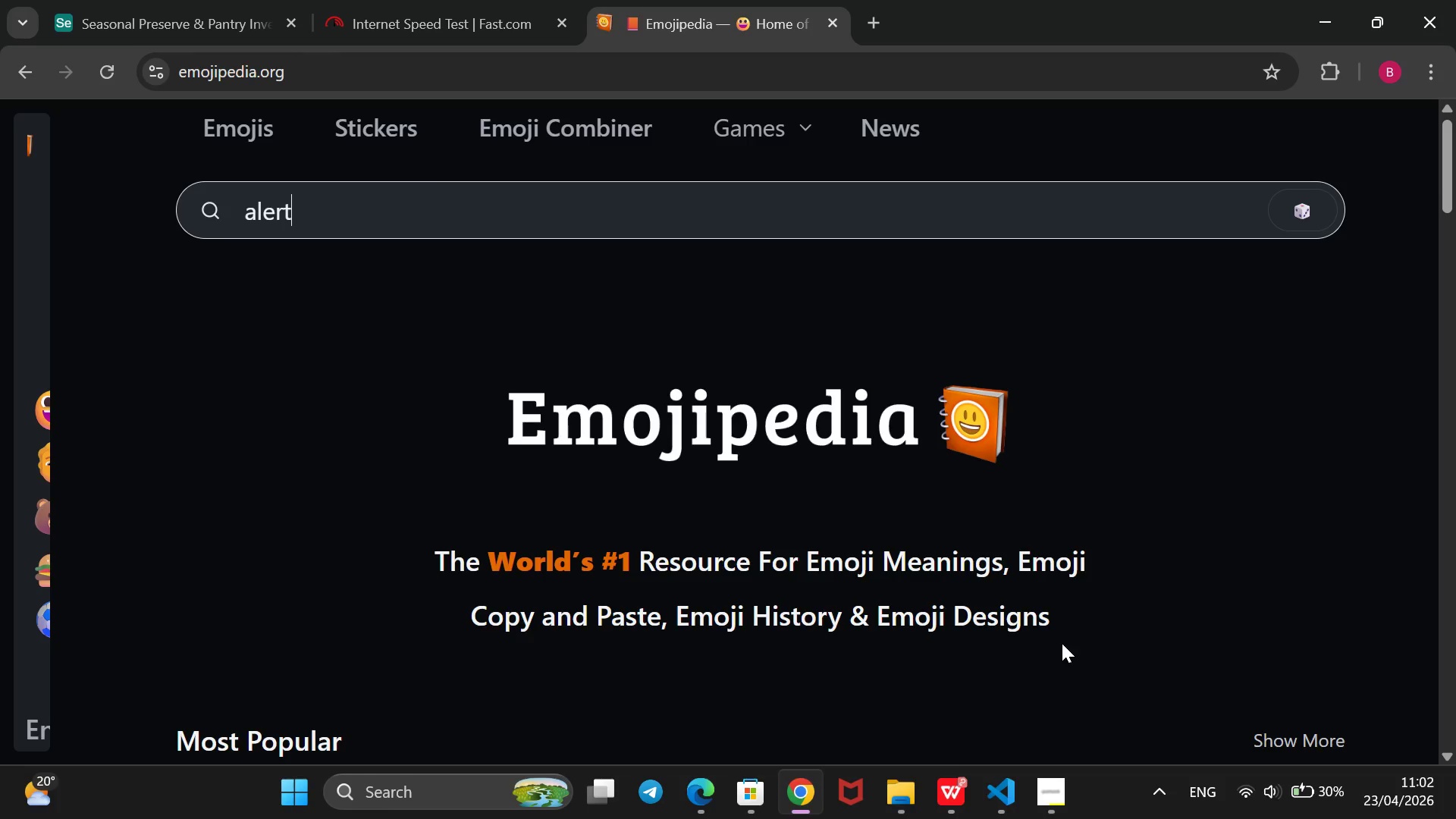 
wait(5.03)
 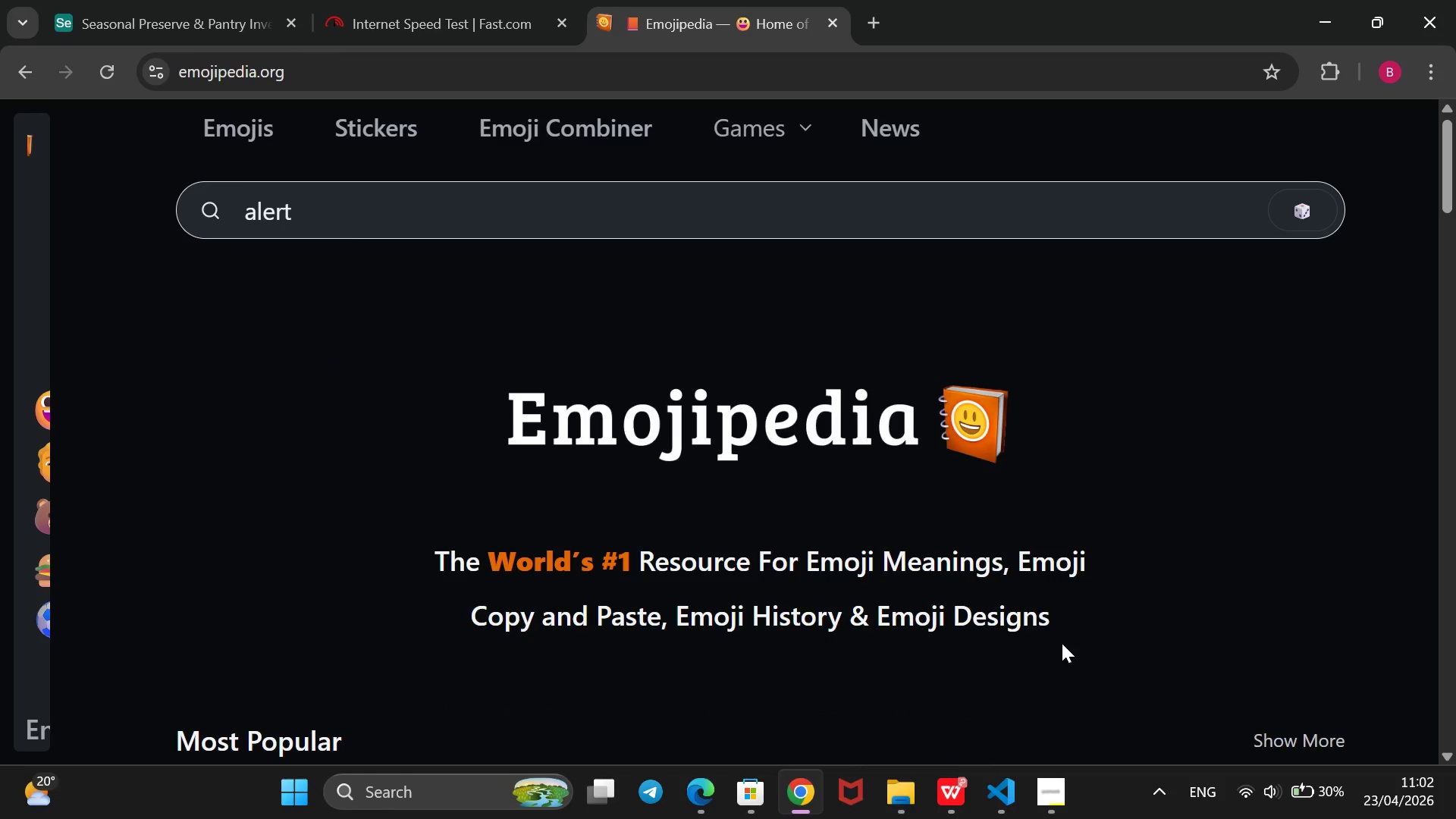 
scroll: coordinate [944, 466], scroll_direction: down, amount: 3.0
 